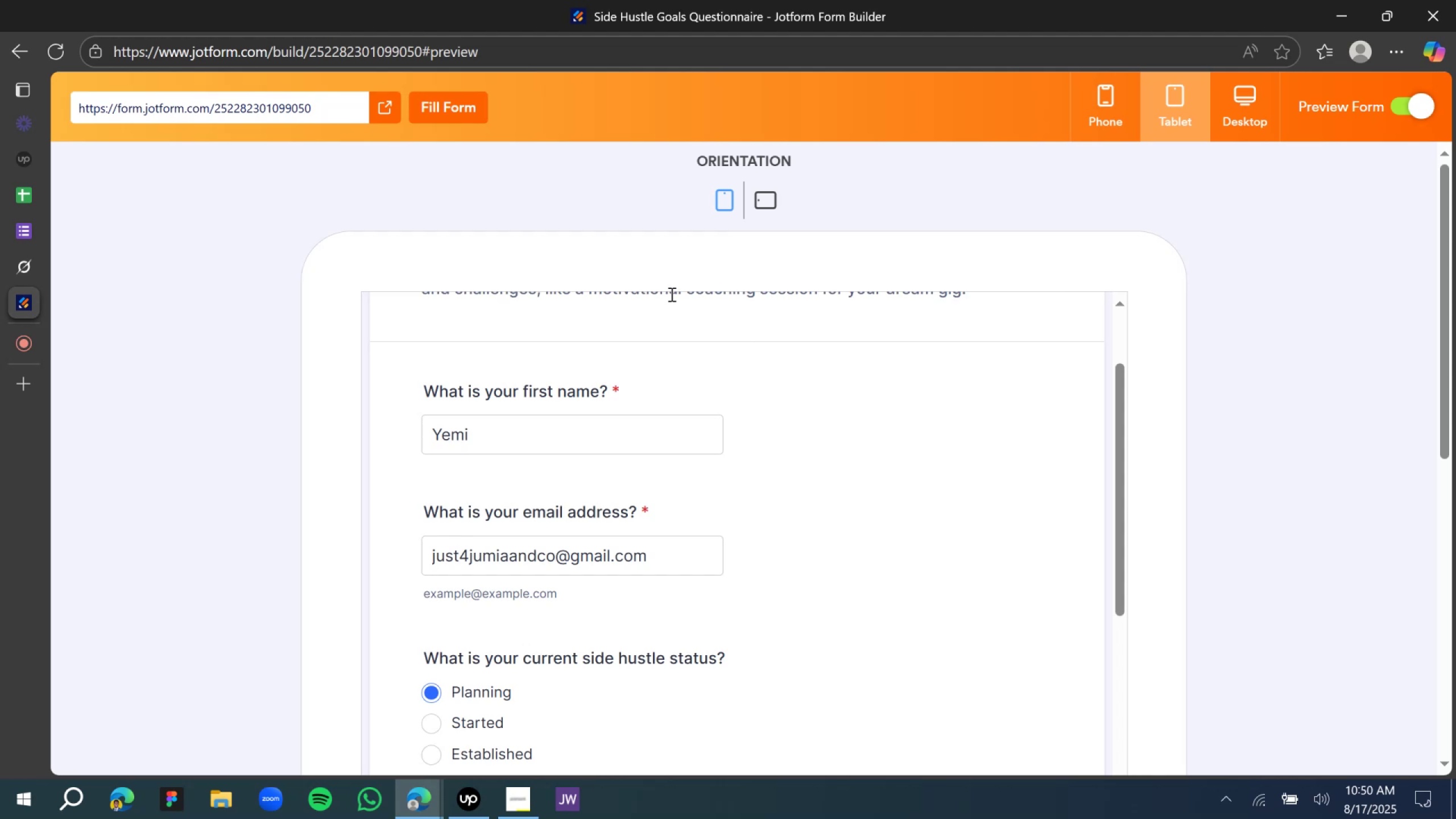 
wait(6.6)
 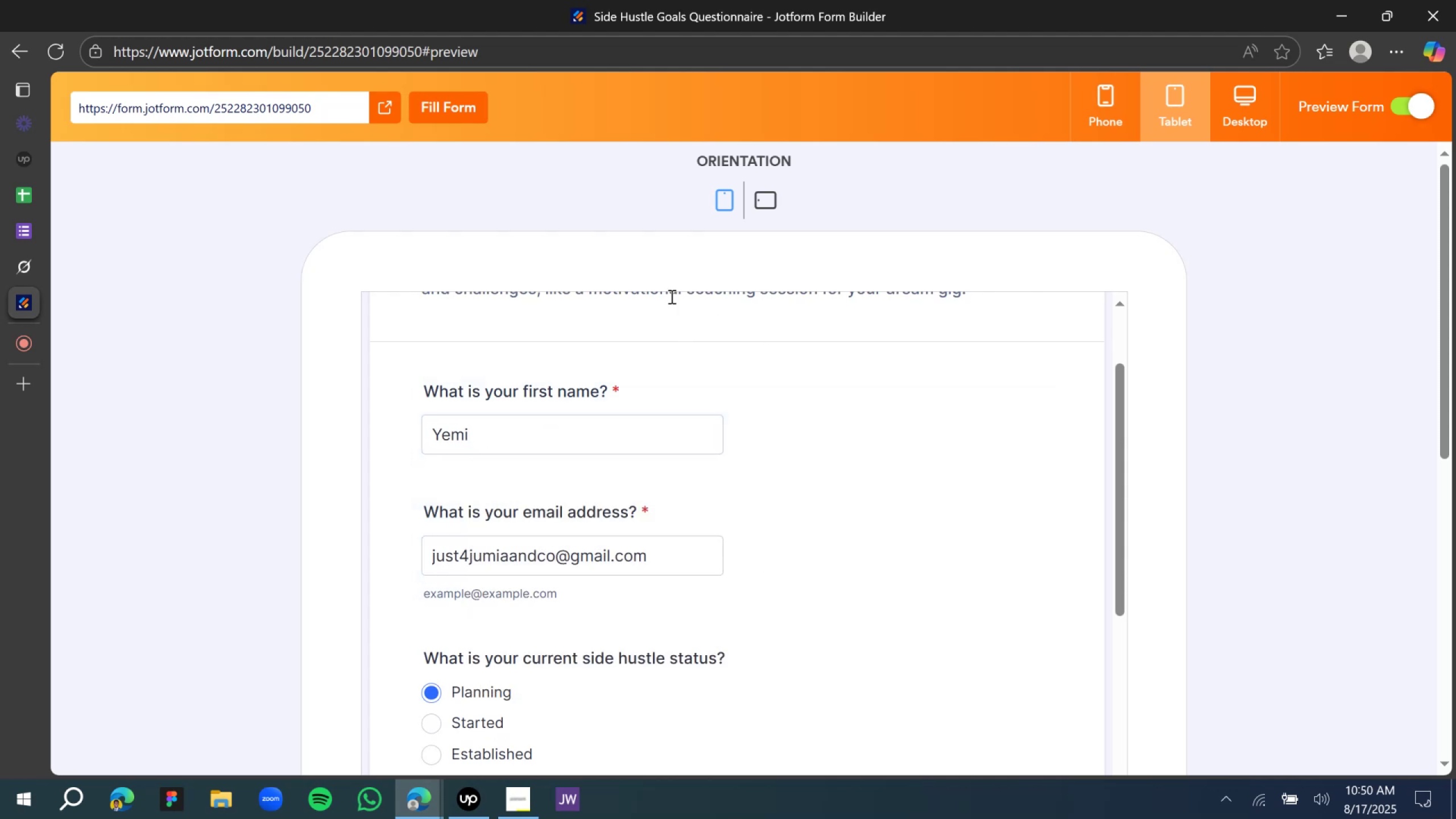 
scroll: coordinate [683, 377], scroll_direction: up, amount: 7.0
 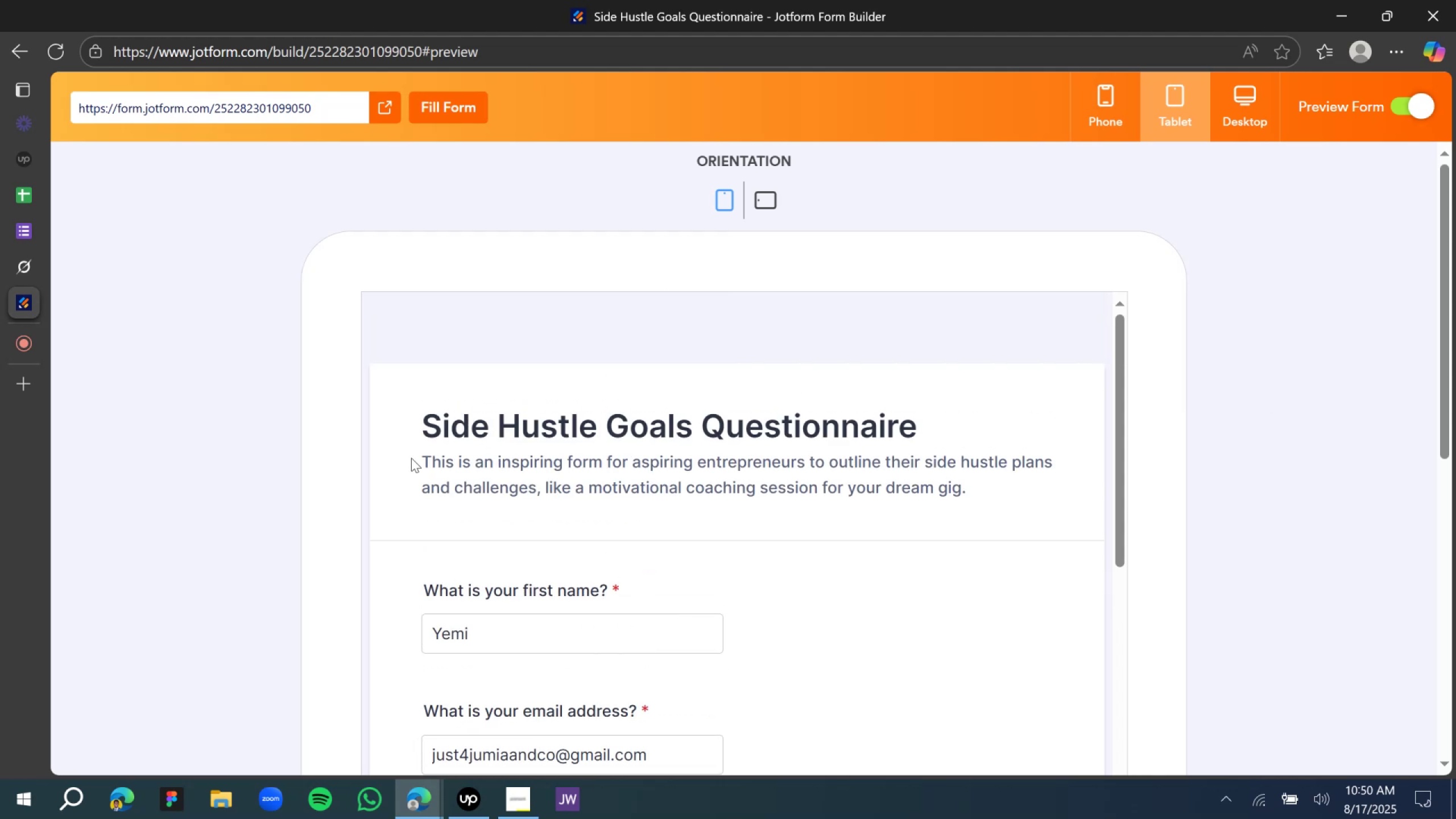 
scroll: coordinate [404, 460], scroll_direction: down, amount: 6.0
 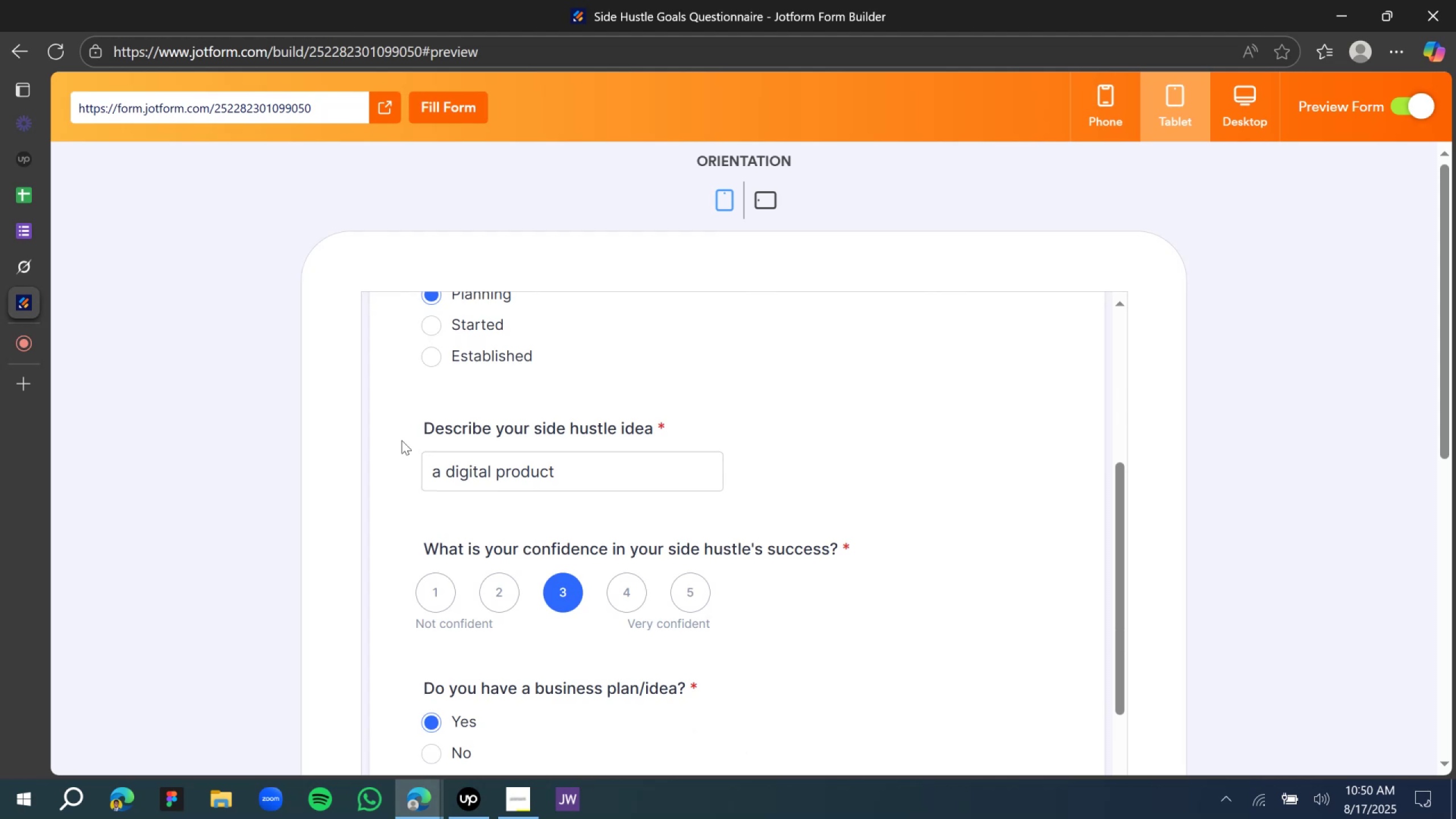 
wait(8.49)
 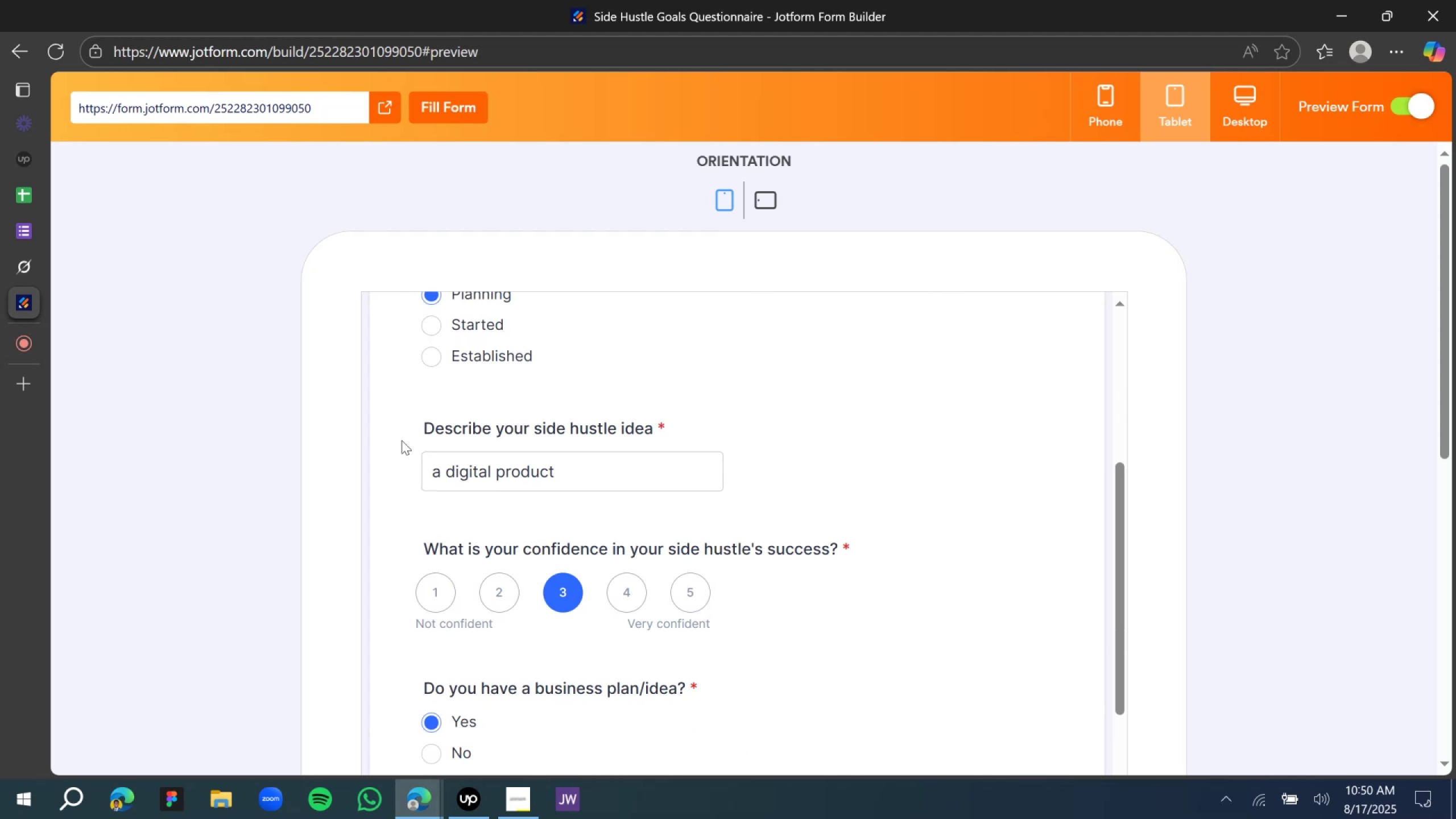 
scroll: coordinate [487, 559], scroll_direction: down, amount: 8.0
 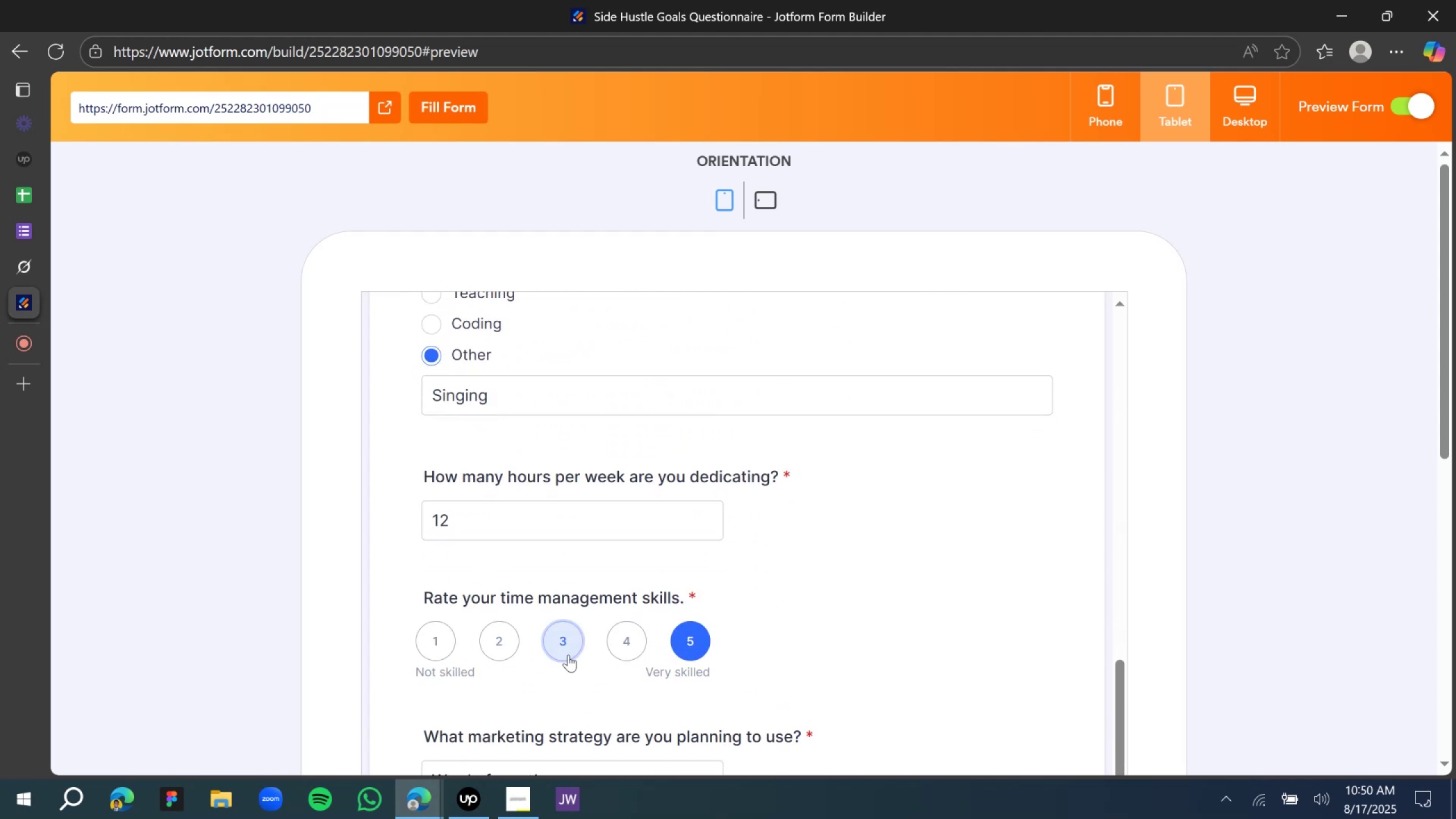 
left_click([560, 646])
 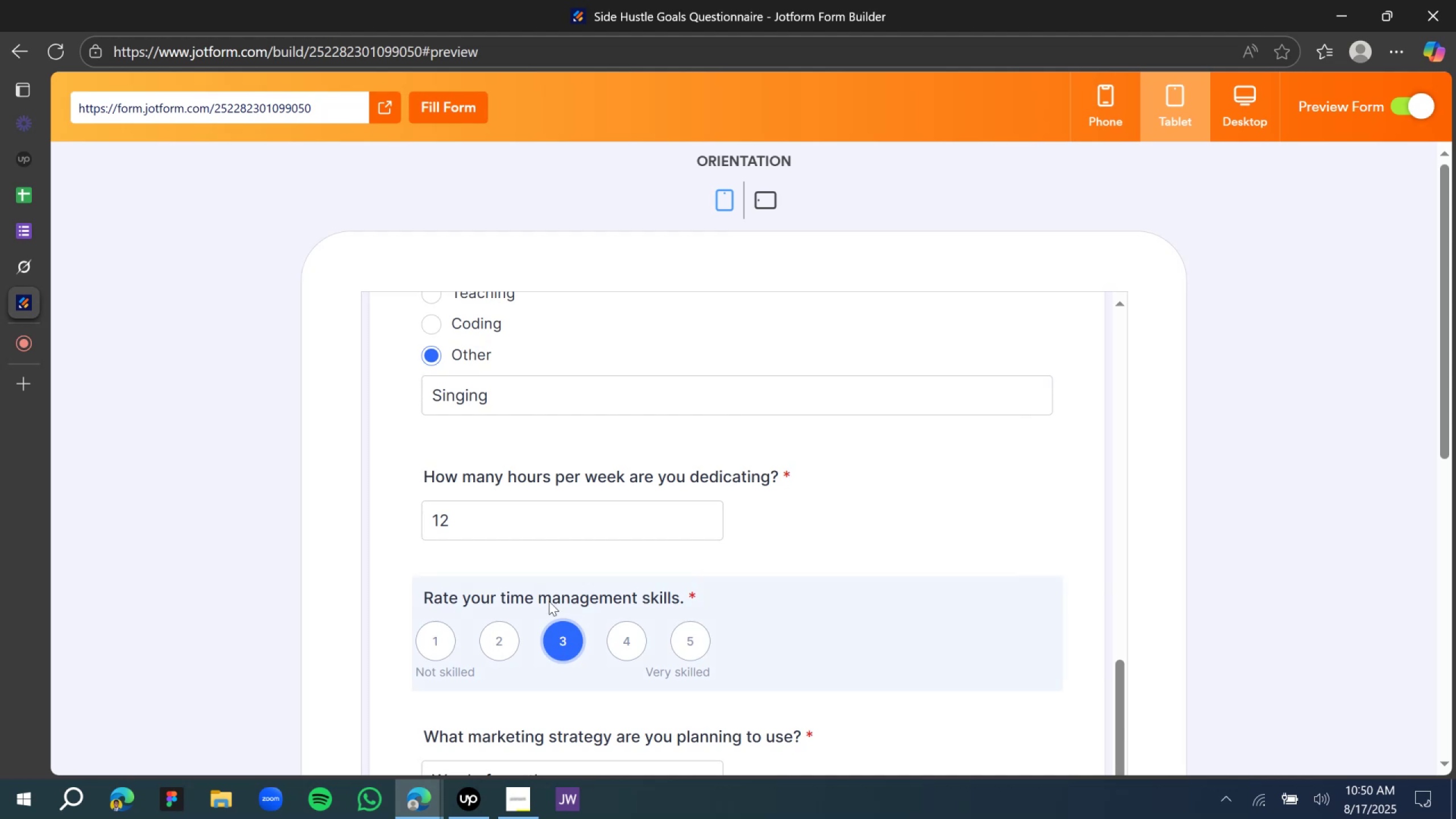 
scroll: coordinate [549, 601], scroll_direction: down, amount: 2.0
 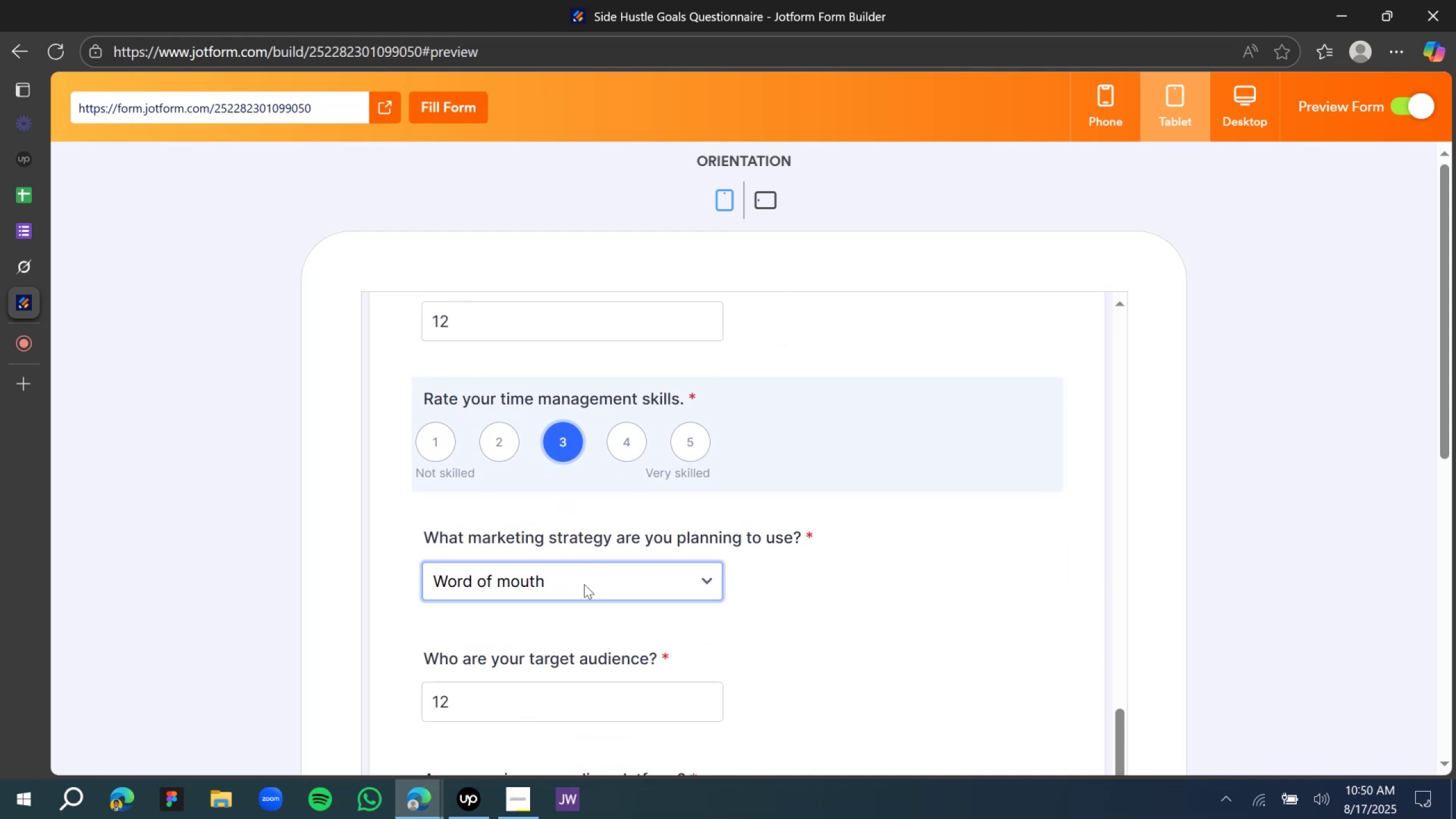 
left_click([584, 584])
 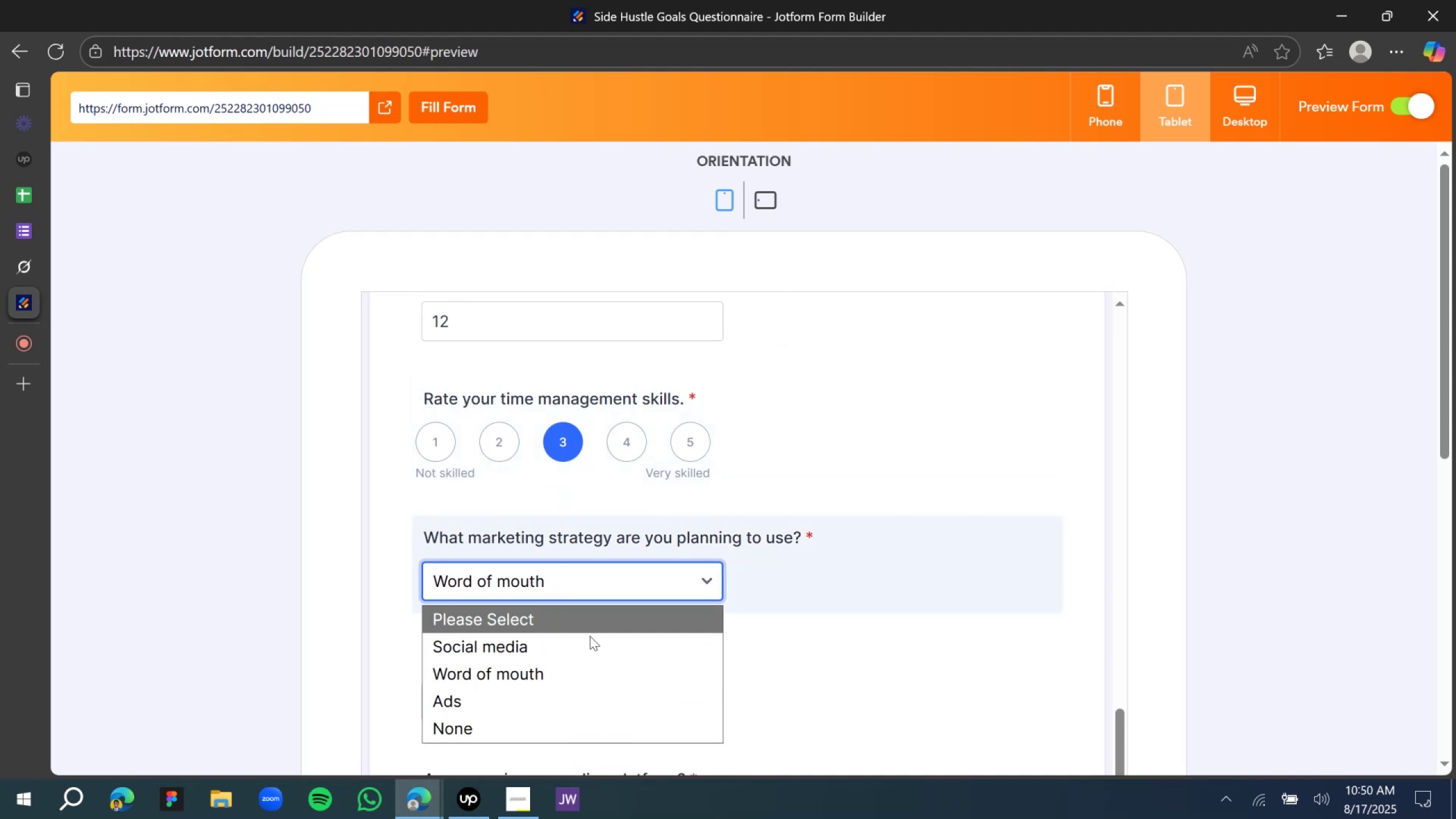 
left_click([549, 656])
 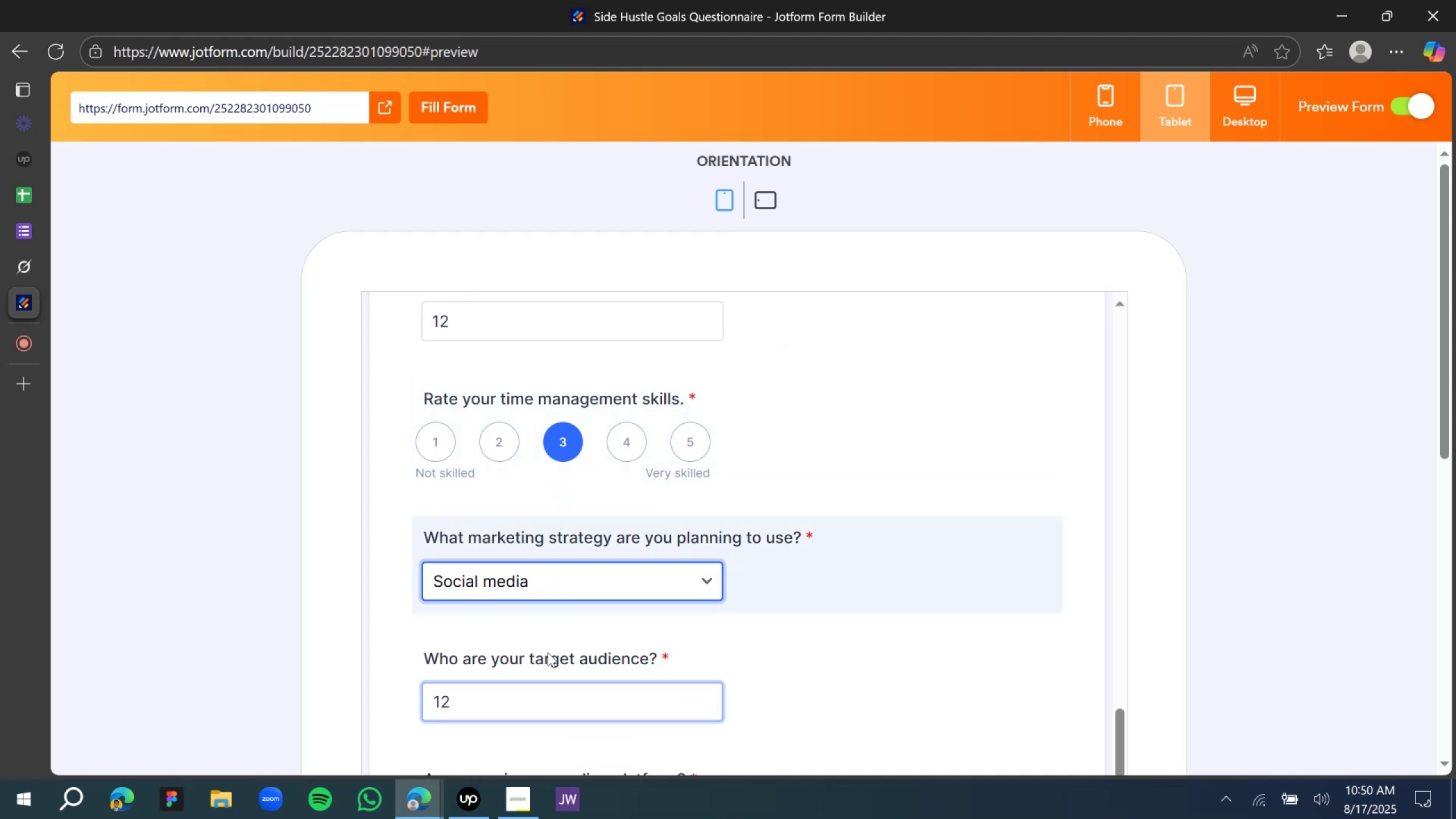 
scroll: coordinate [507, 615], scroll_direction: down, amount: 3.0
 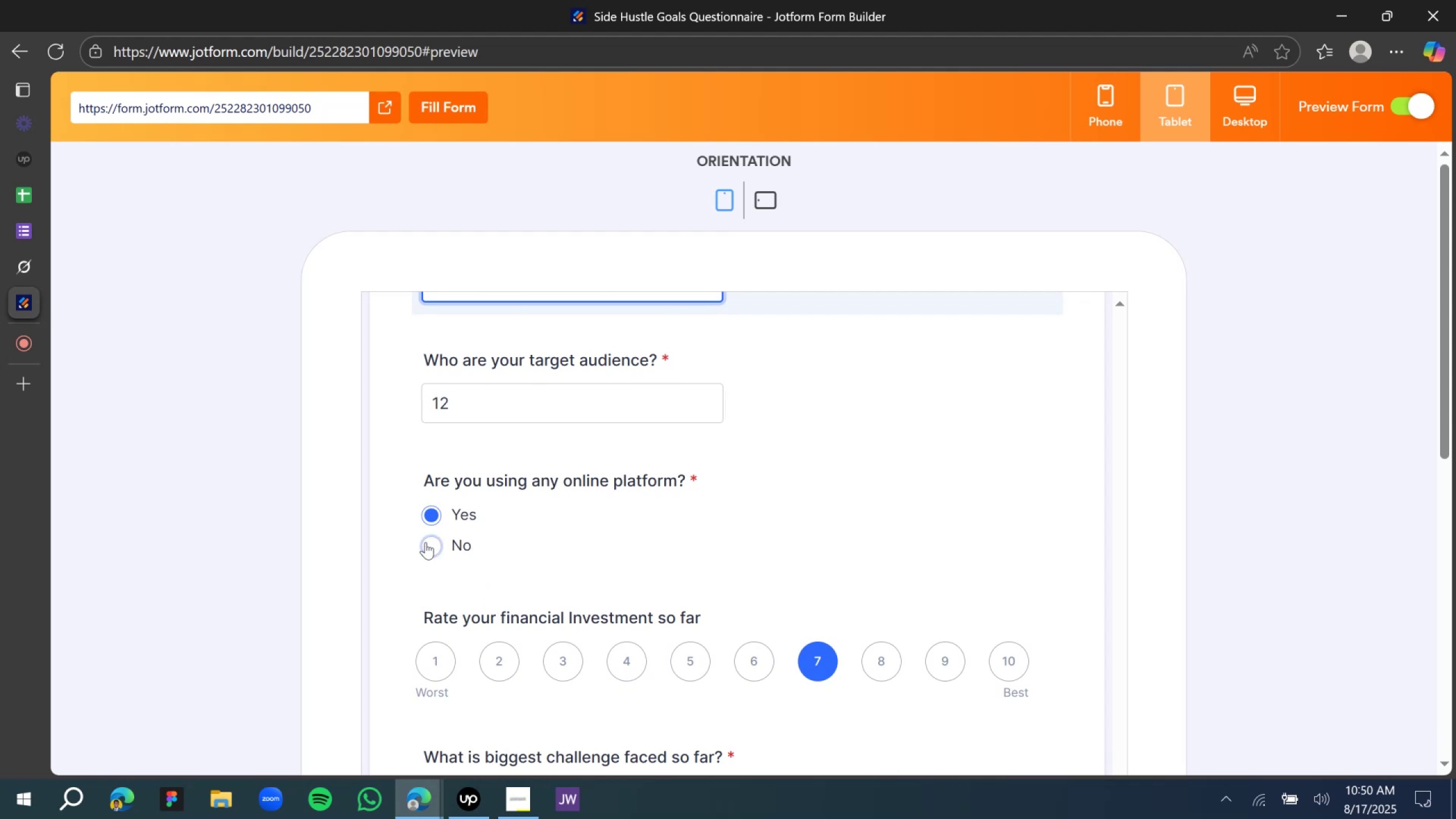 
left_click([430, 546])
 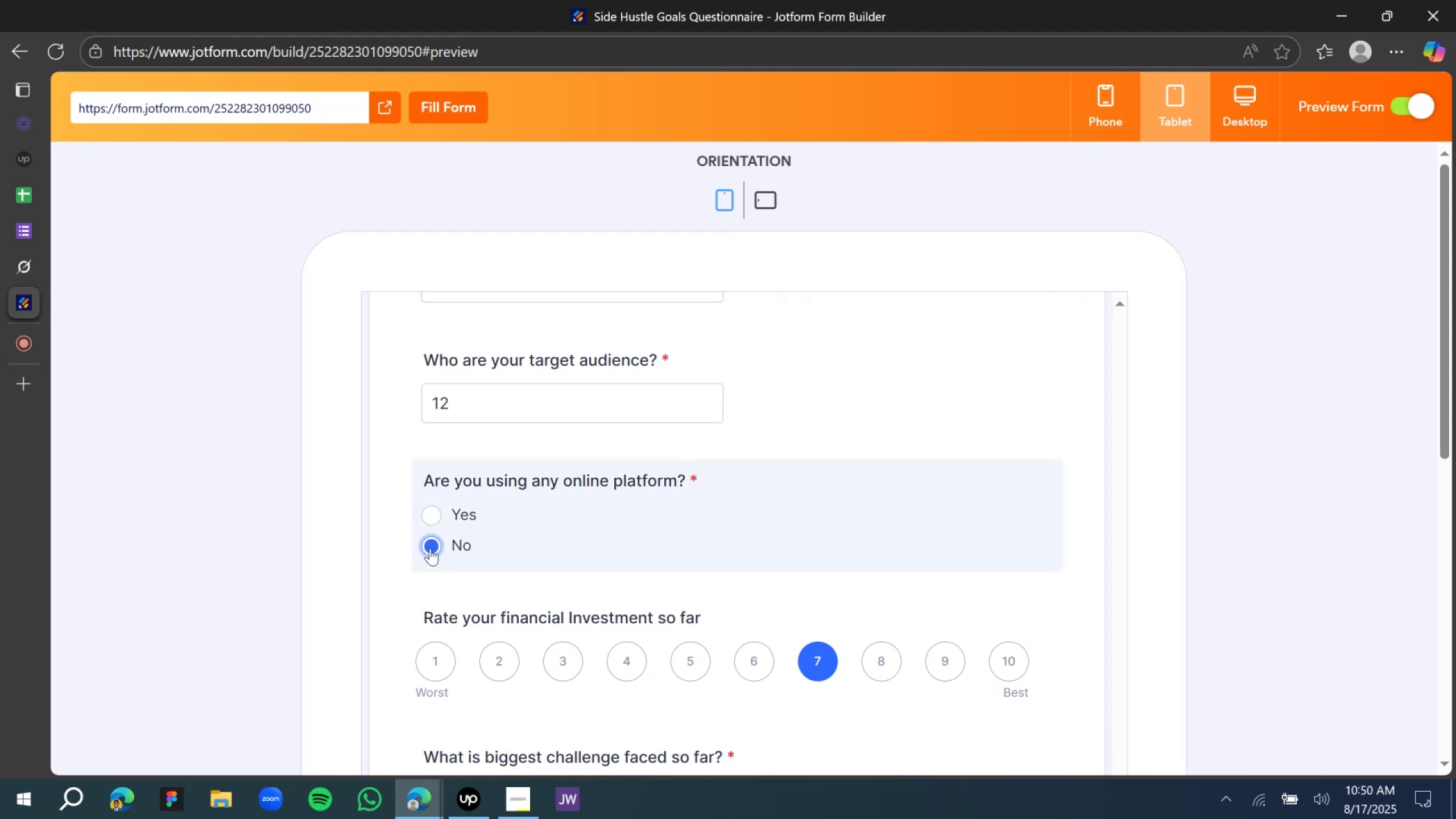 
scroll: coordinate [474, 566], scroll_direction: down, amount: 8.0
 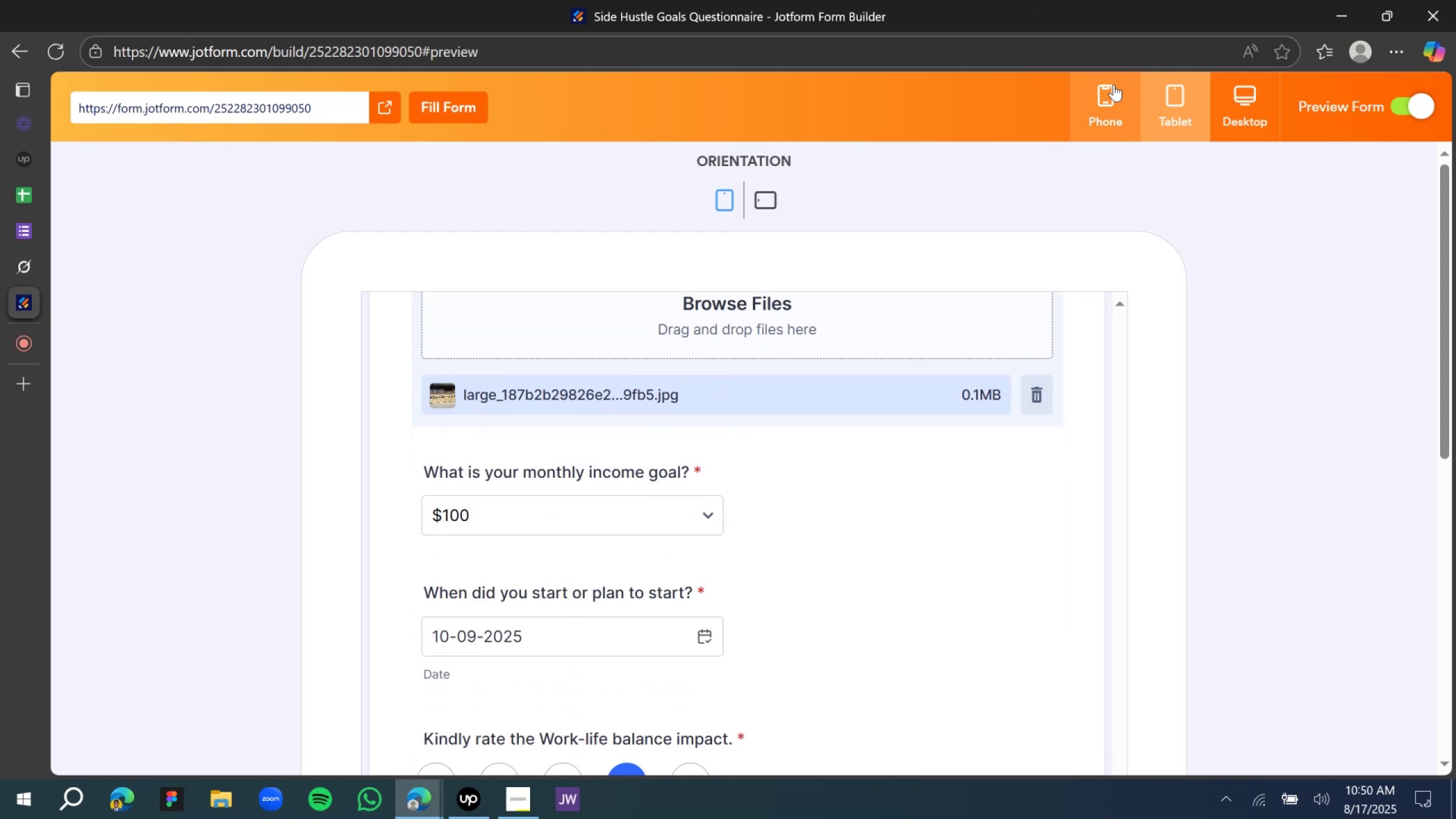 
left_click([1103, 103])
 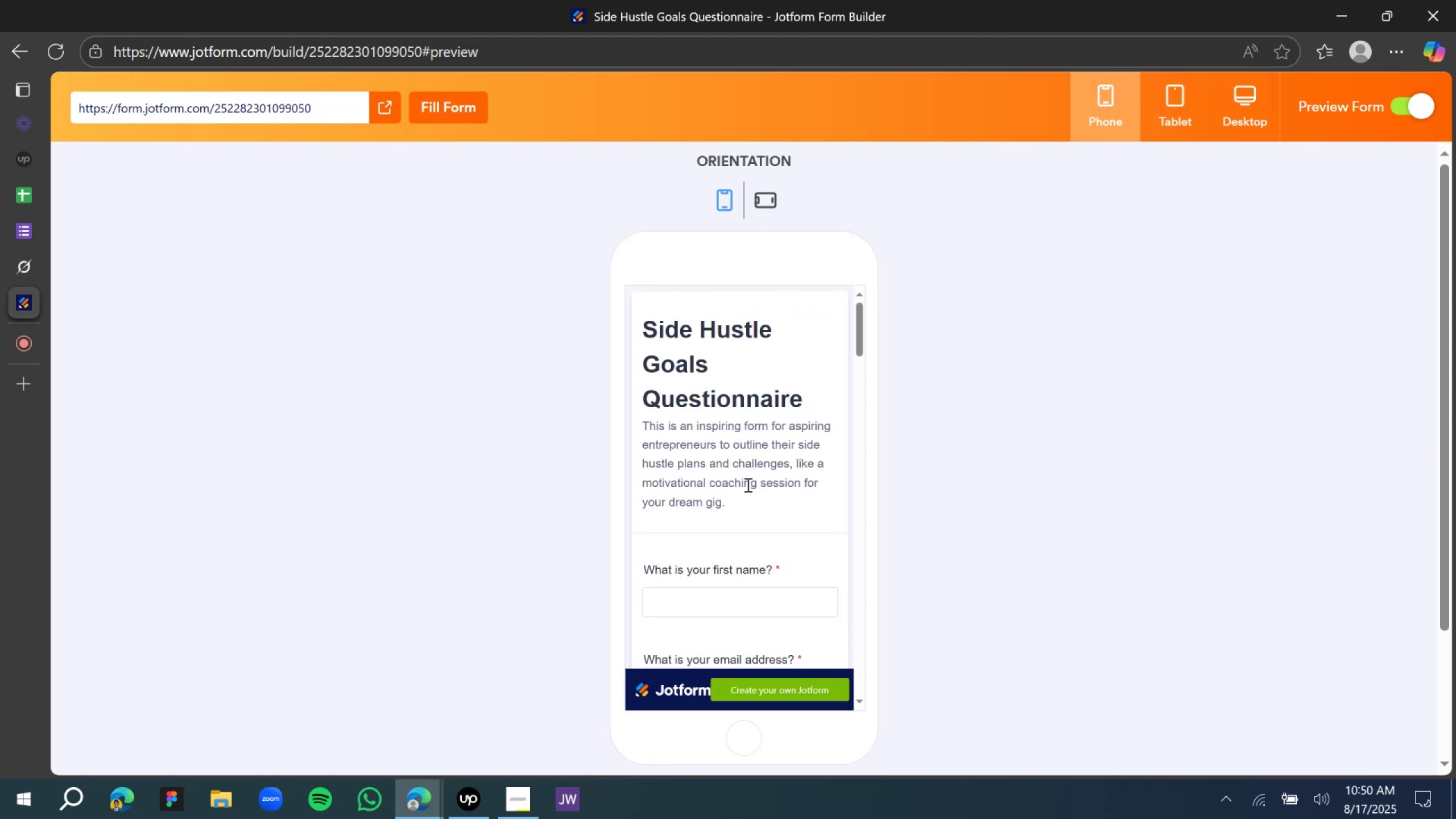 
scroll: coordinate [744, 489], scroll_direction: down, amount: 5.0
 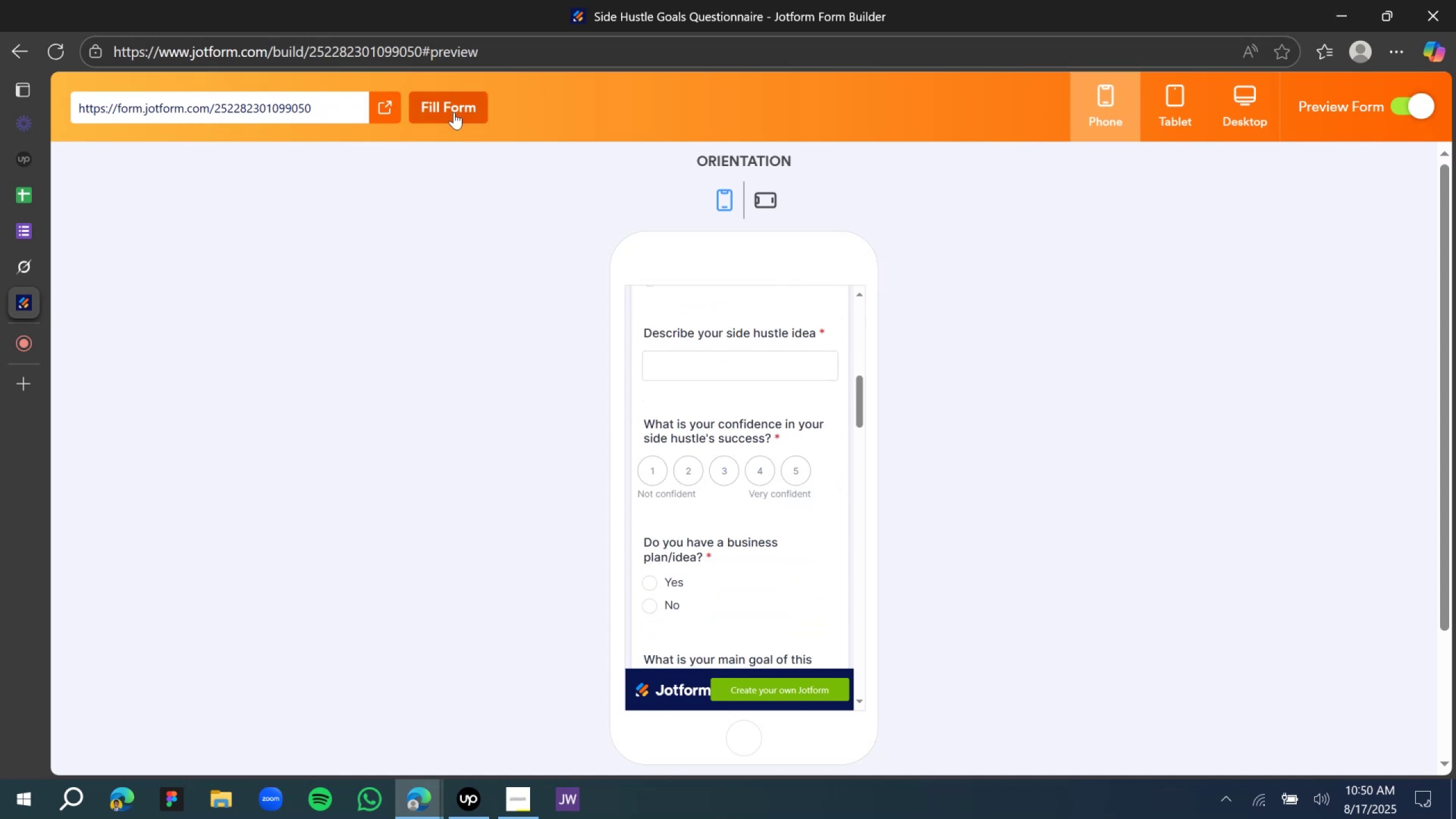 
left_click([453, 112])
 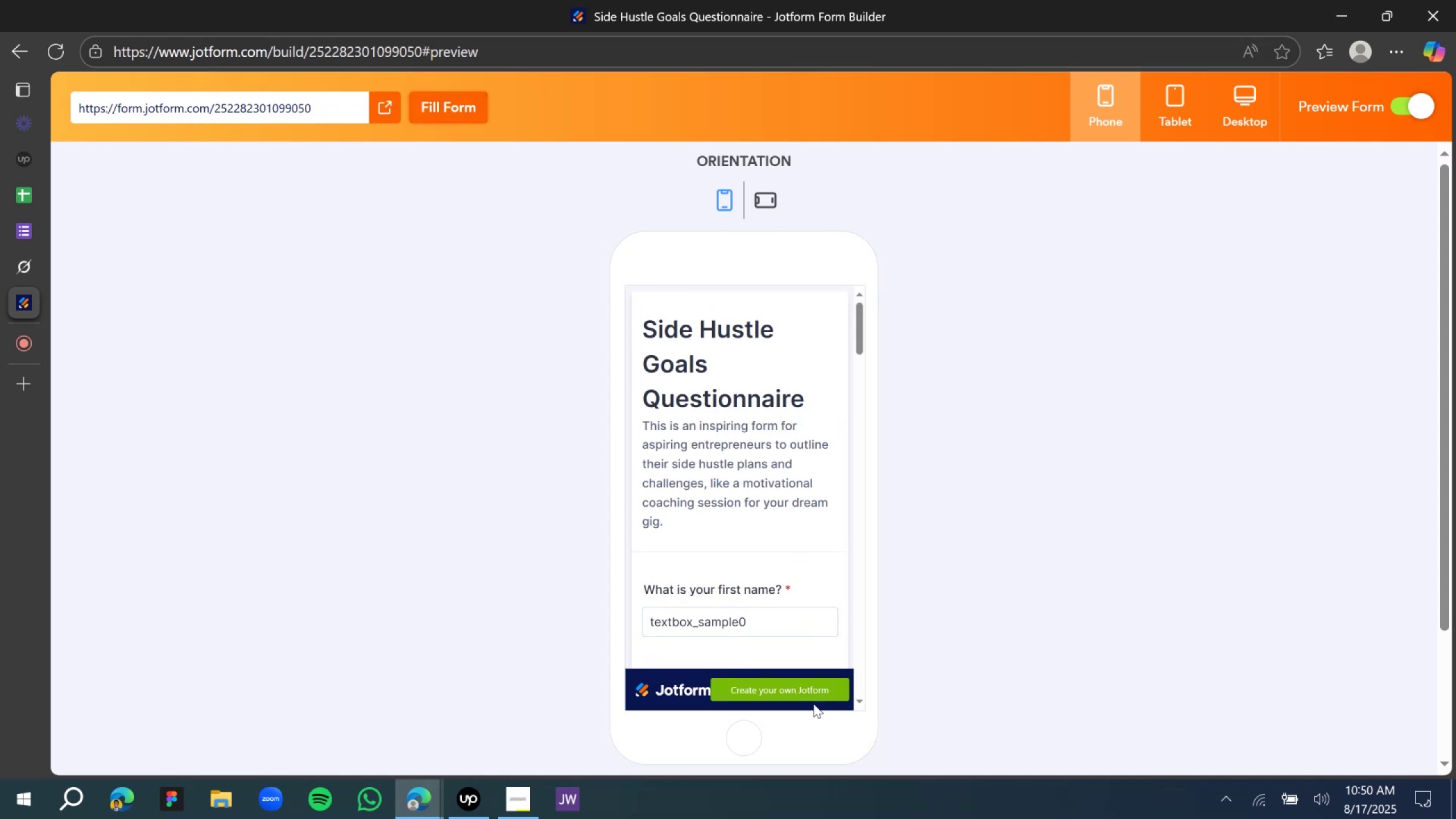 
scroll: coordinate [653, 606], scroll_direction: down, amount: 25.0
 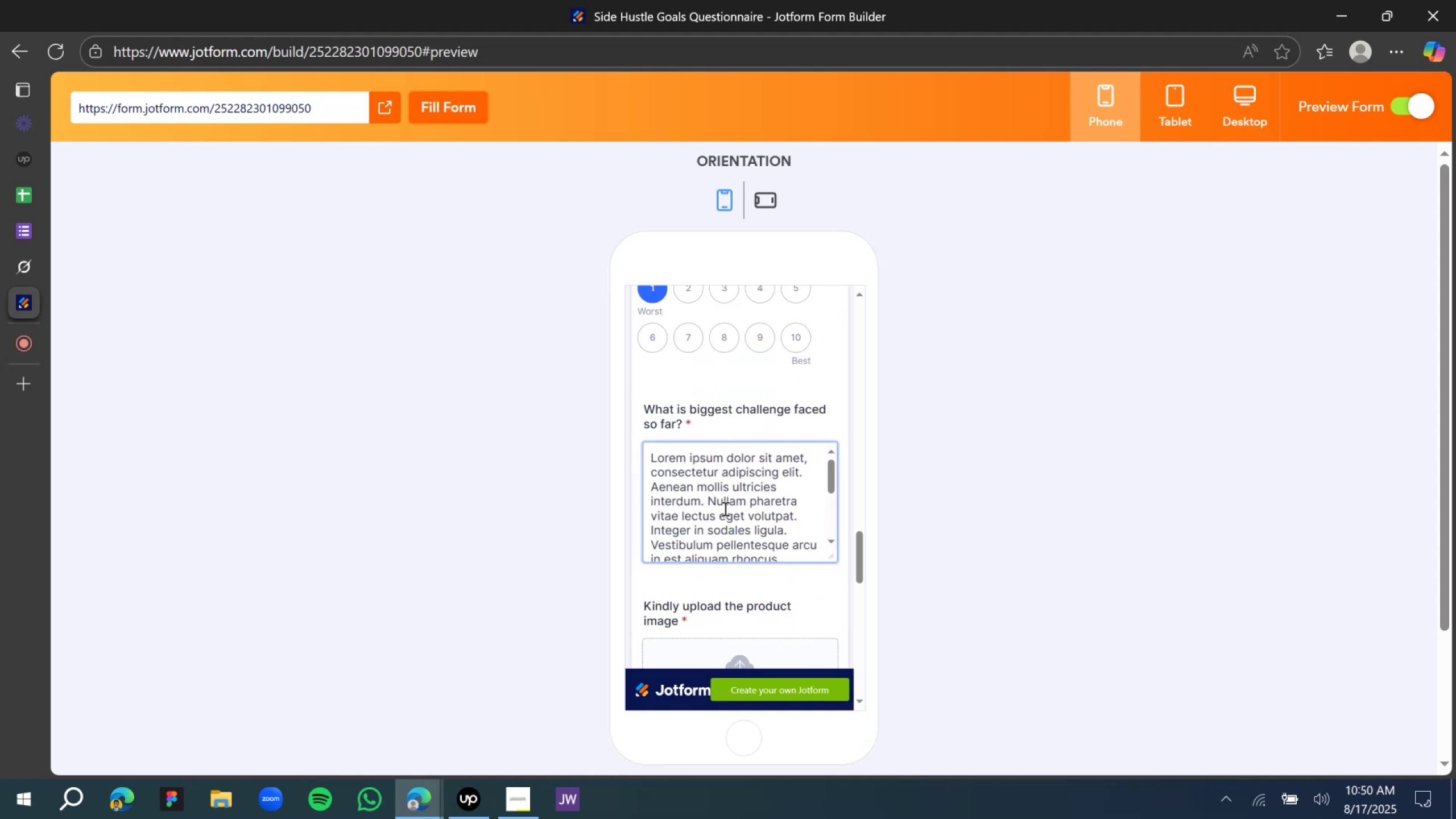 
scroll: coordinate [618, 508], scroll_direction: down, amount: 10.0
 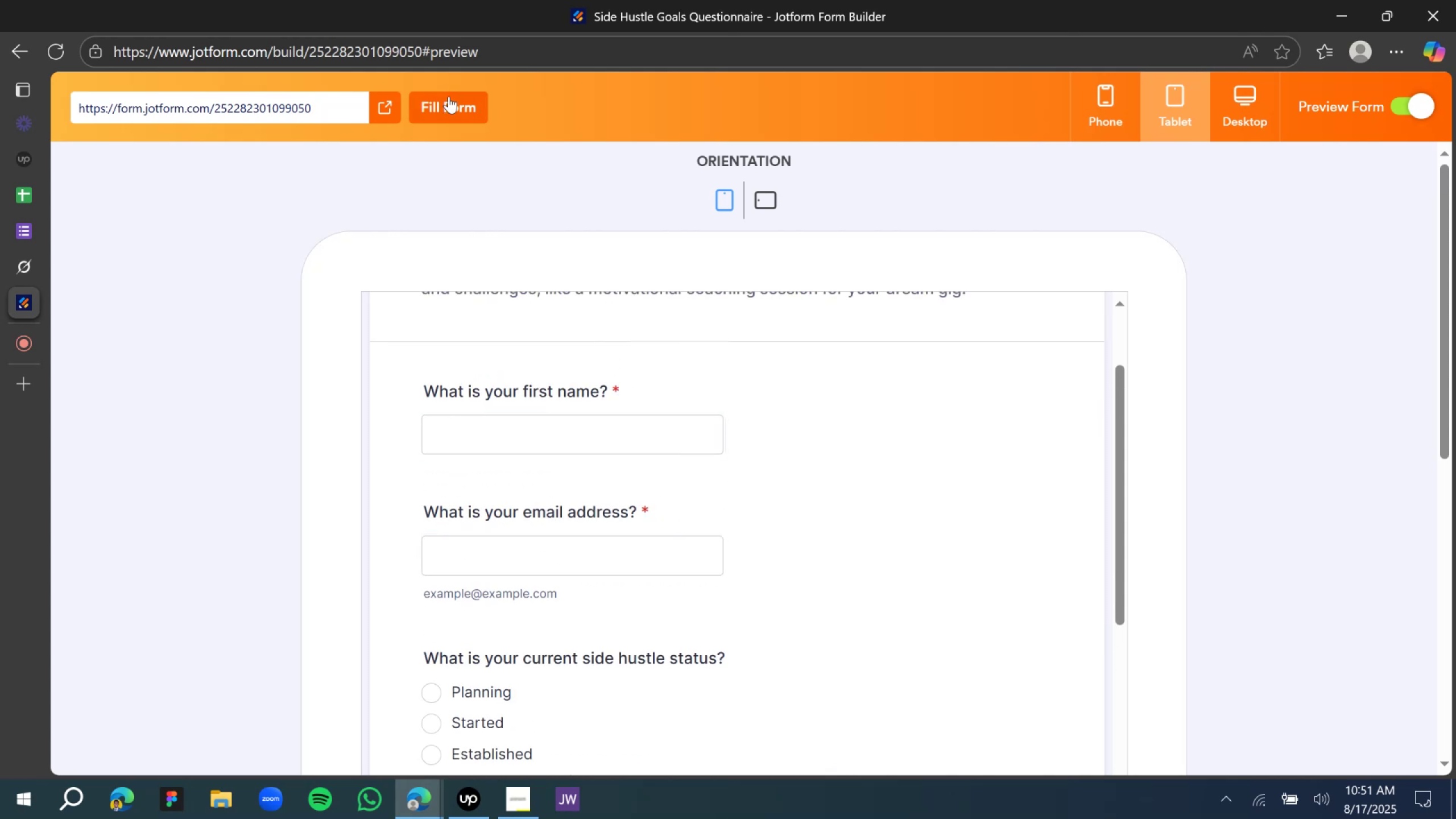 
left_click([449, 96])
 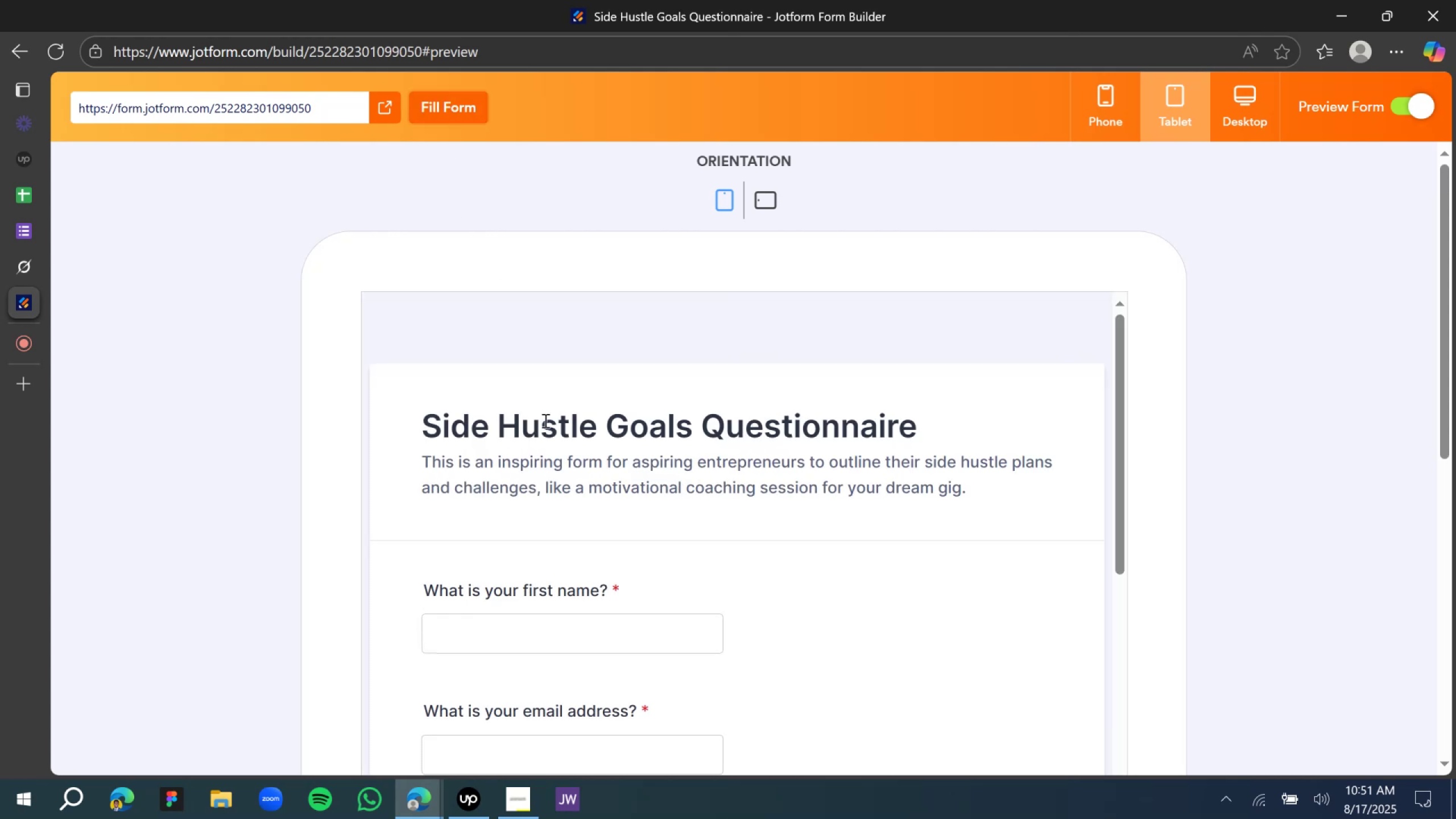 
scroll: coordinate [619, 485], scroll_direction: down, amount: 25.0
 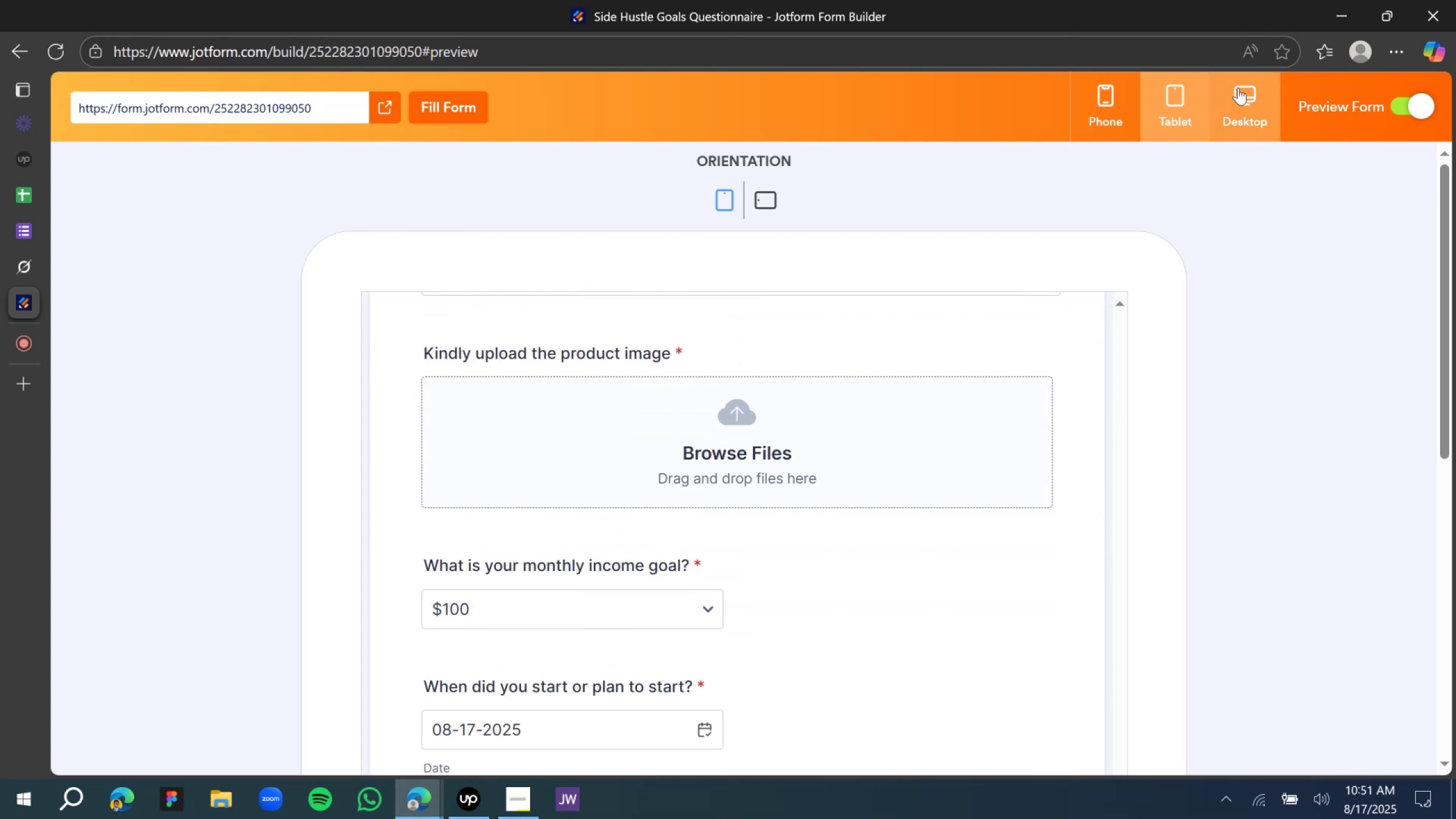 
left_click([1239, 88])
 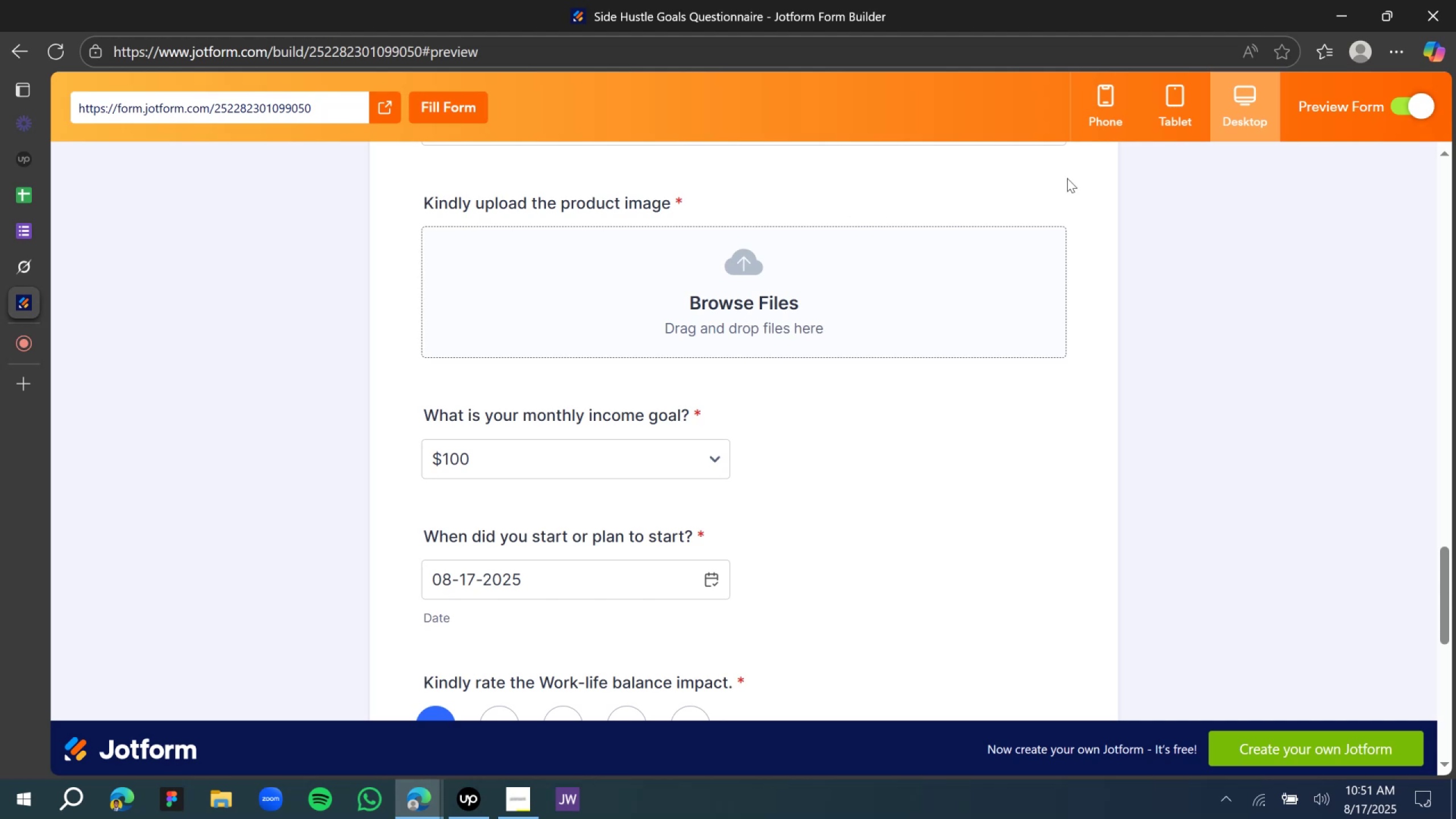 
scroll: coordinate [866, 289], scroll_direction: up, amount: 6.0
 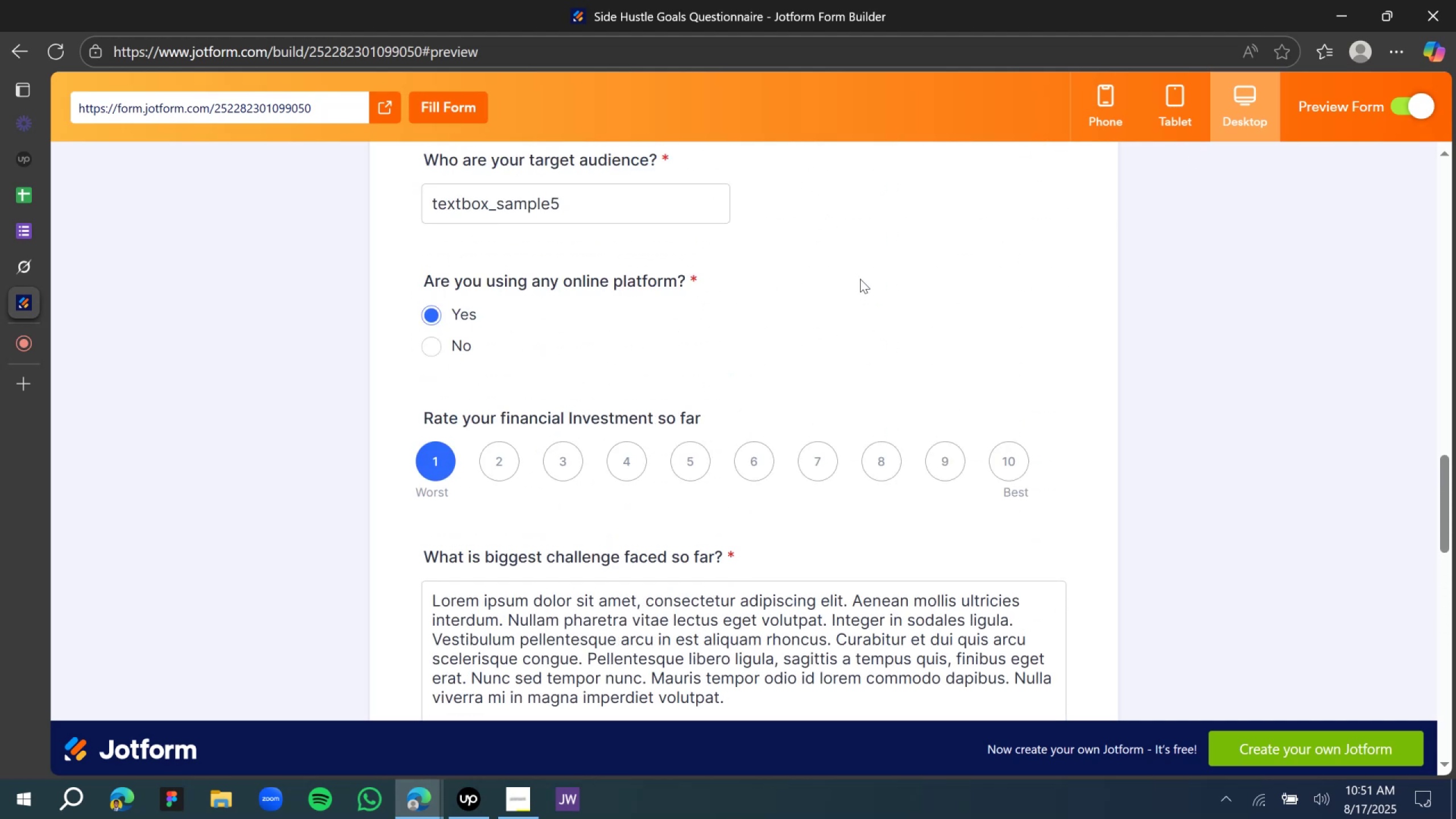 
scroll: coordinate [846, 297], scroll_direction: down, amount: 2.0
 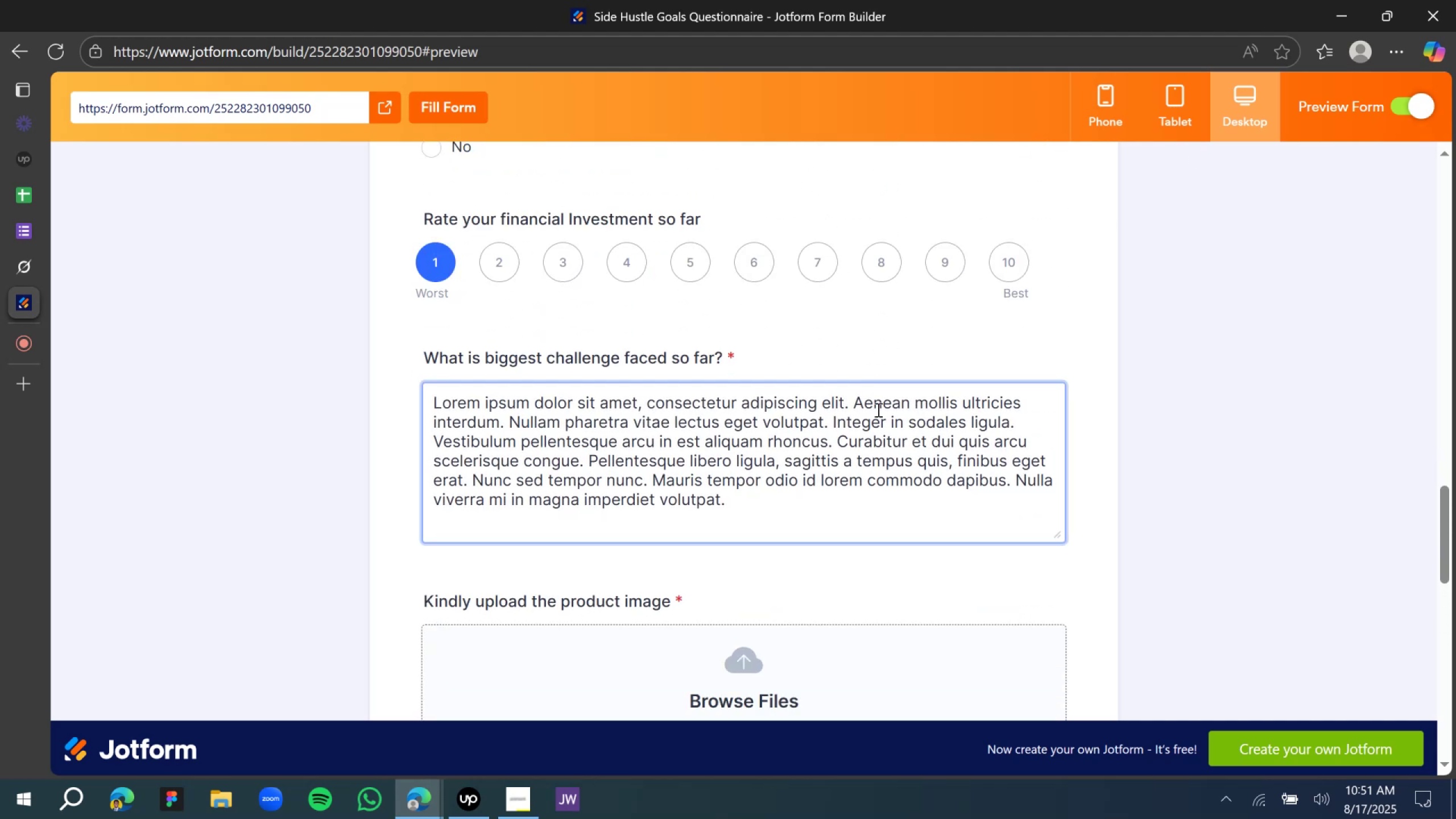 
scroll: coordinate [748, 384], scroll_direction: up, amount: 25.0
 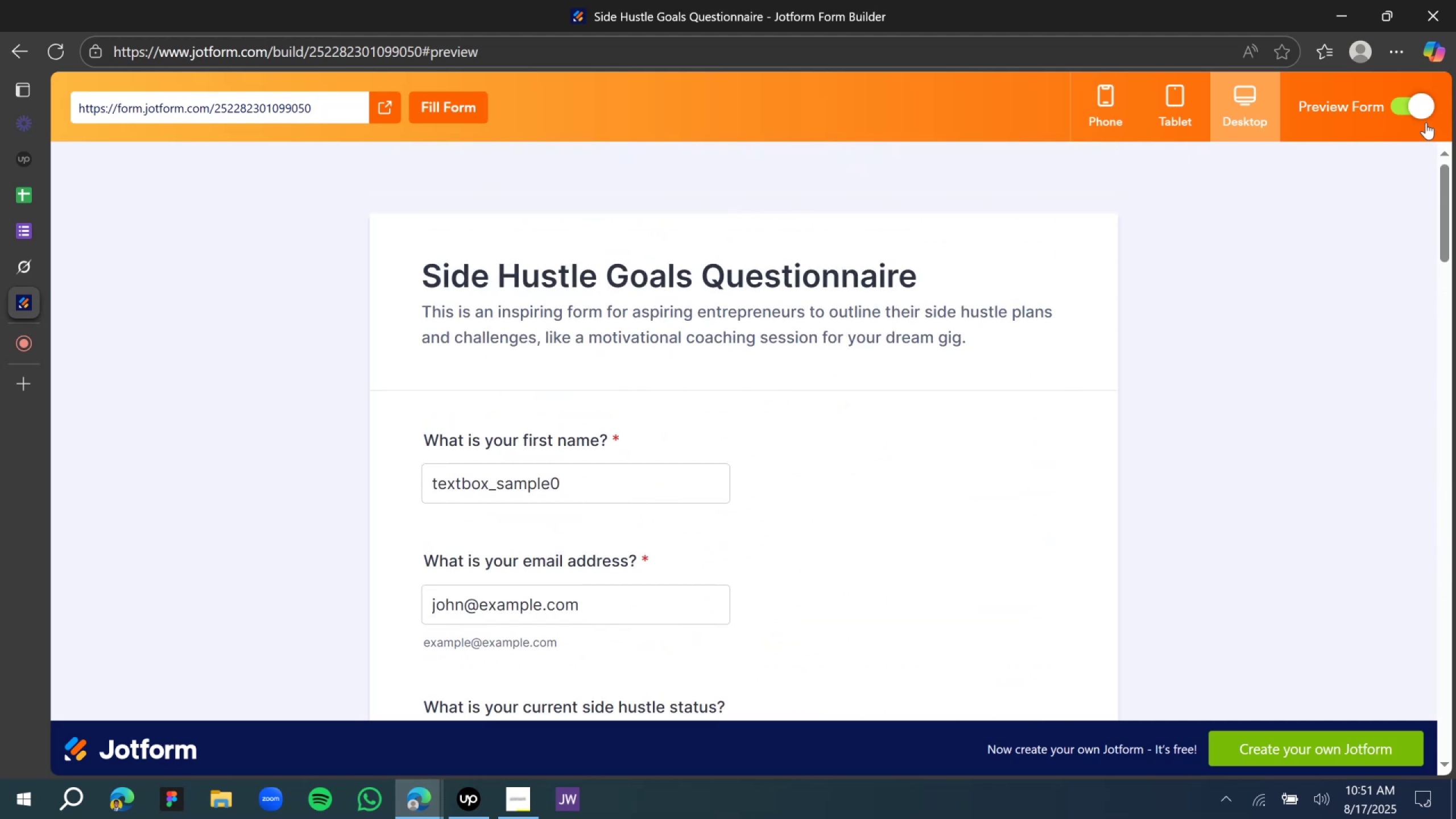 
left_click([1426, 110])
 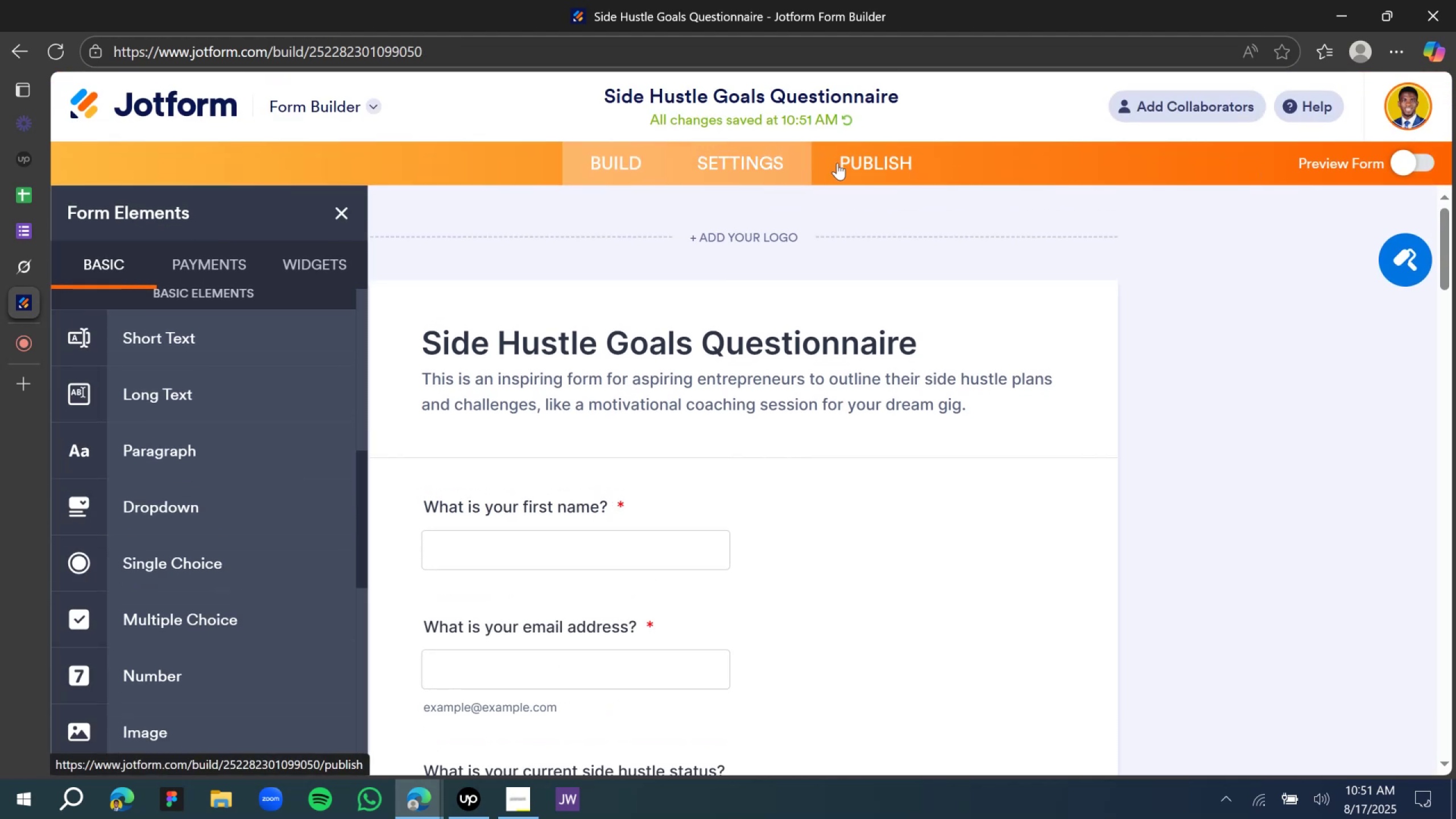 
left_click([883, 156])
 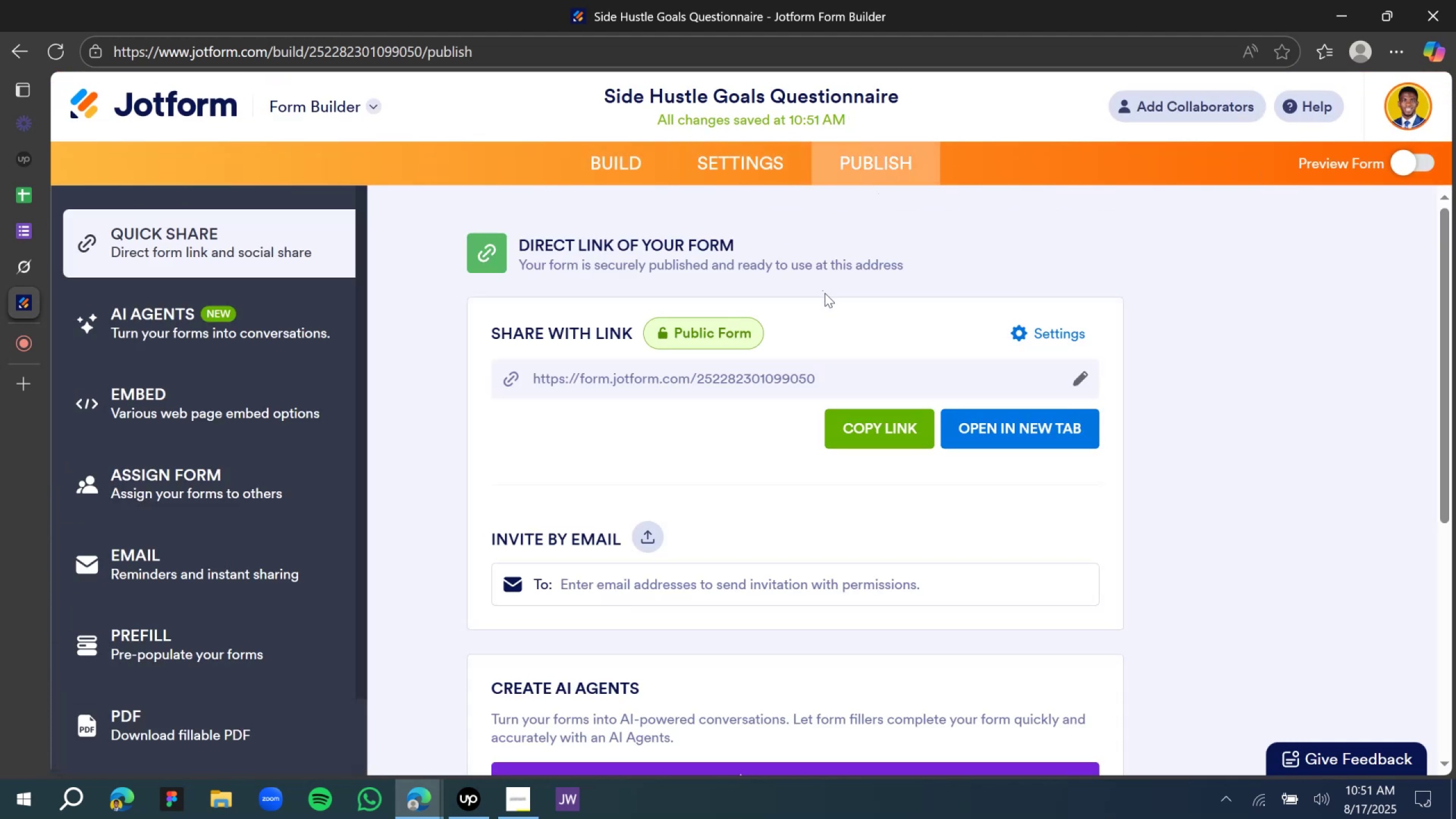 
wait(5.28)
 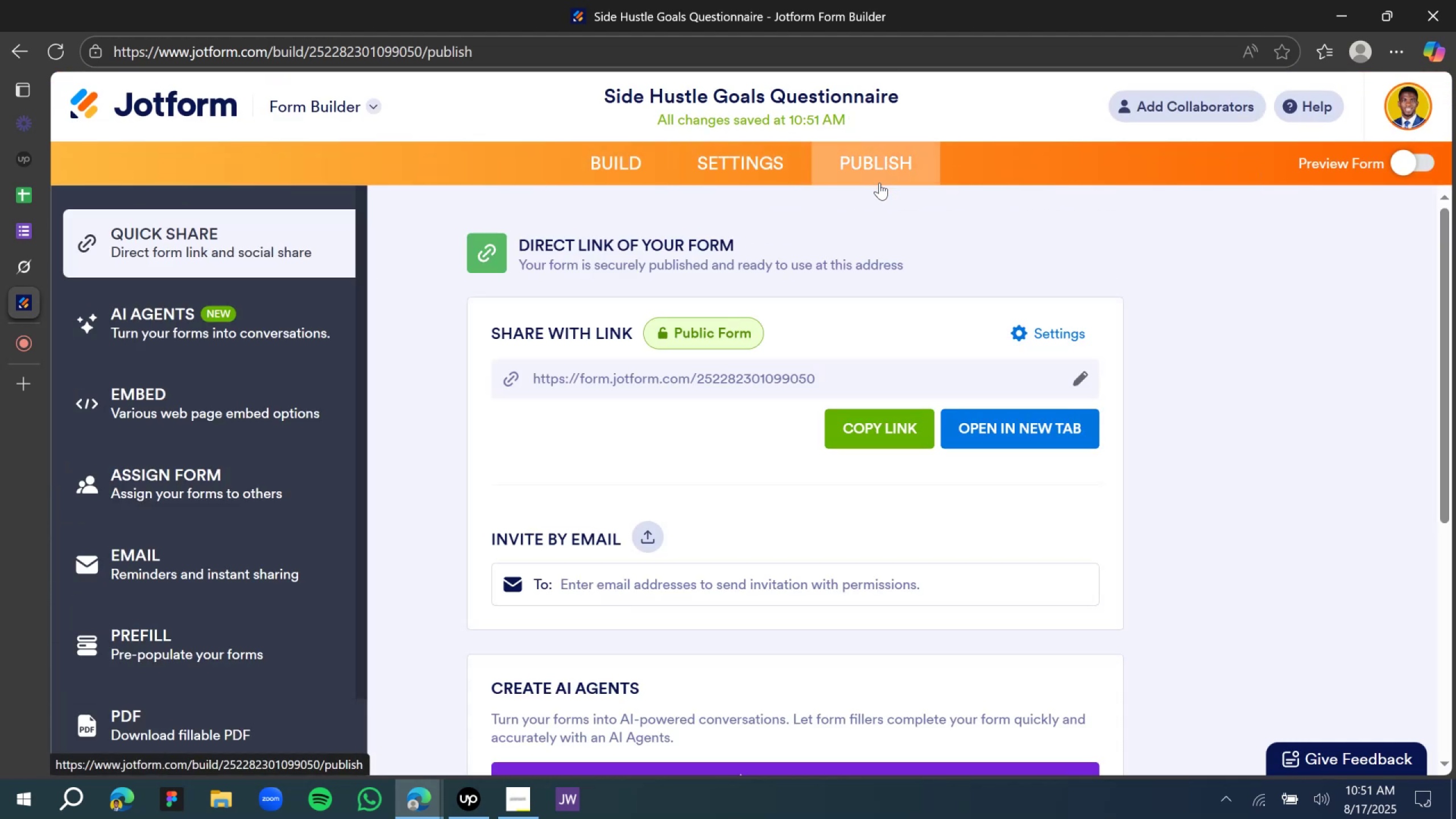 
left_click([884, 418])
 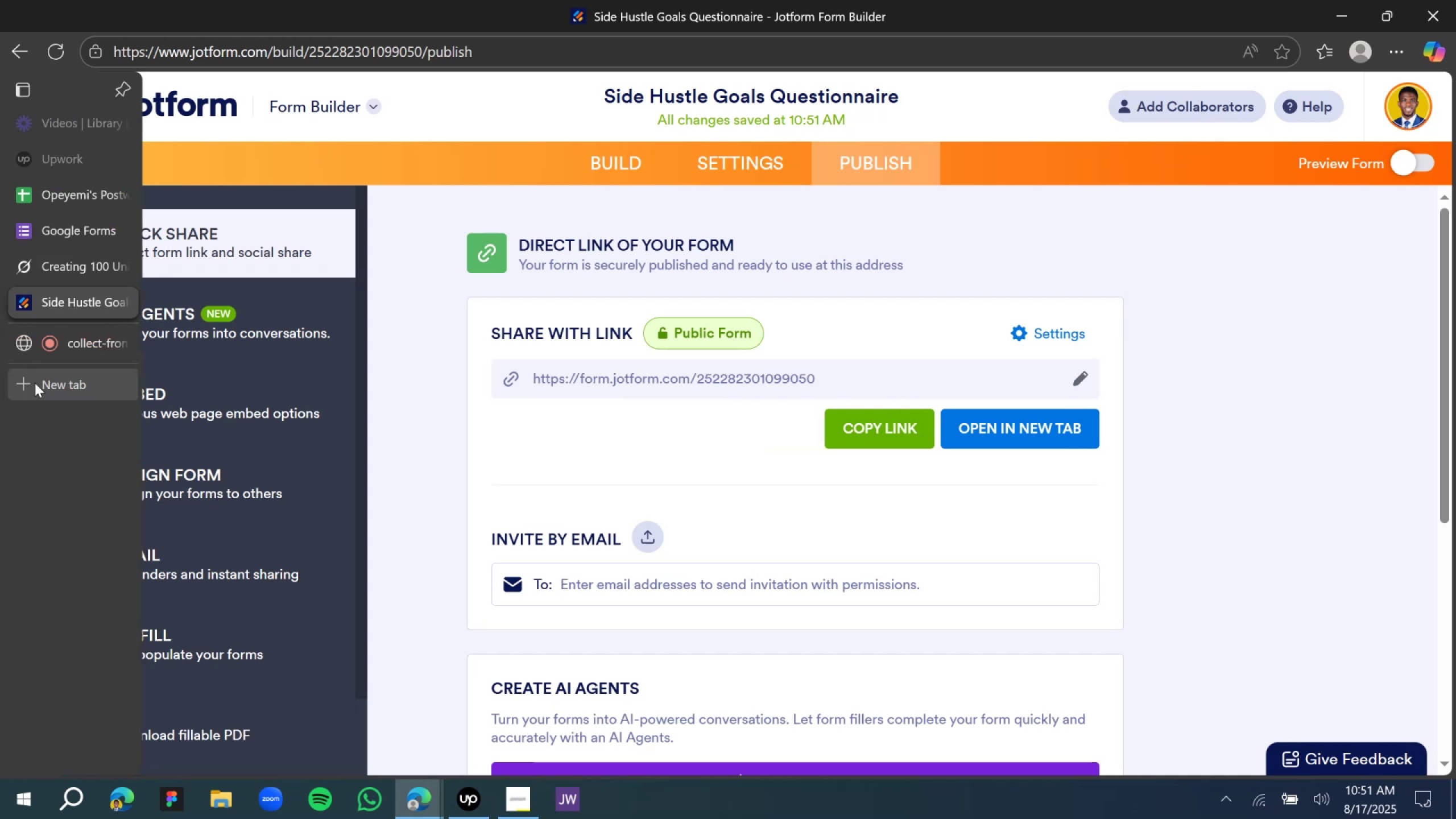 
left_click([106, 353])
 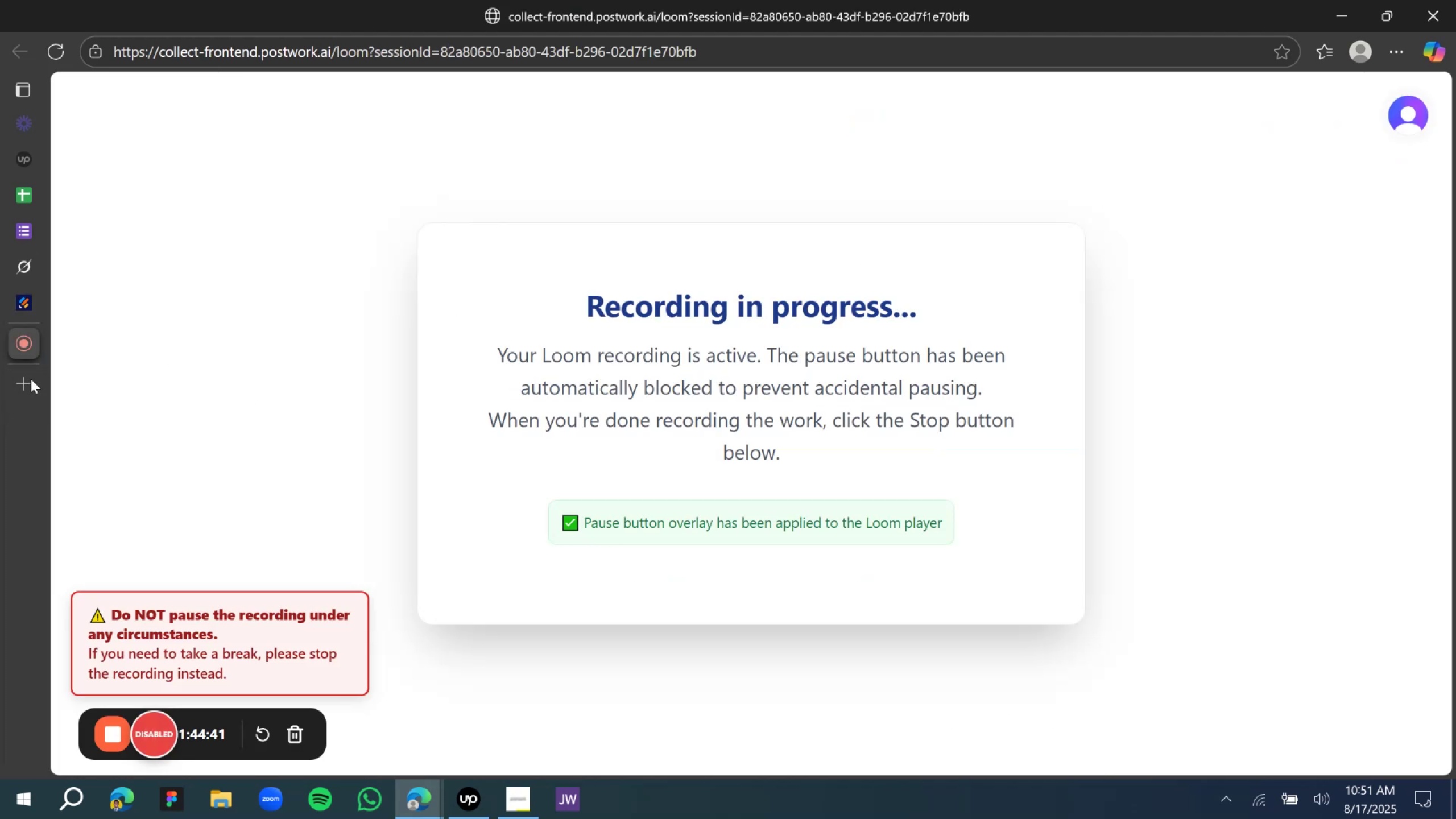 
left_click([31, 379])
 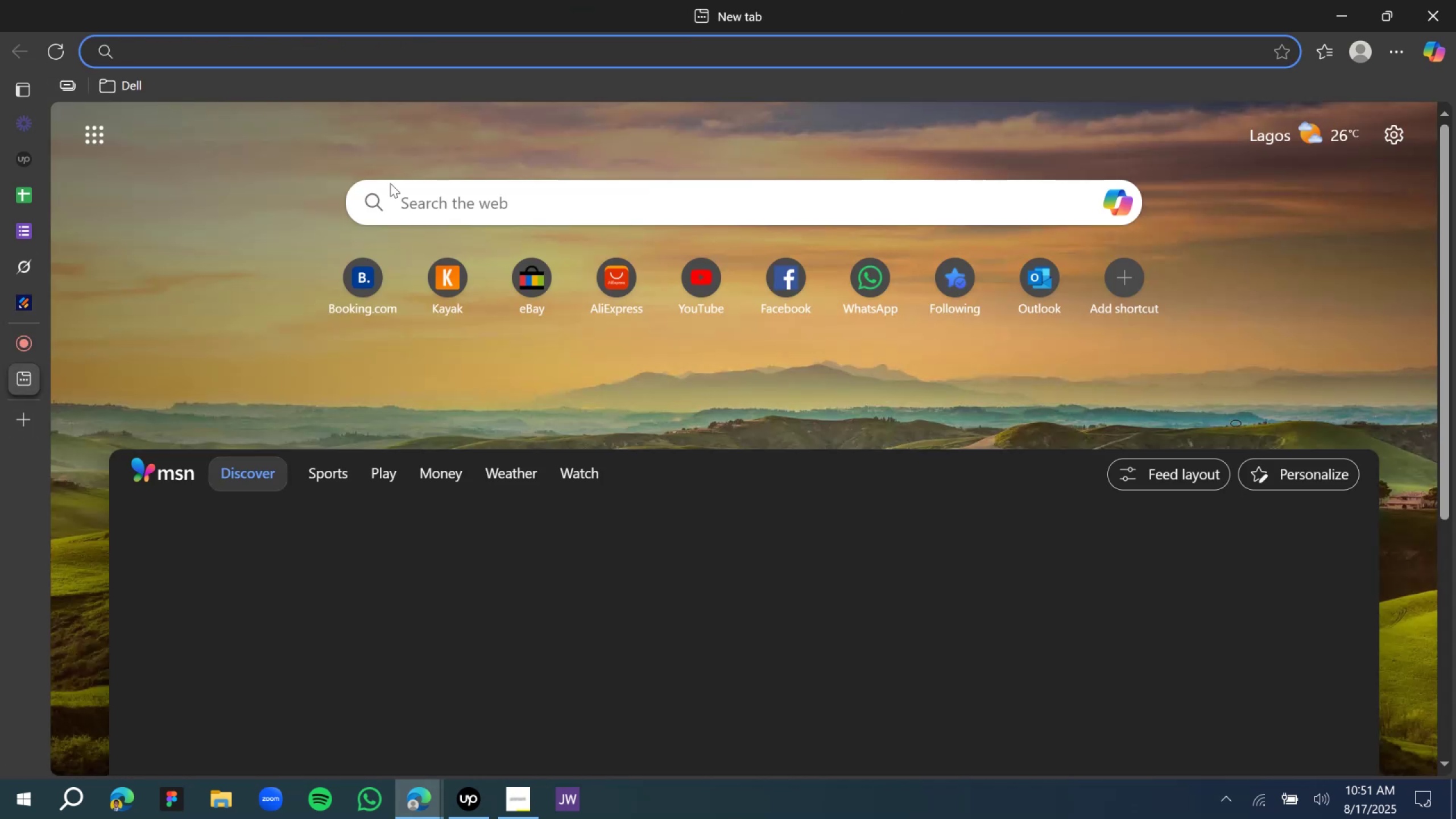 
key(Control+V)
 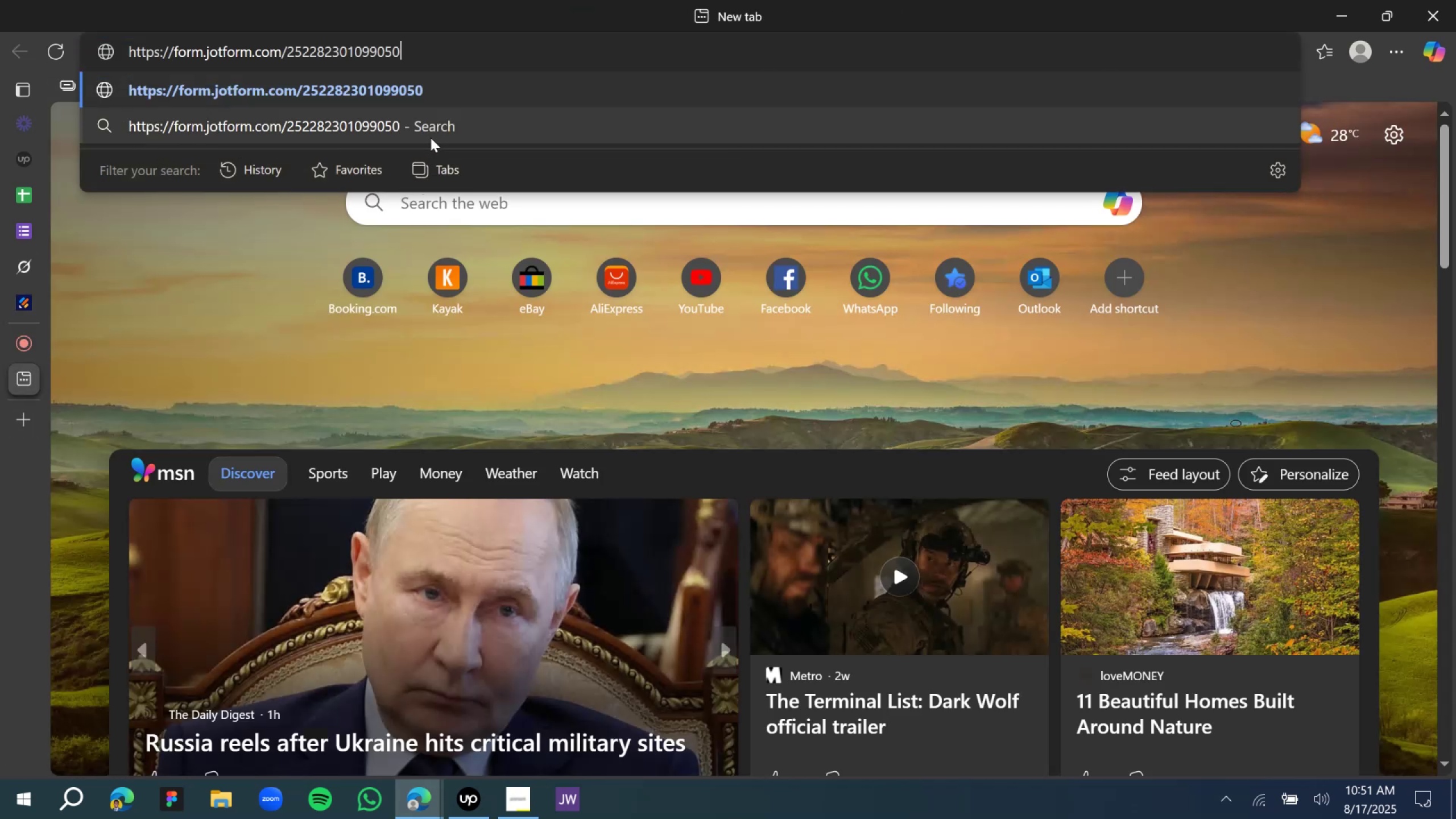 
key(Enter)
 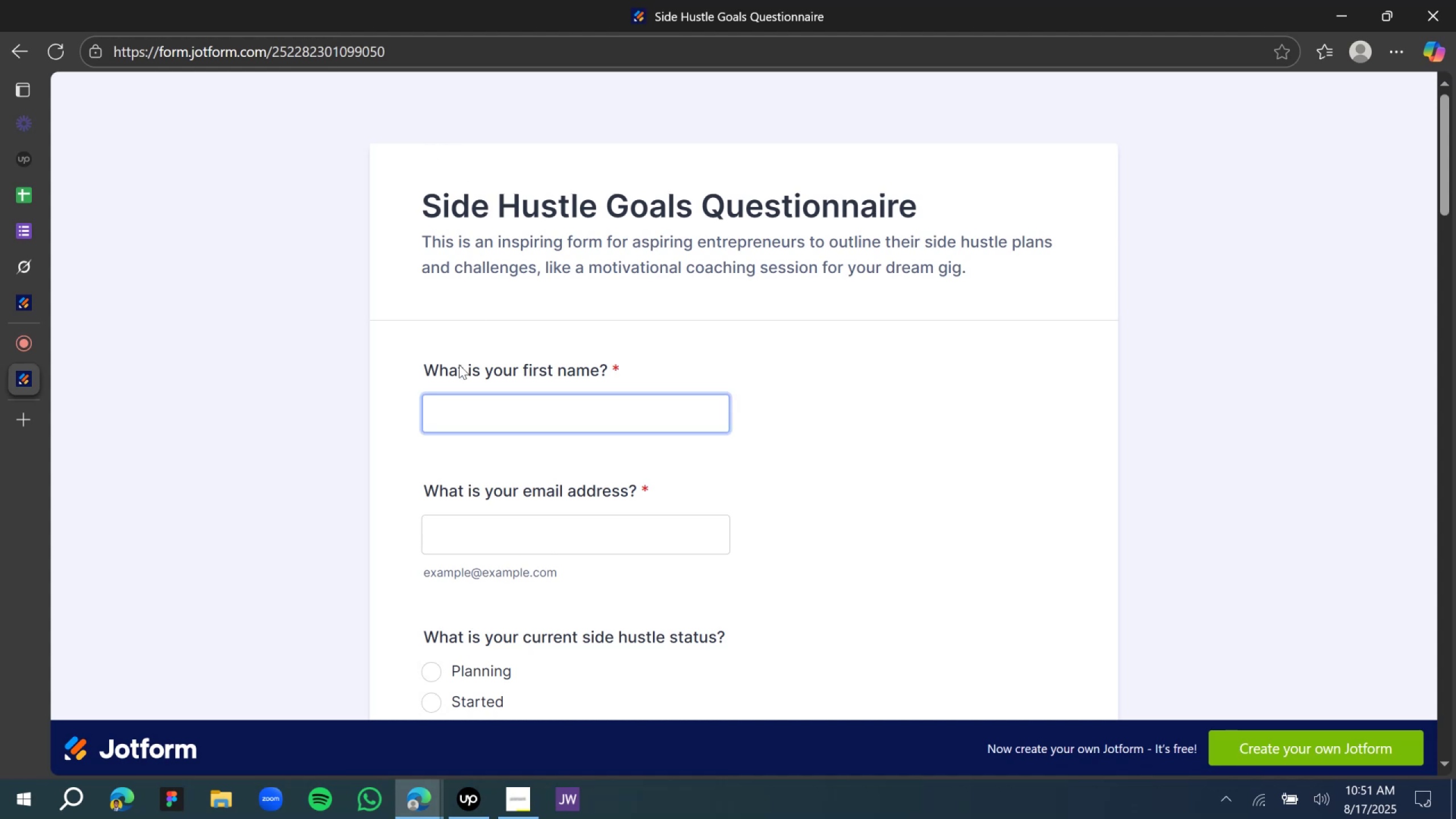 
left_click([483, 411])
 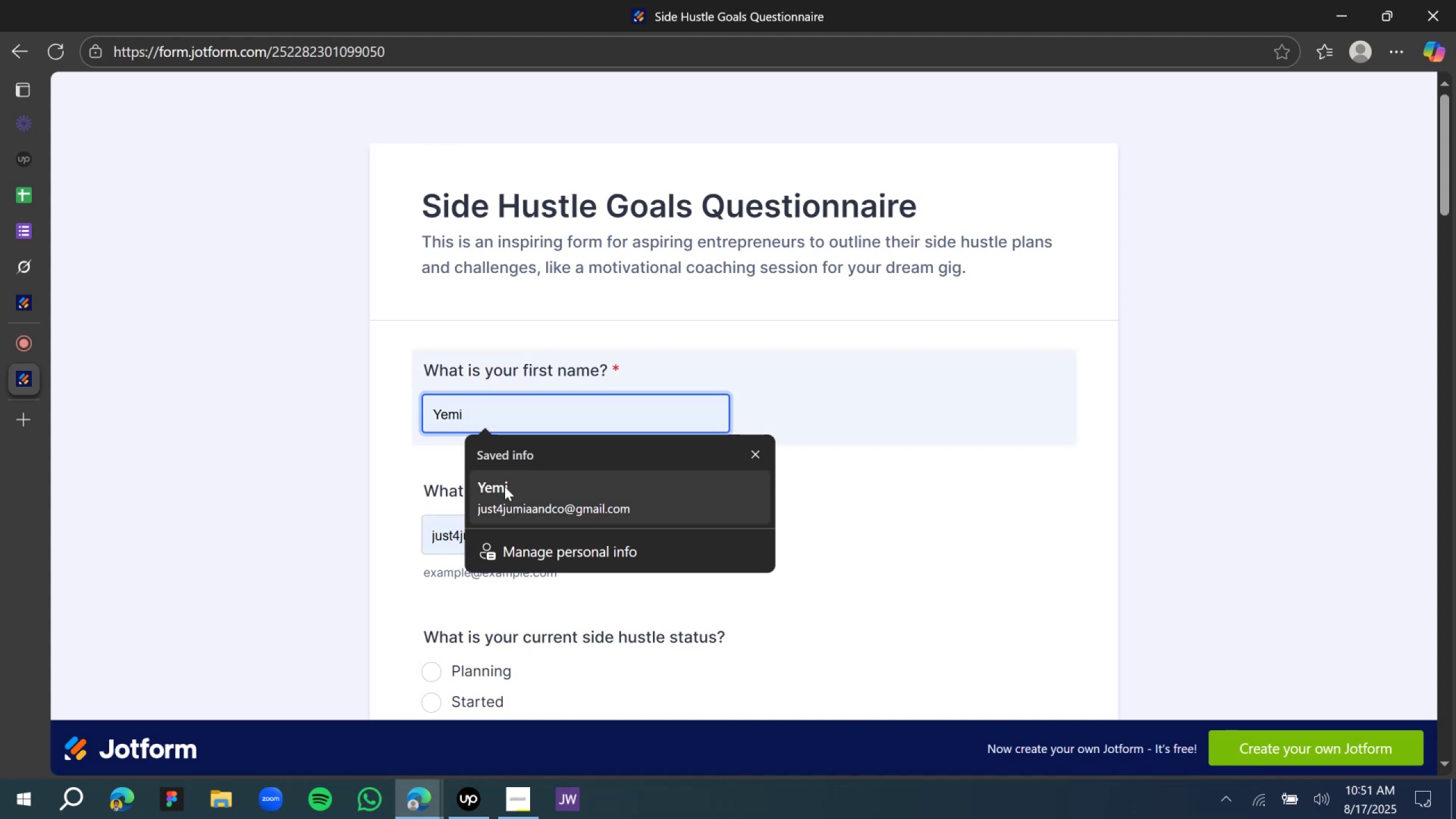 
left_click([504, 486])
 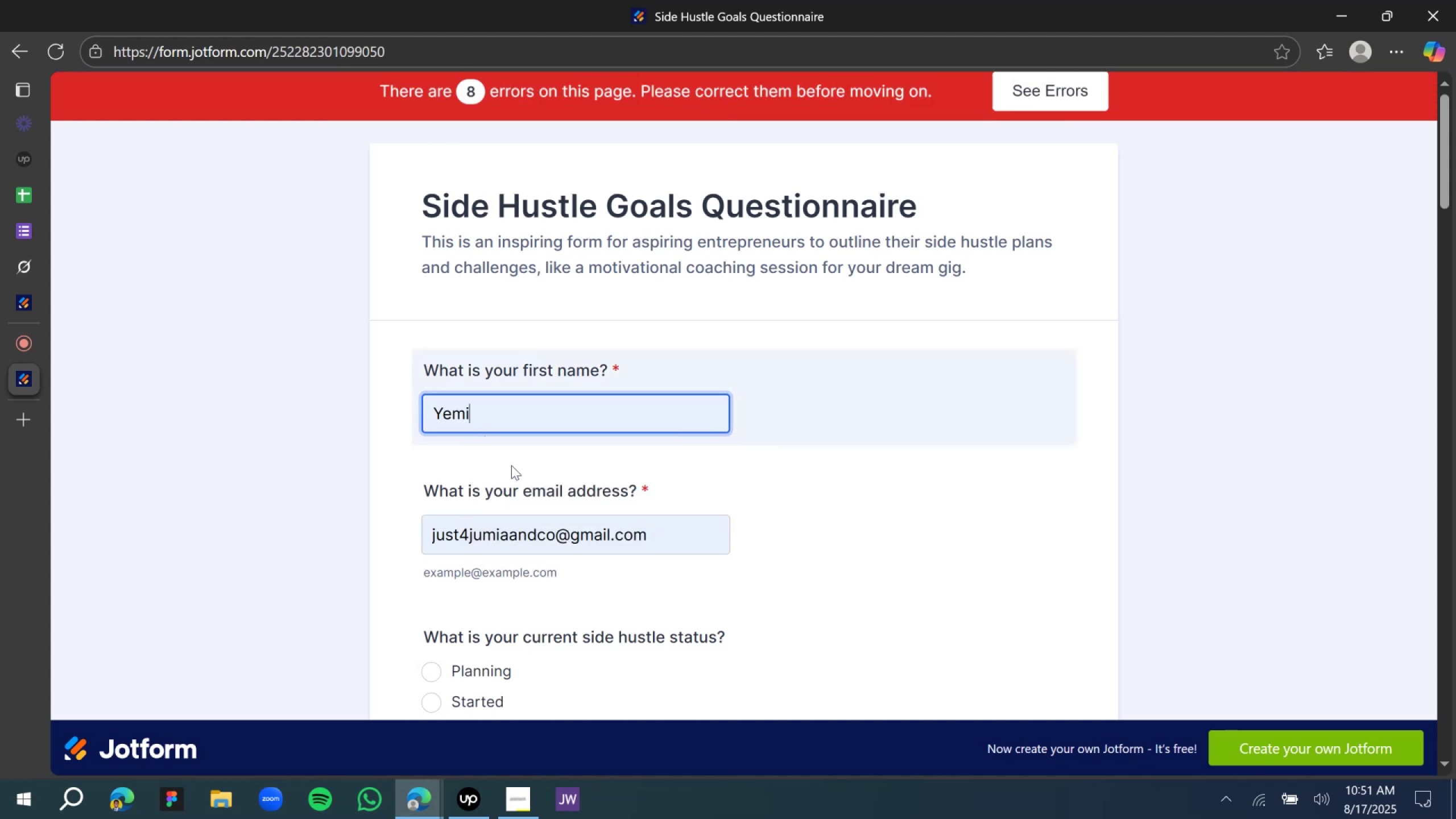 
scroll: coordinate [511, 465], scroll_direction: down, amount: 2.0
 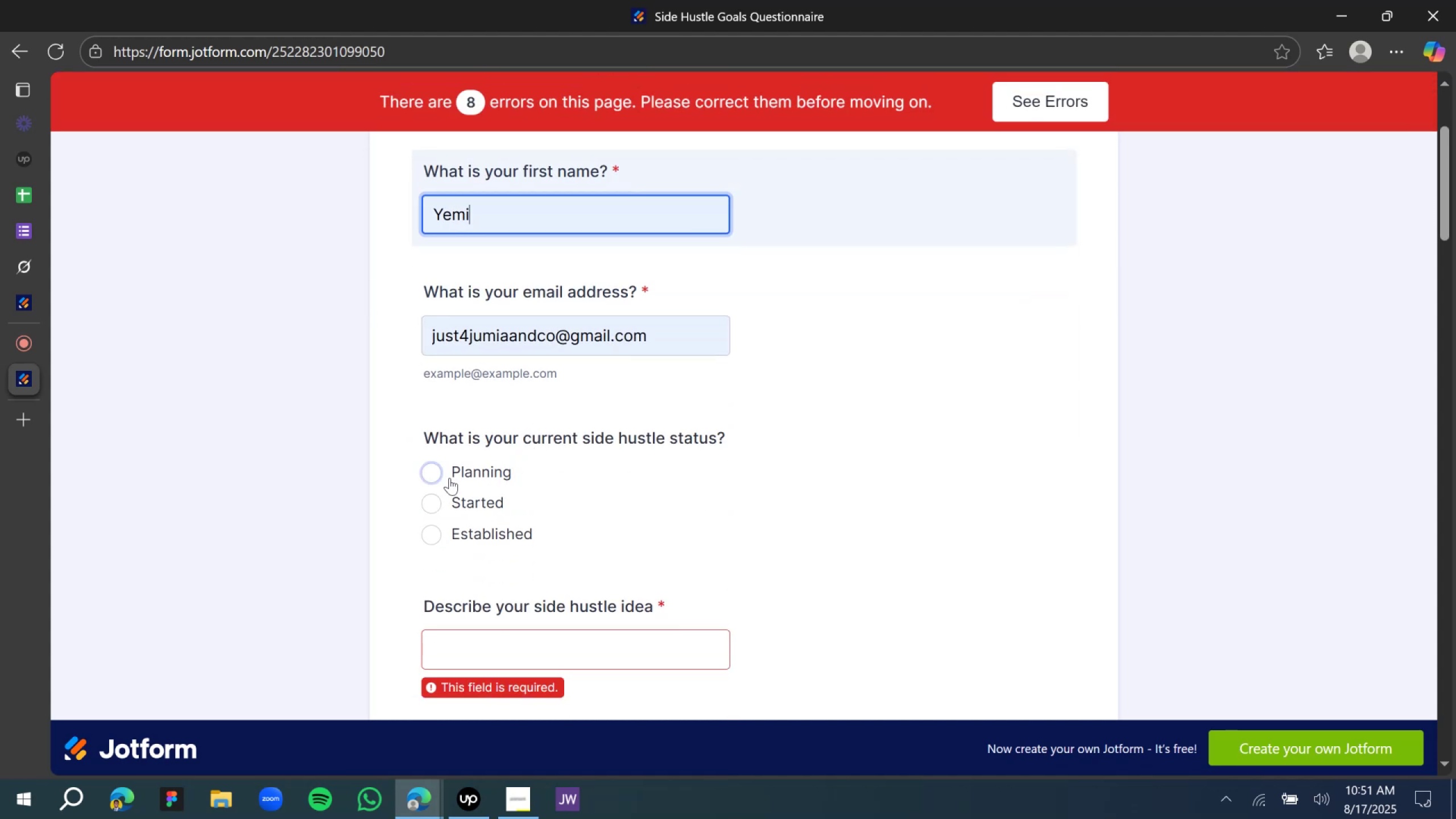 
left_click([446, 477])
 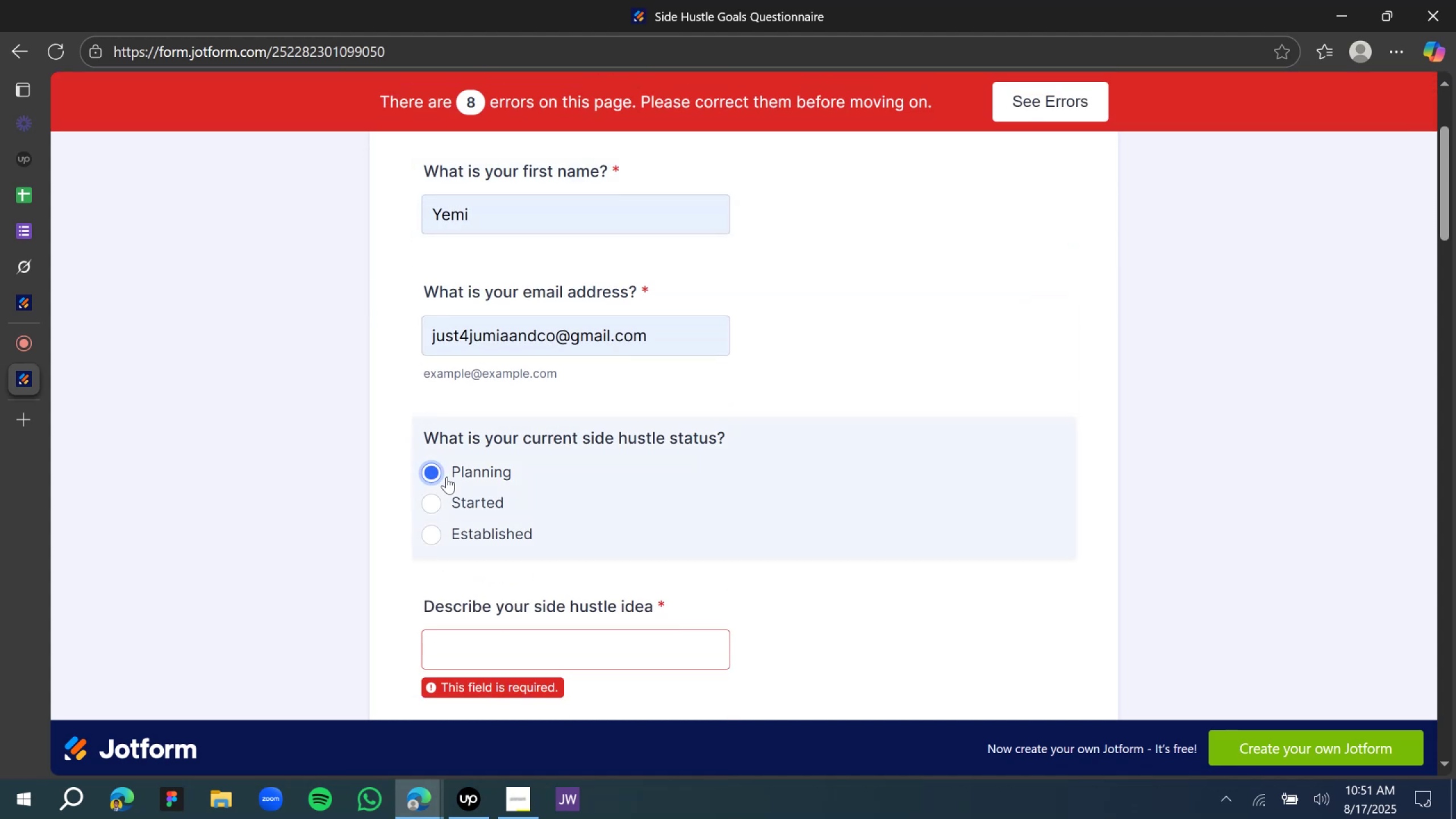 
scroll: coordinate [446, 480], scroll_direction: down, amount: 2.0
 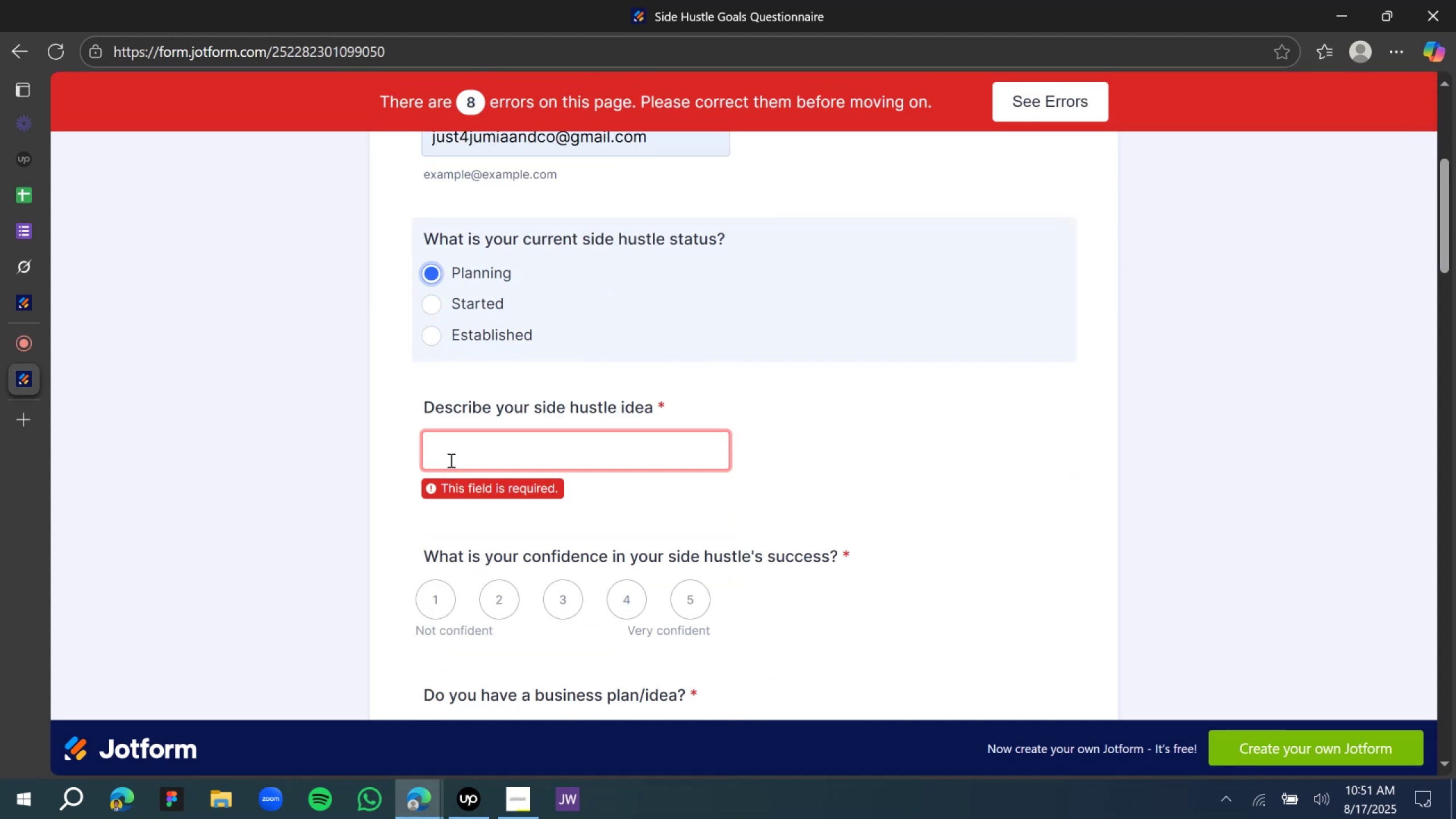 
left_click([450, 460])
 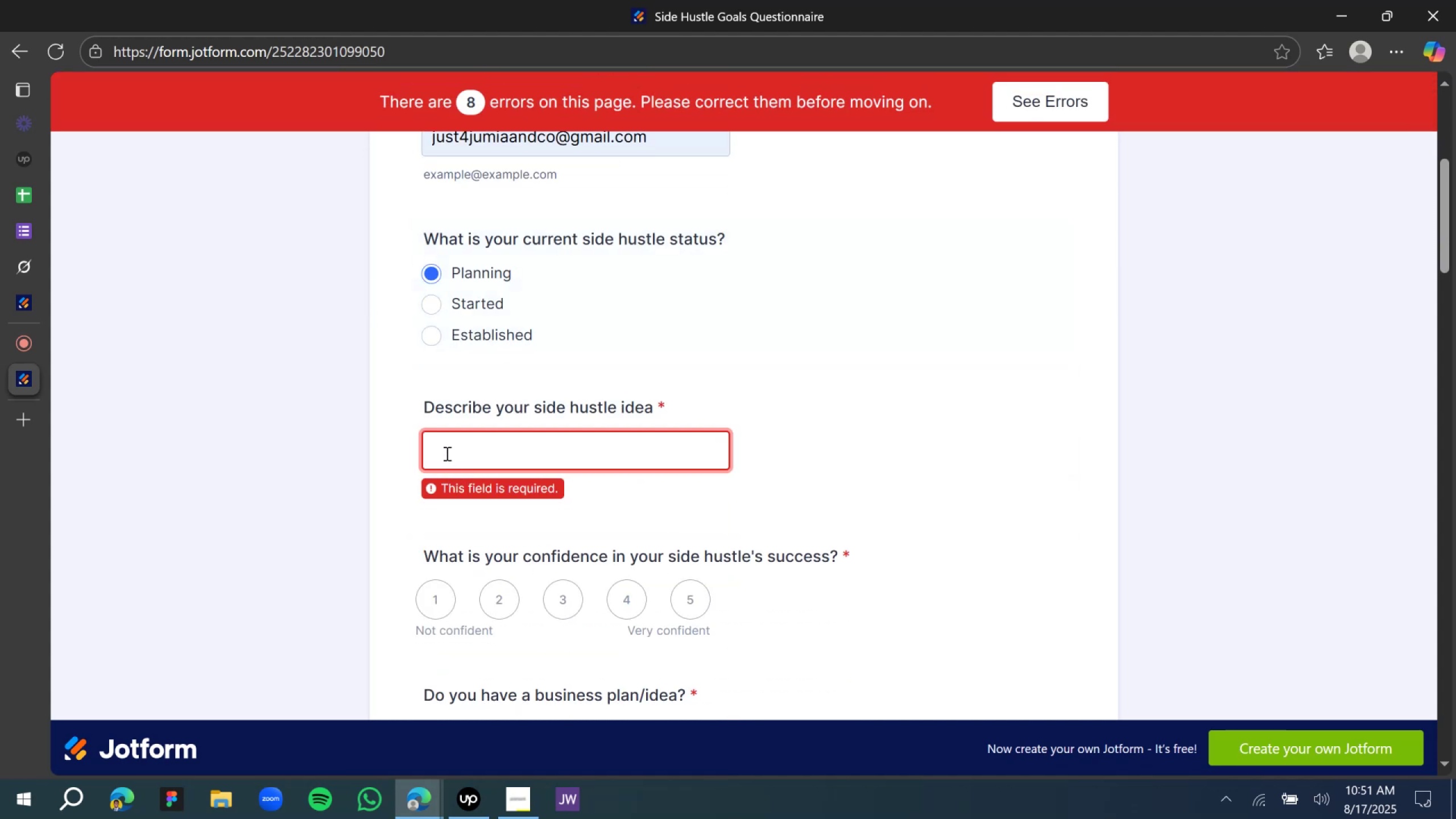 
hold_key(key=ShiftLeft, duration=0.48)
 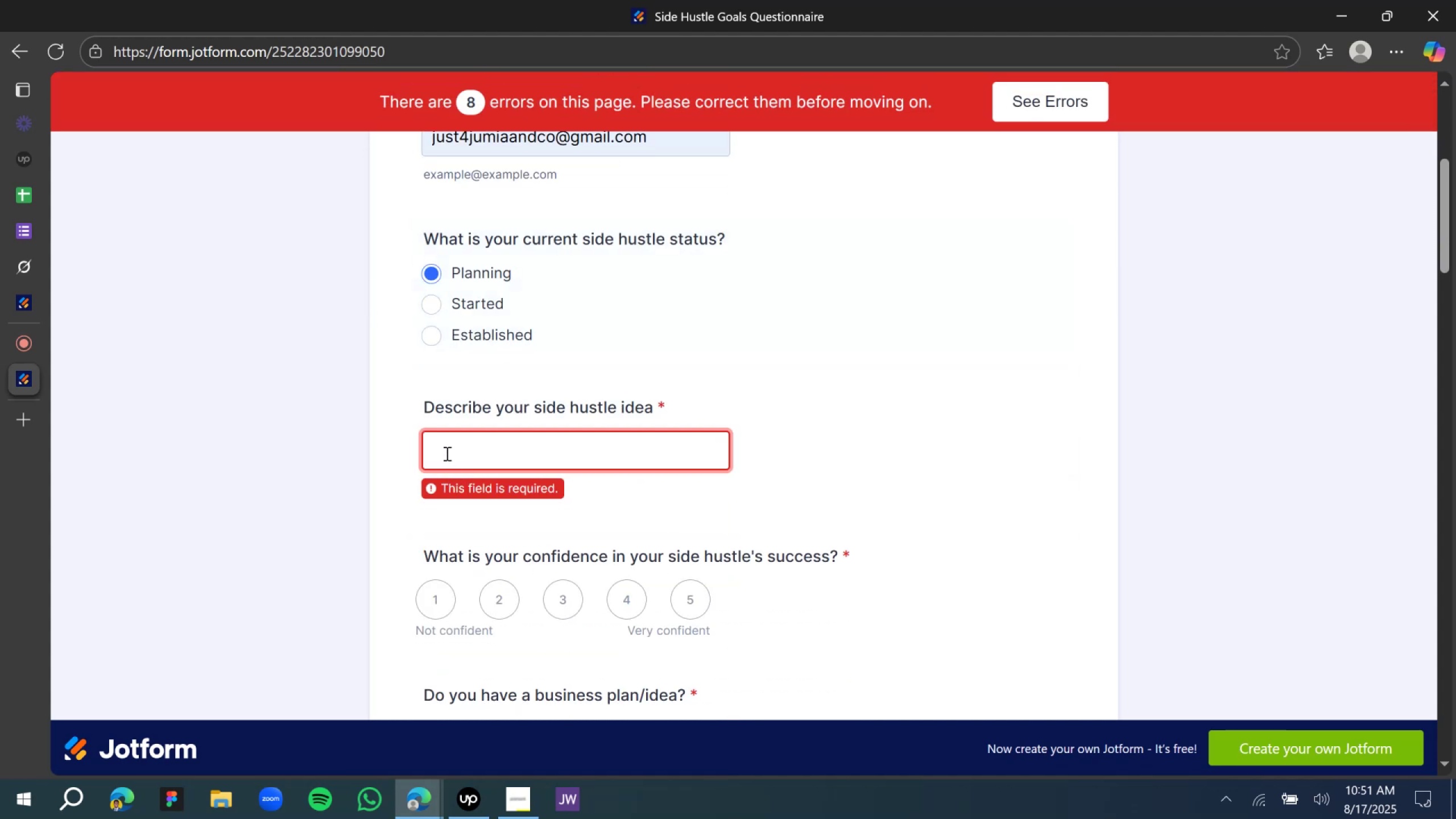 
type(Digital product for rotational saving)
 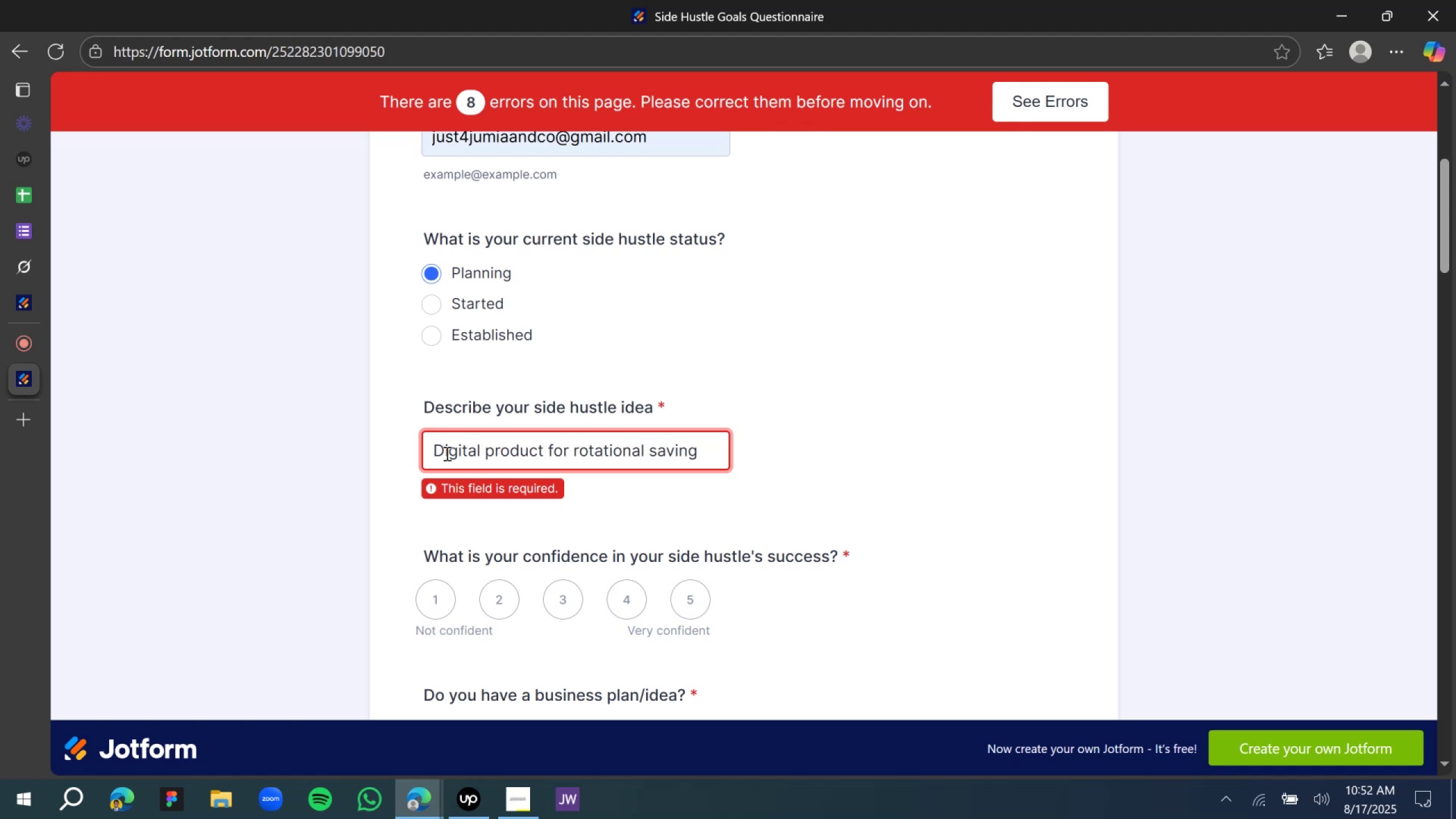 
scroll: coordinate [572, 407], scroll_direction: down, amount: 4.0
 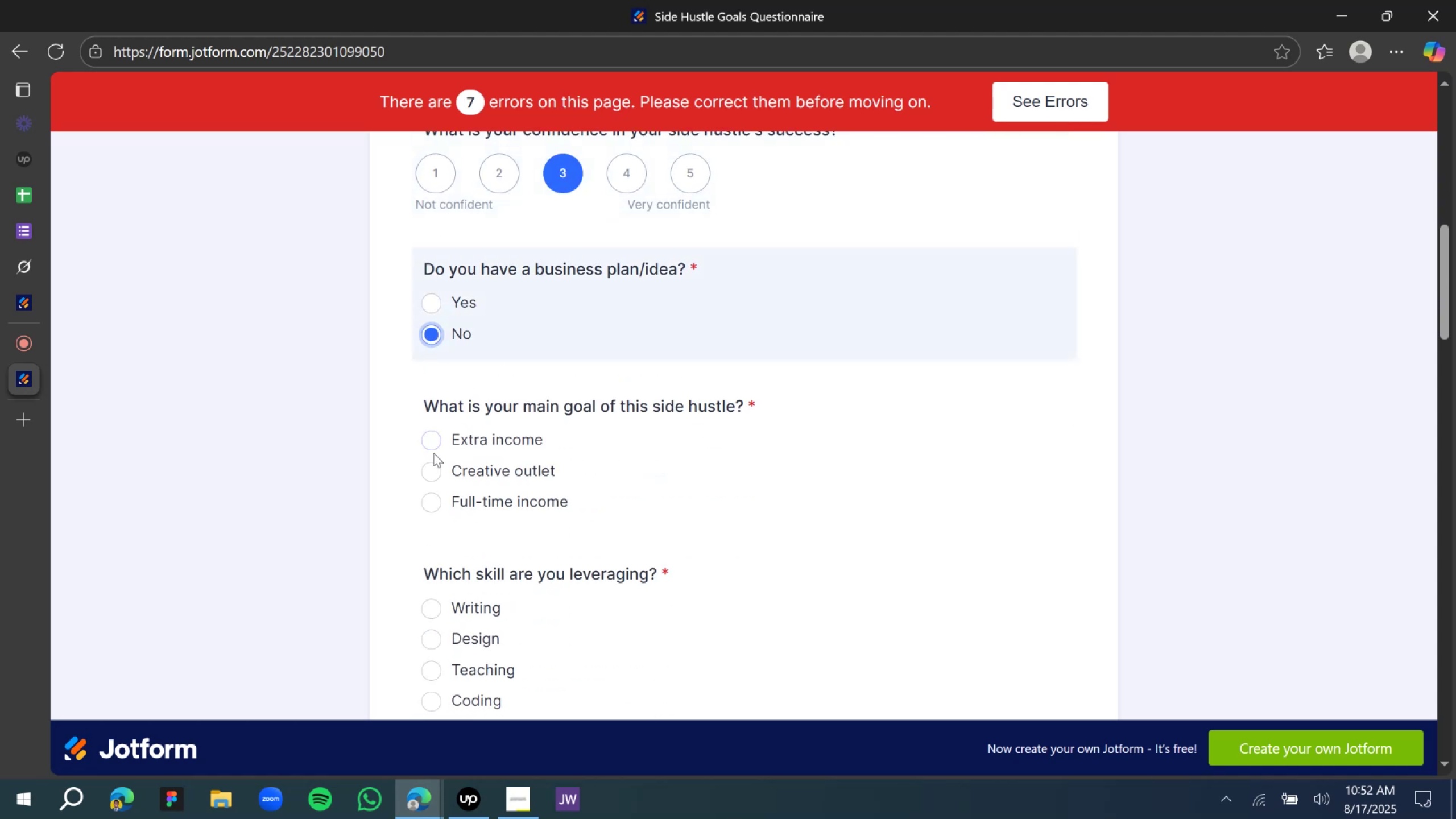 
left_click([432, 444])
 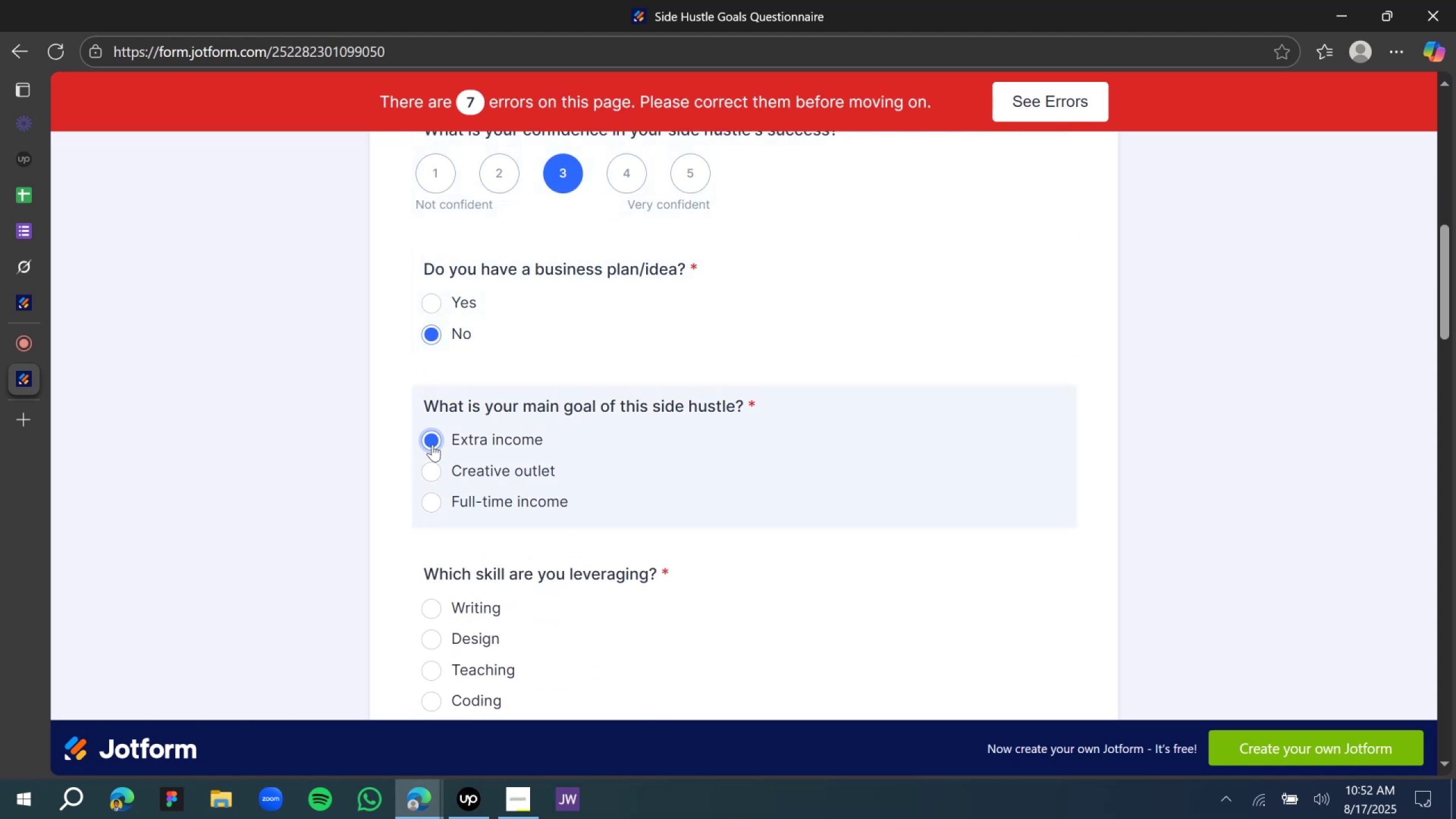 
scroll: coordinate [432, 445], scroll_direction: down, amount: 2.0
 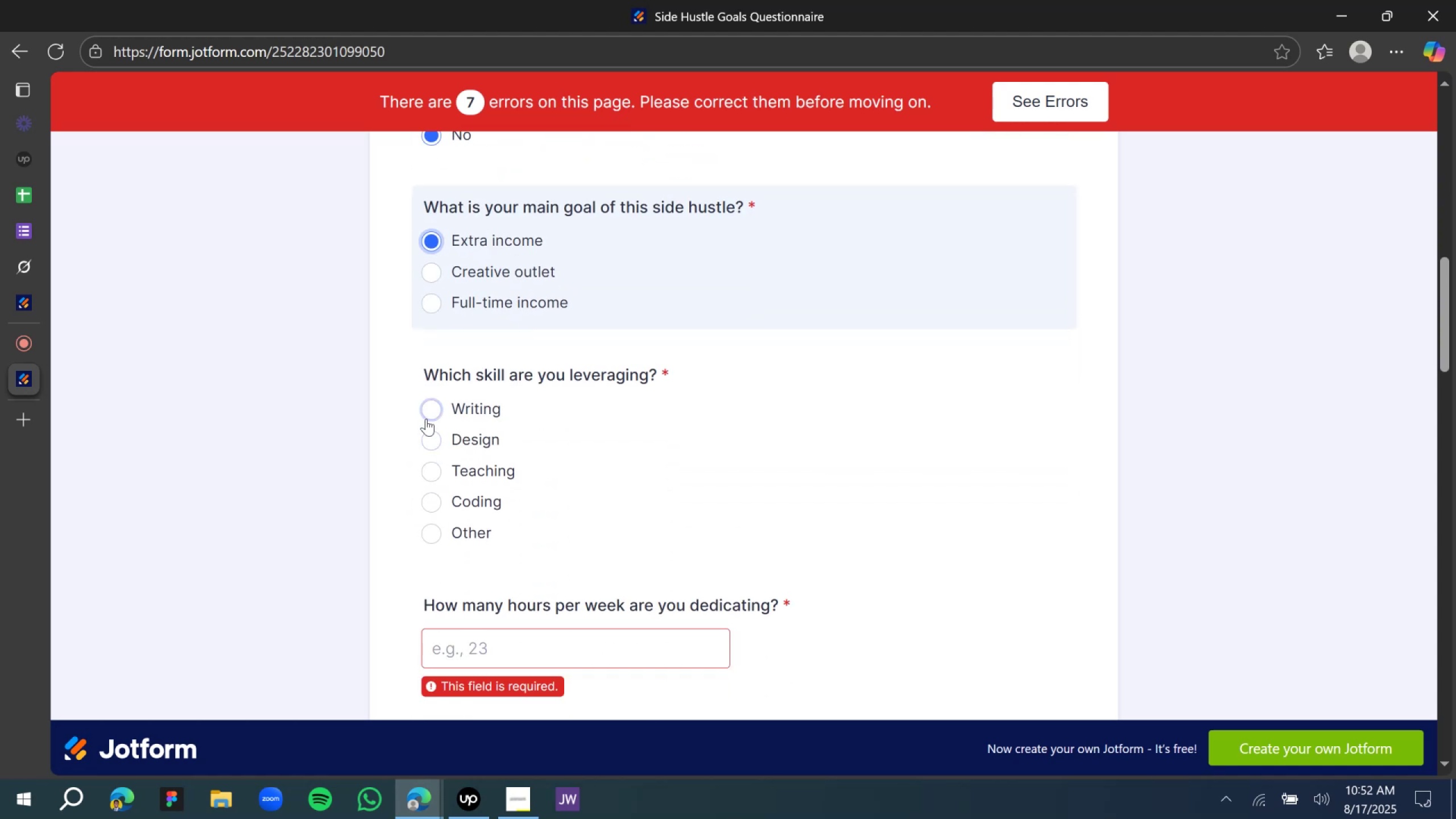 
left_click([427, 419])
 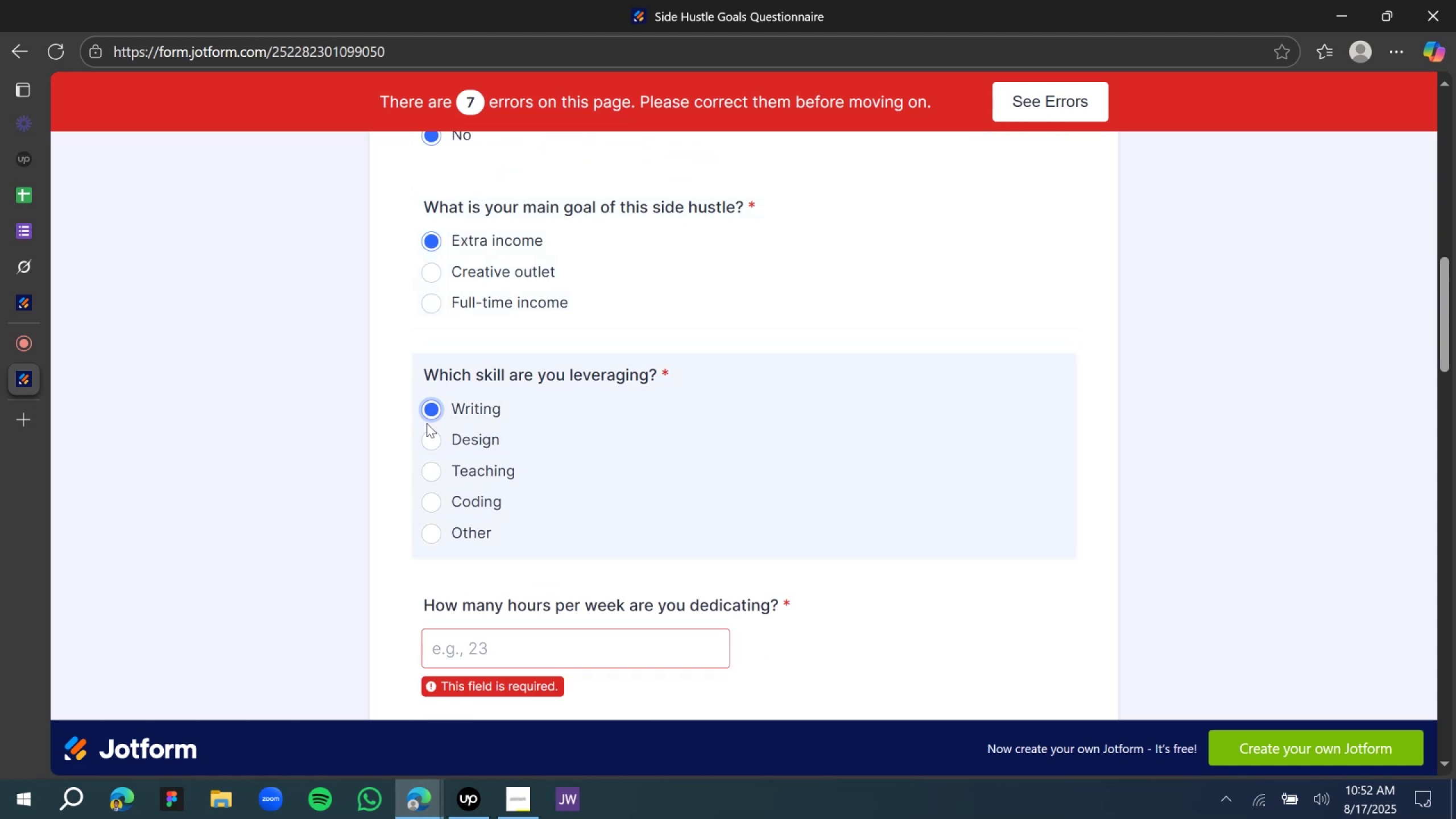 
scroll: coordinate [427, 424], scroll_direction: down, amount: 1.0
 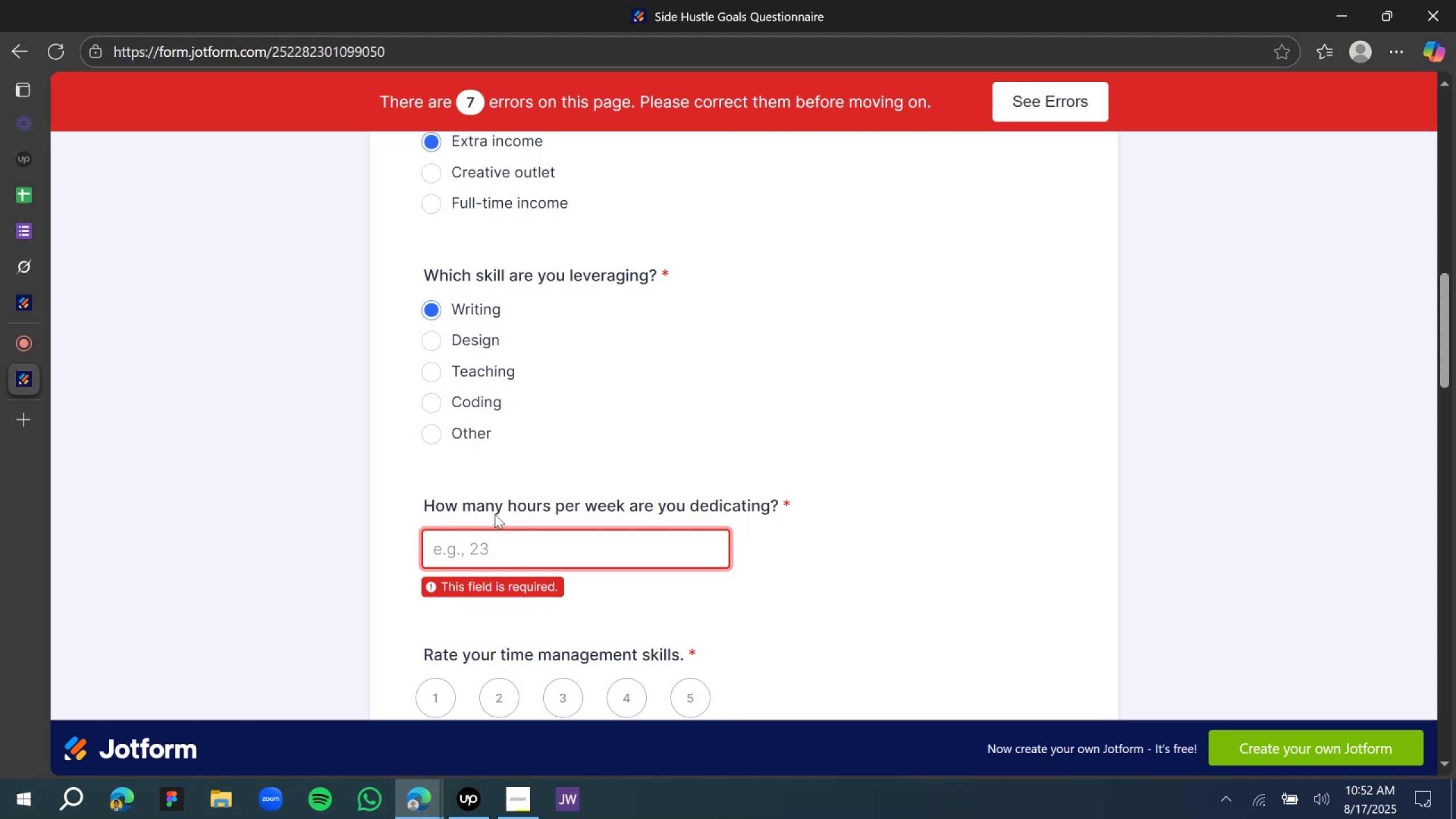 
wait(5.55)
 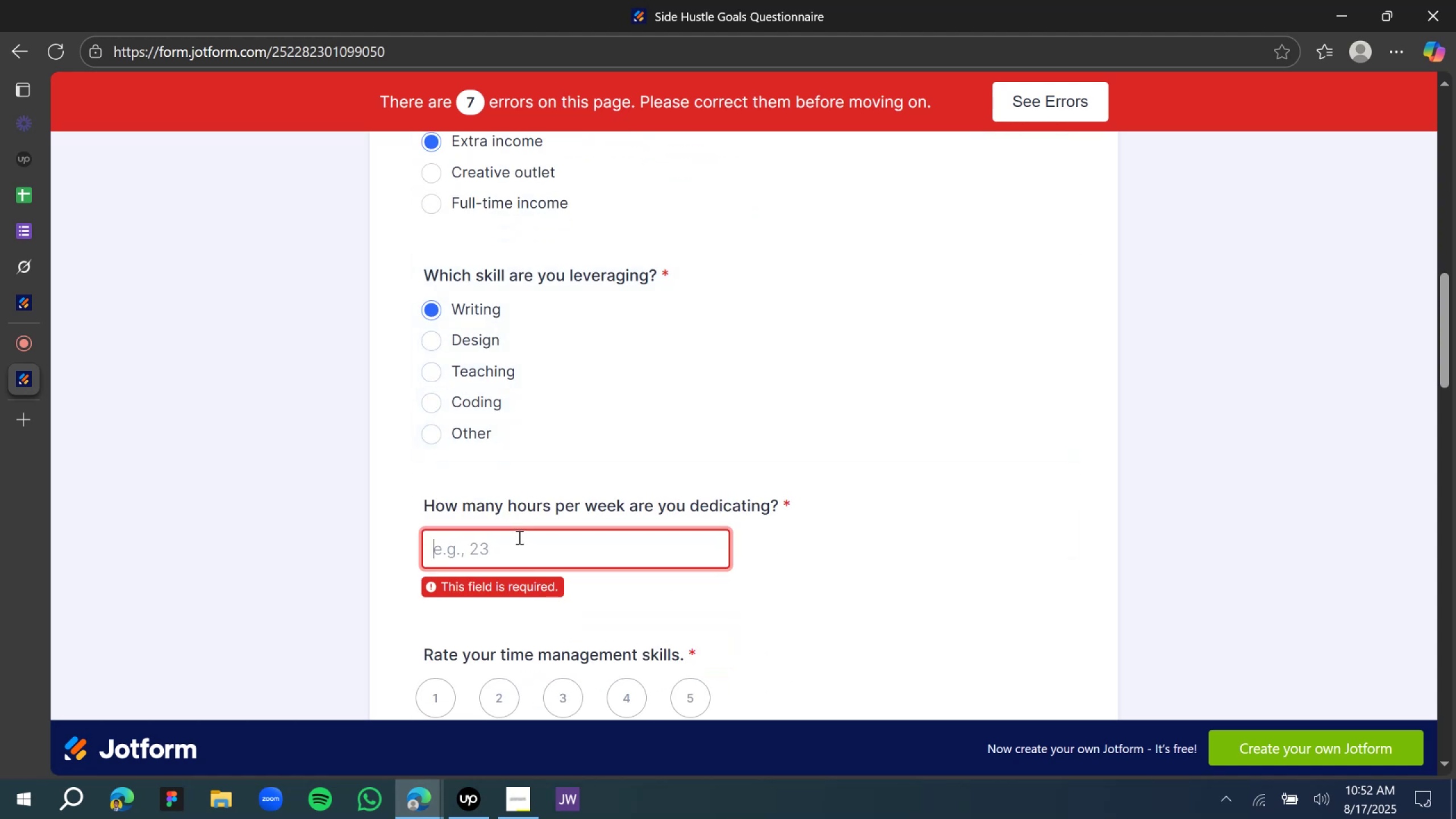 
type(20)
 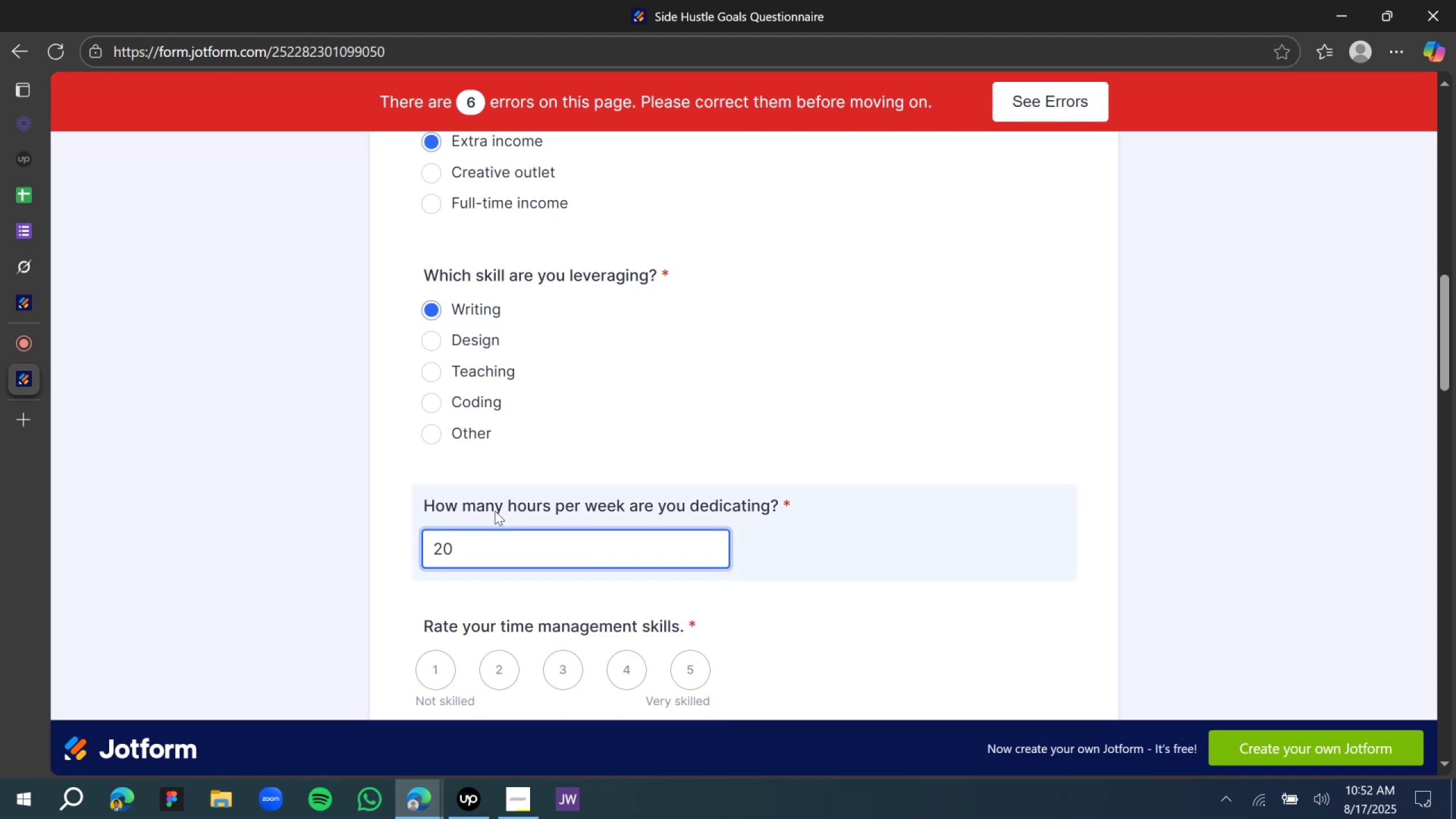 
scroll: coordinate [619, 506], scroll_direction: down, amount: 4.0
 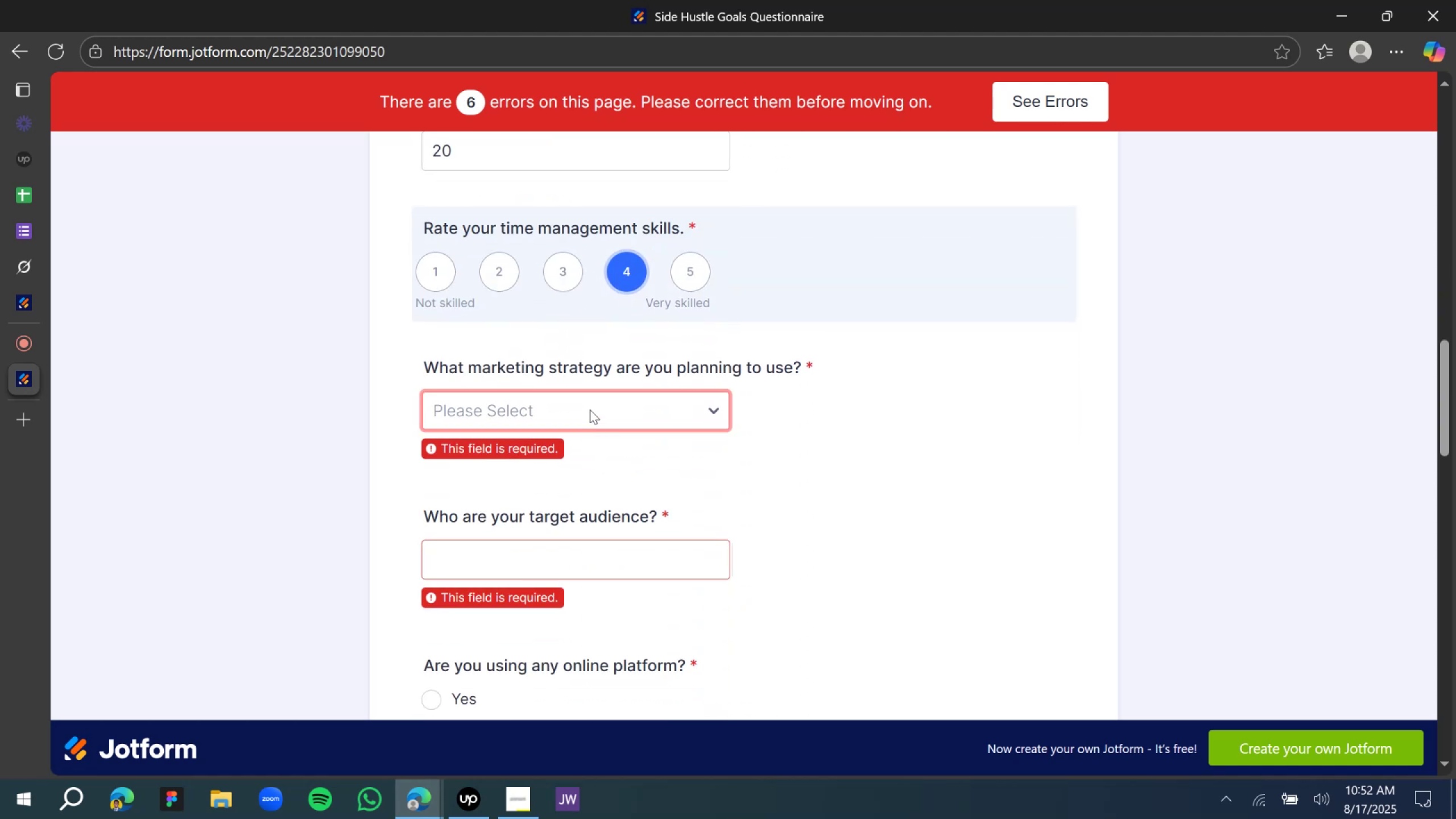 
left_click([590, 410])
 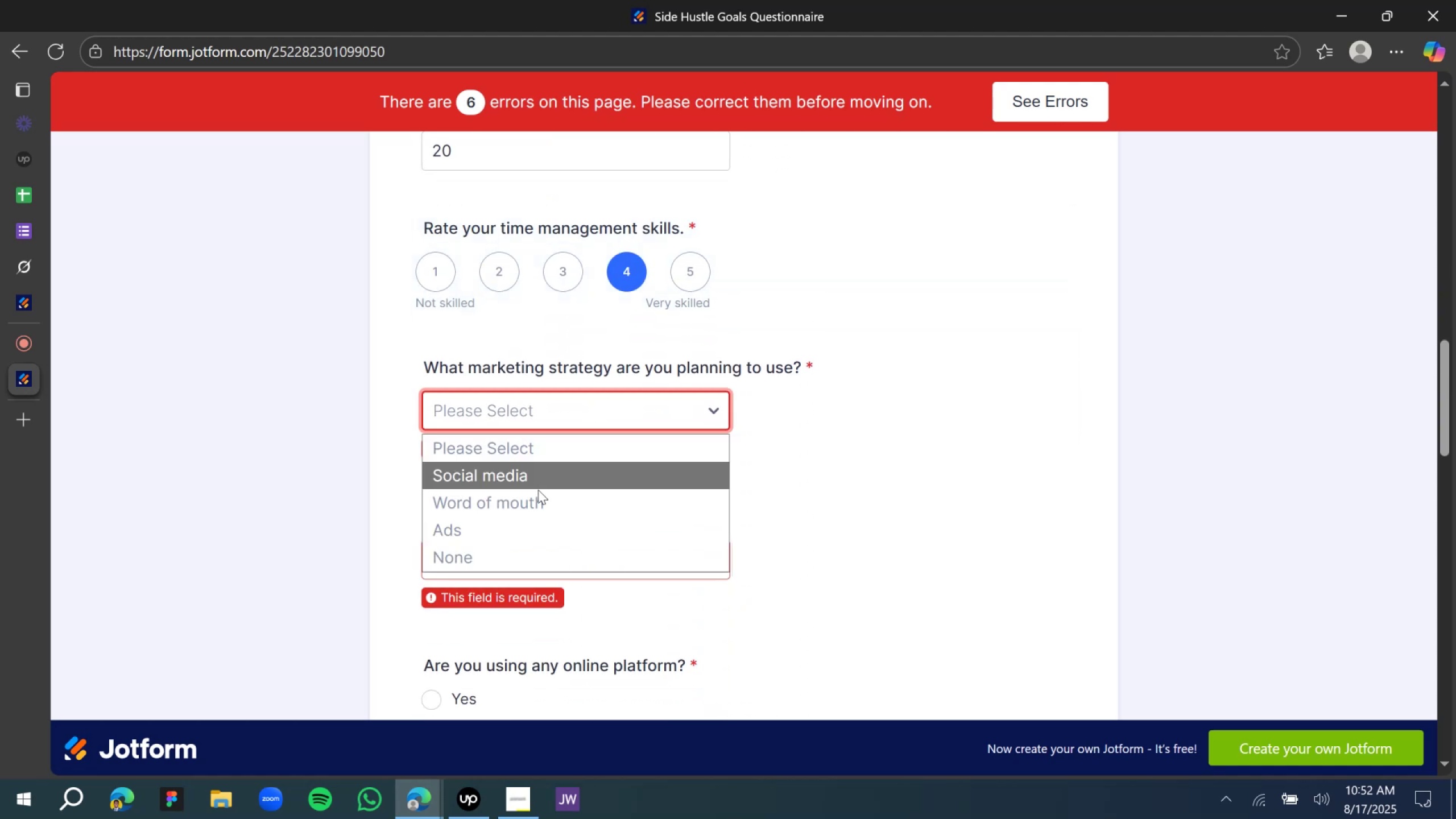 
left_click([538, 490])
 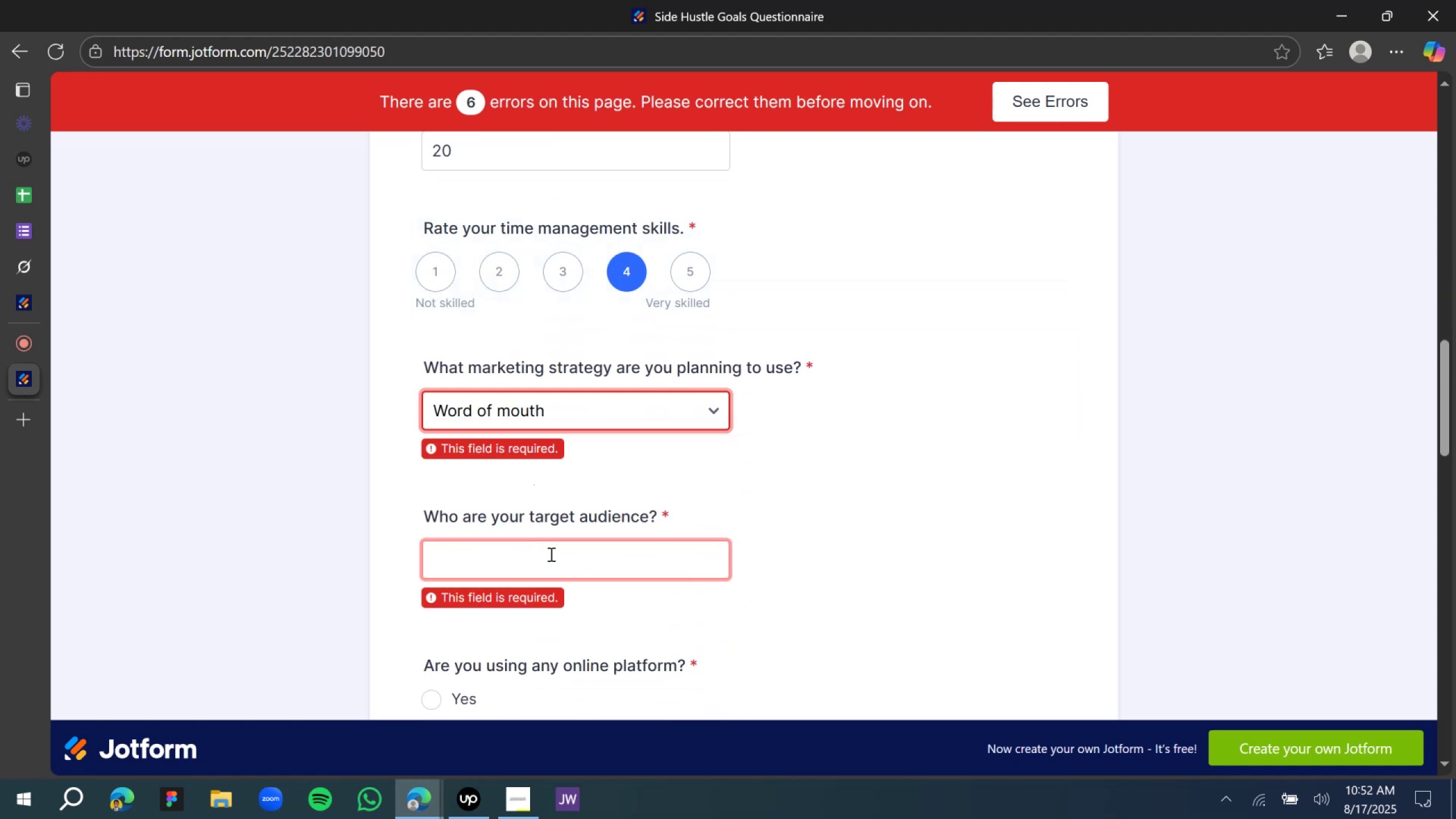 
left_click([550, 554])
 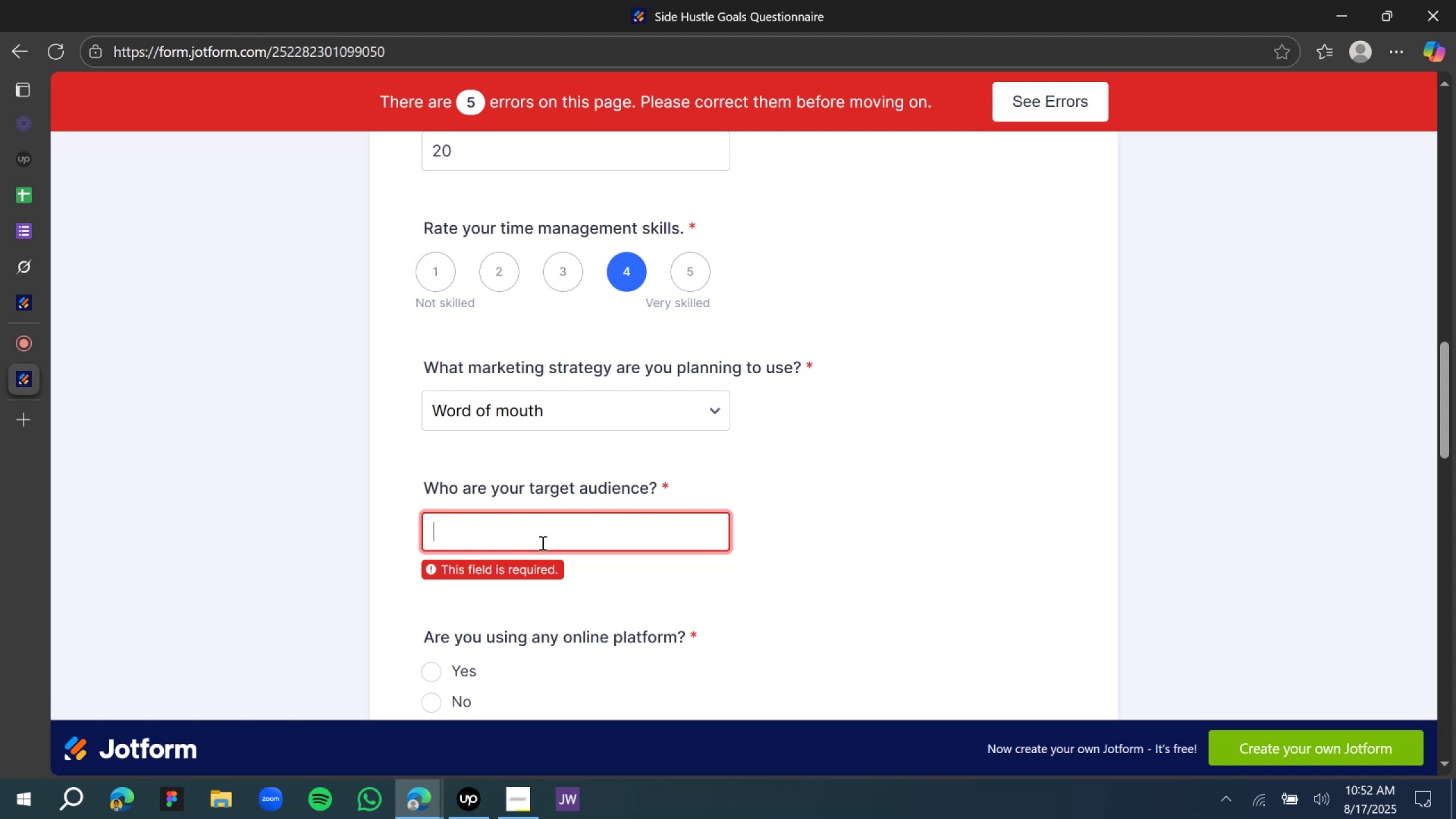 
type(Tech lady)
 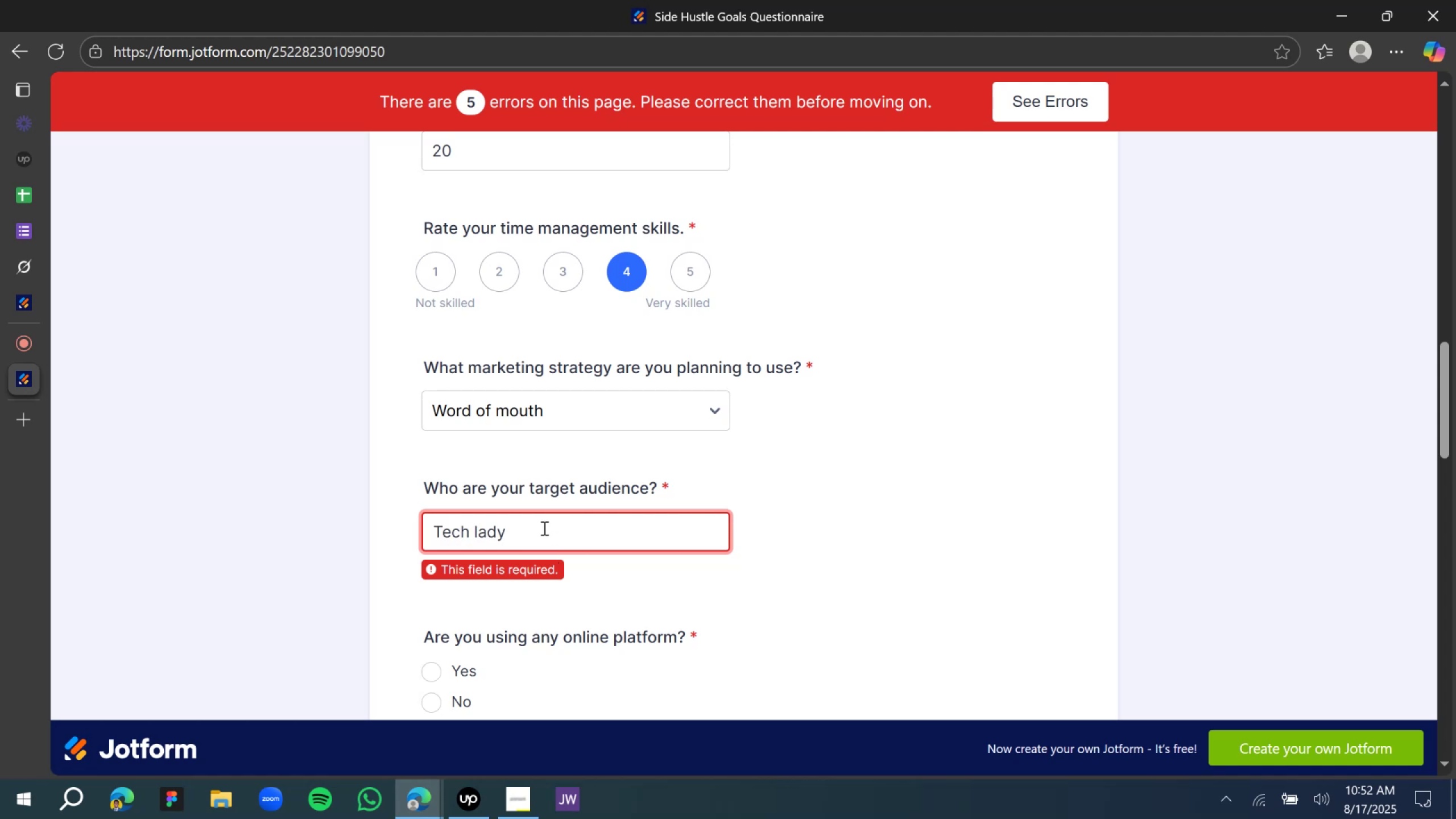 
scroll: coordinate [543, 530], scroll_direction: down, amount: 1.0
 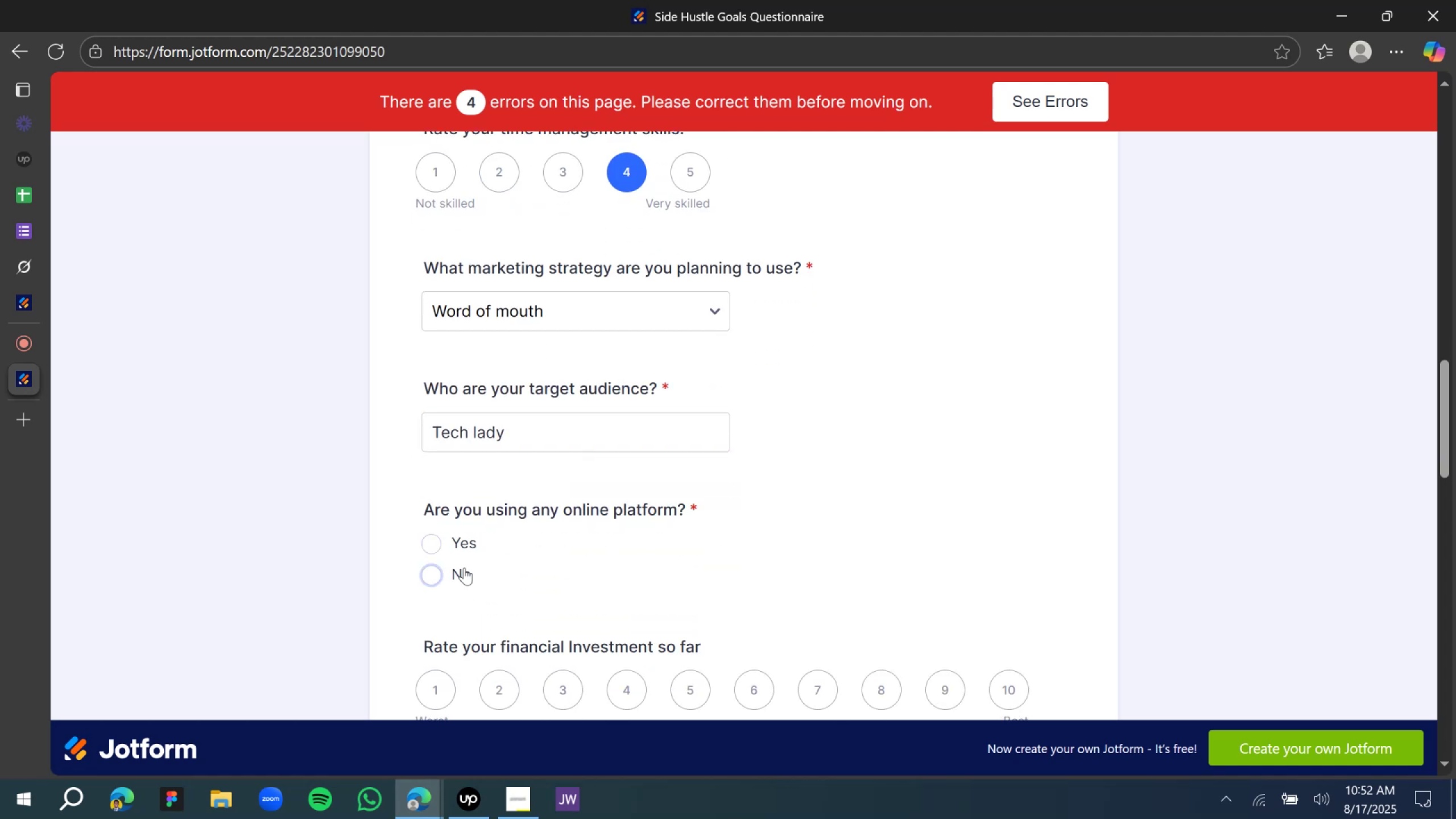 
left_click([447, 530])
 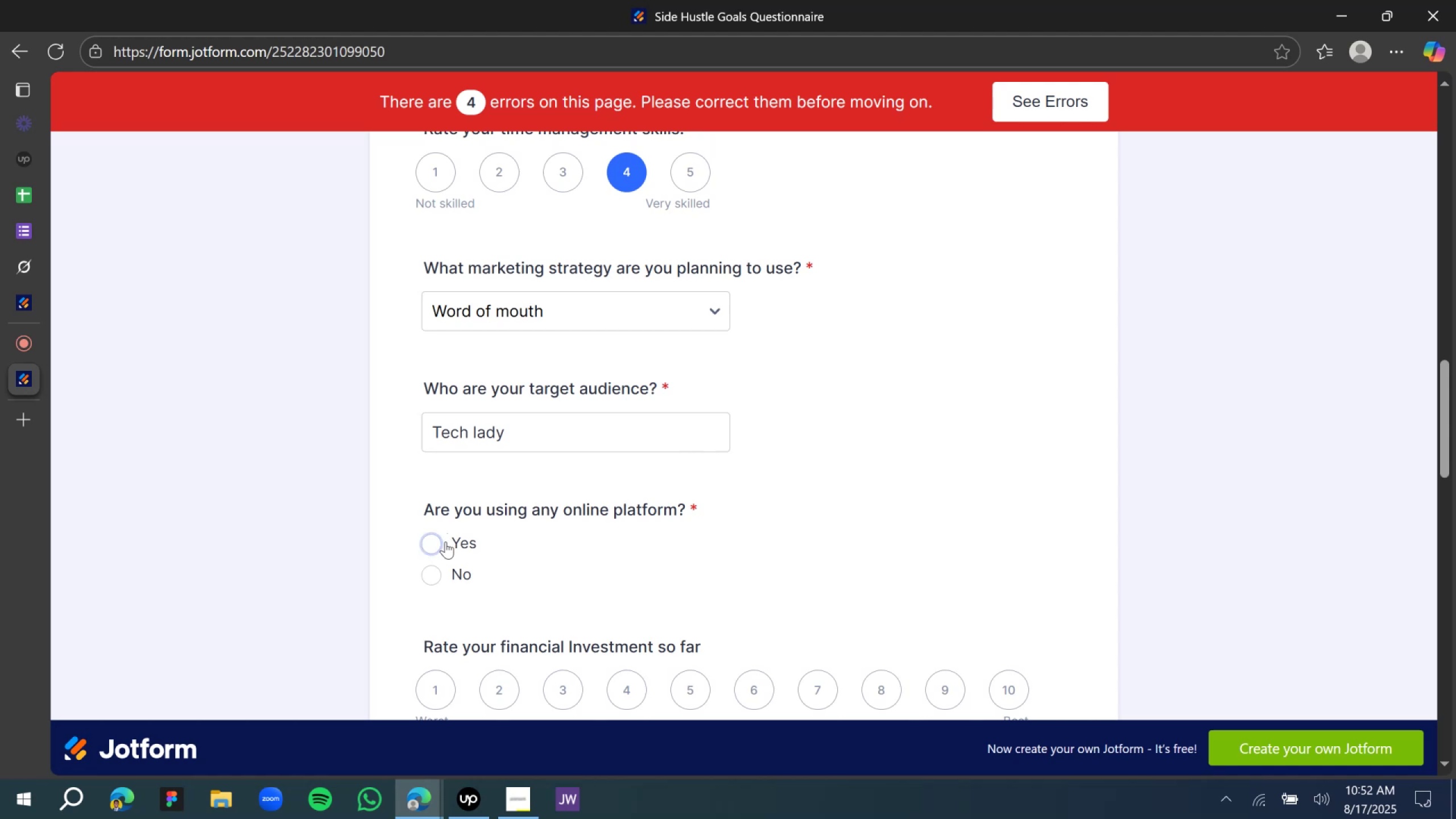 
left_click([445, 541])
 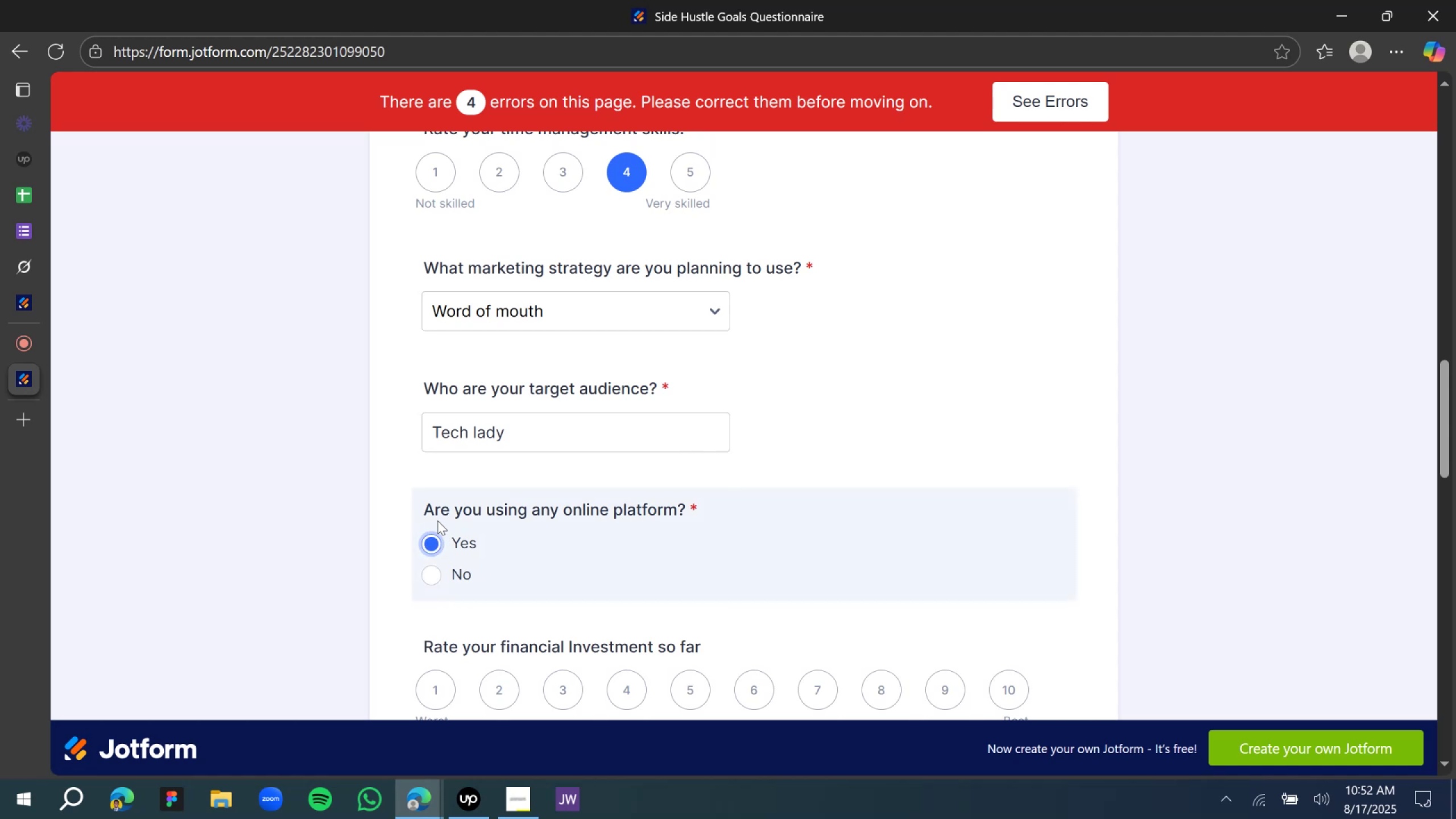 
scroll: coordinate [433, 536], scroll_direction: down, amount: 3.0
 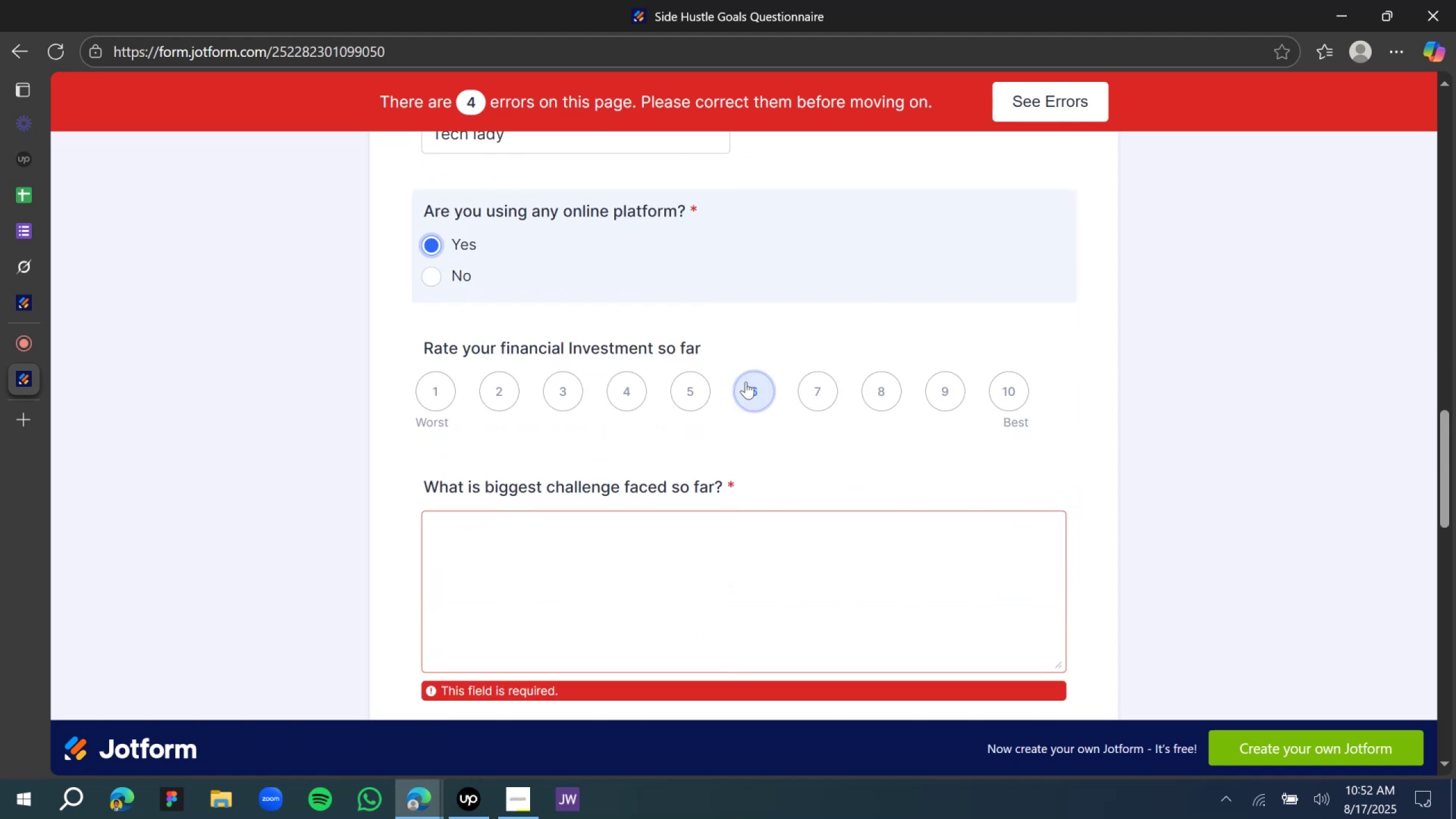 
left_click([746, 382])
 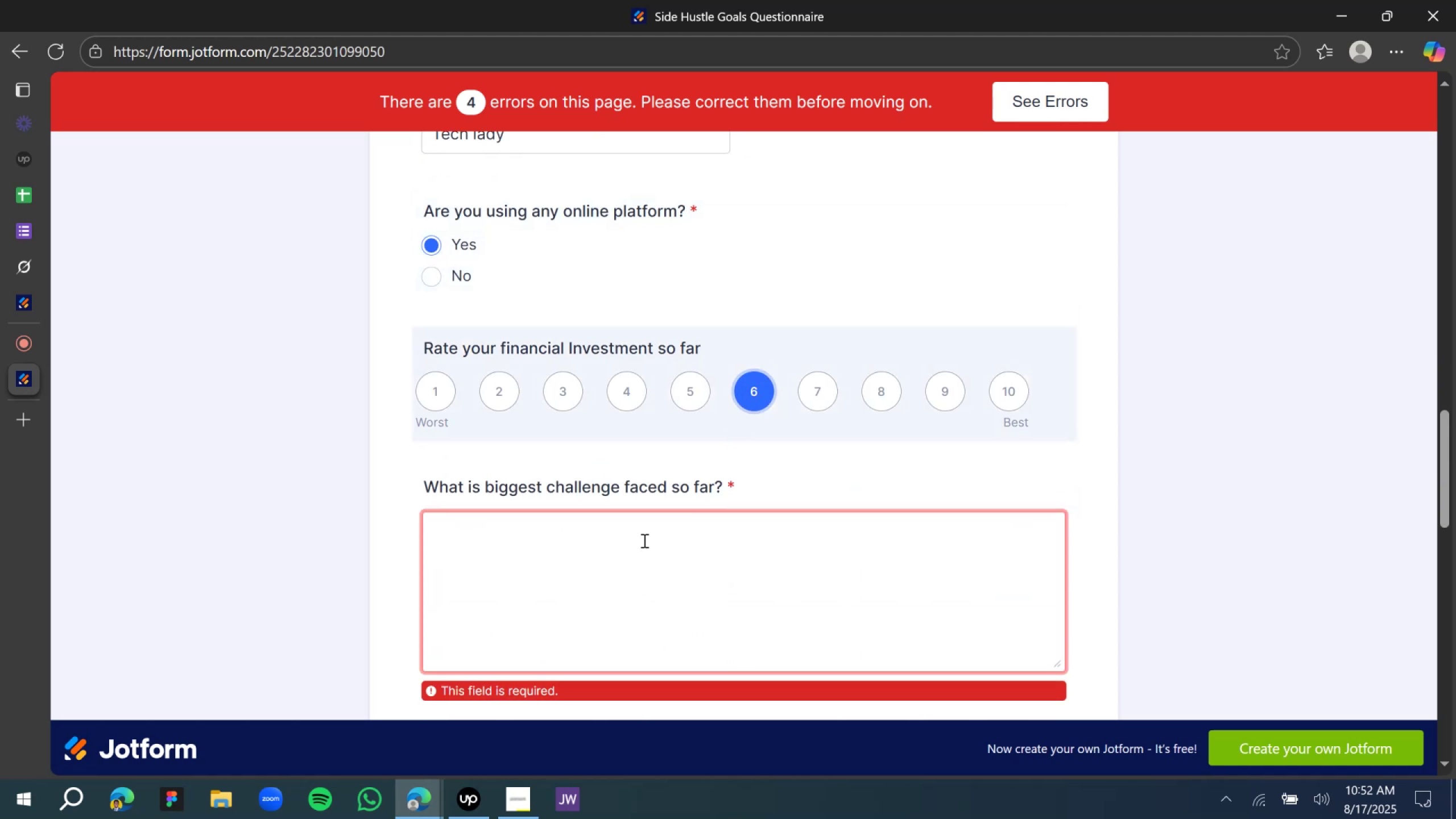 
scroll: coordinate [639, 545], scroll_direction: down, amount: 1.0
 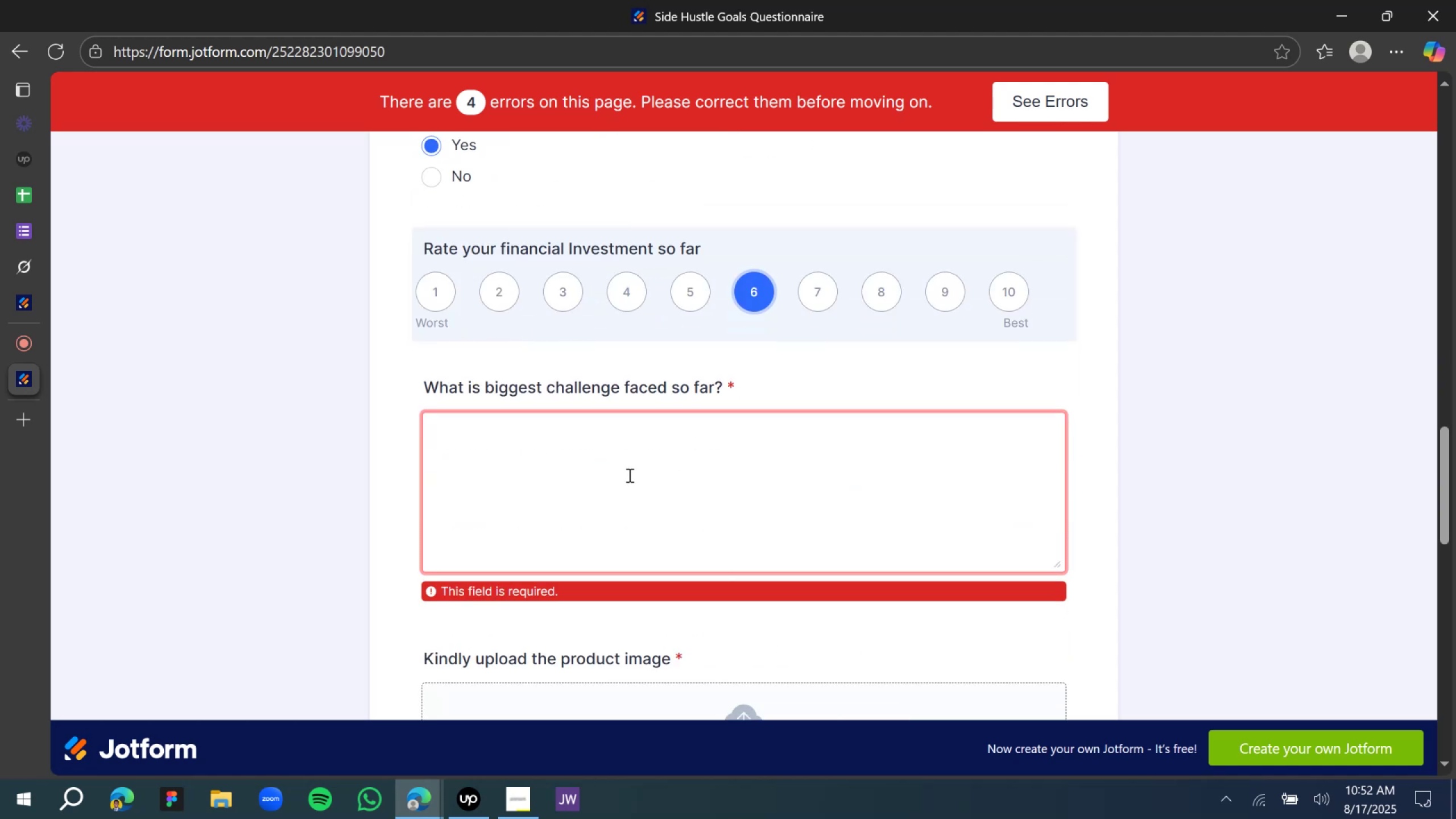 
left_click([627, 474])
 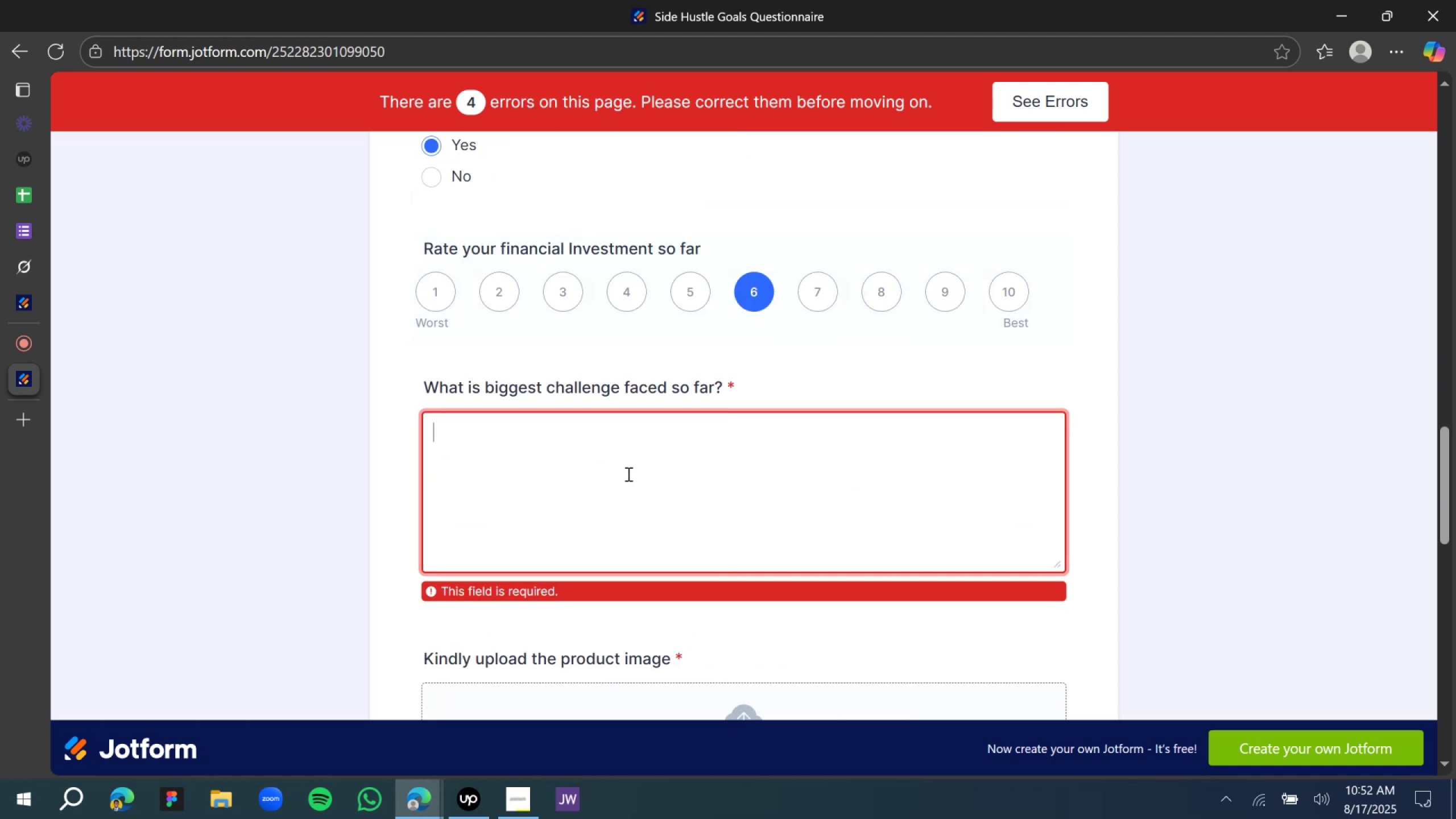 
type(FInn)
key(Backspace)
type(a)
key(Backspace)
key(Backspace)
key(Backspace)
type(inancial constraint really)
 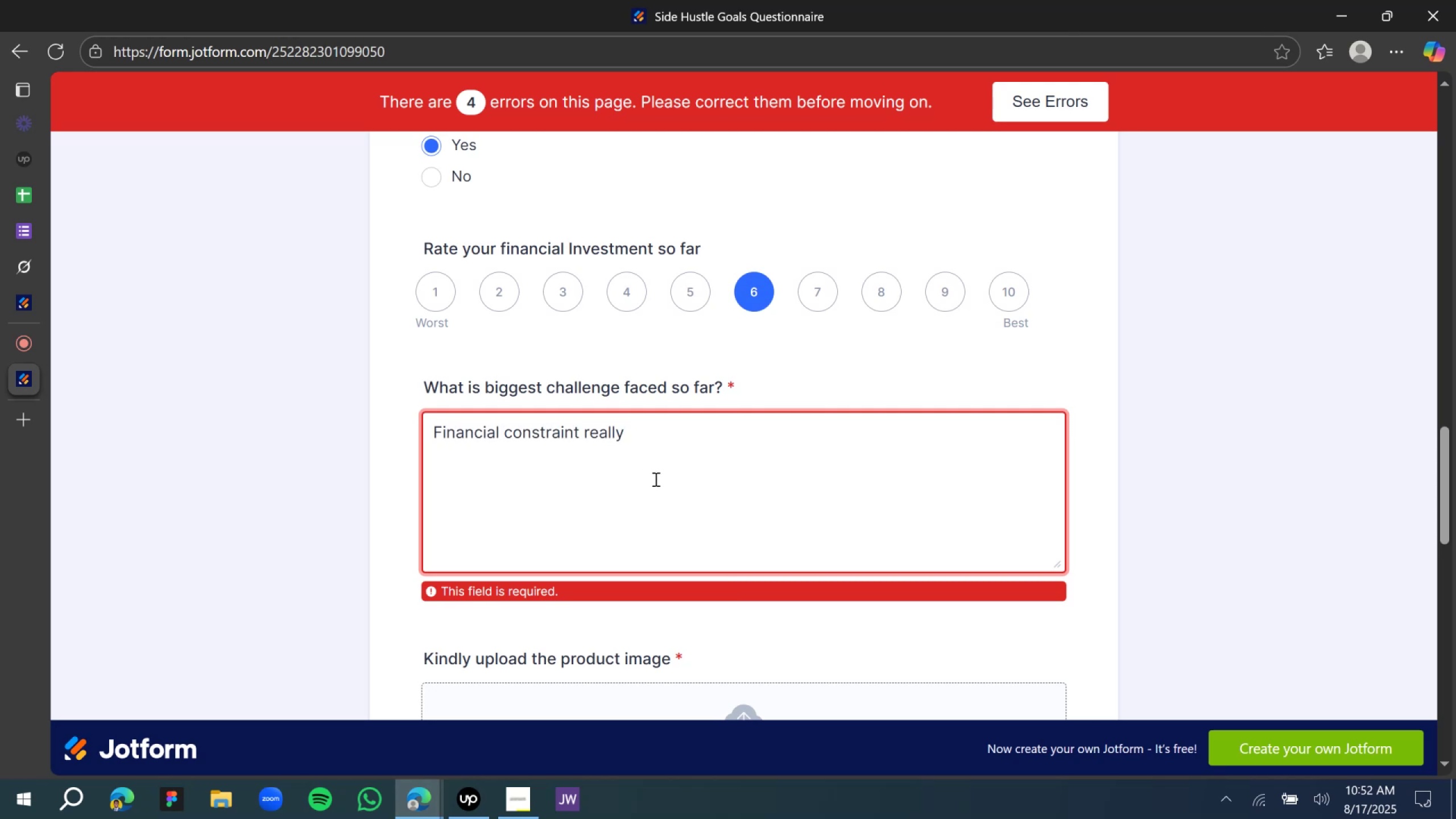 
scroll: coordinate [654, 501], scroll_direction: down, amount: 2.0
 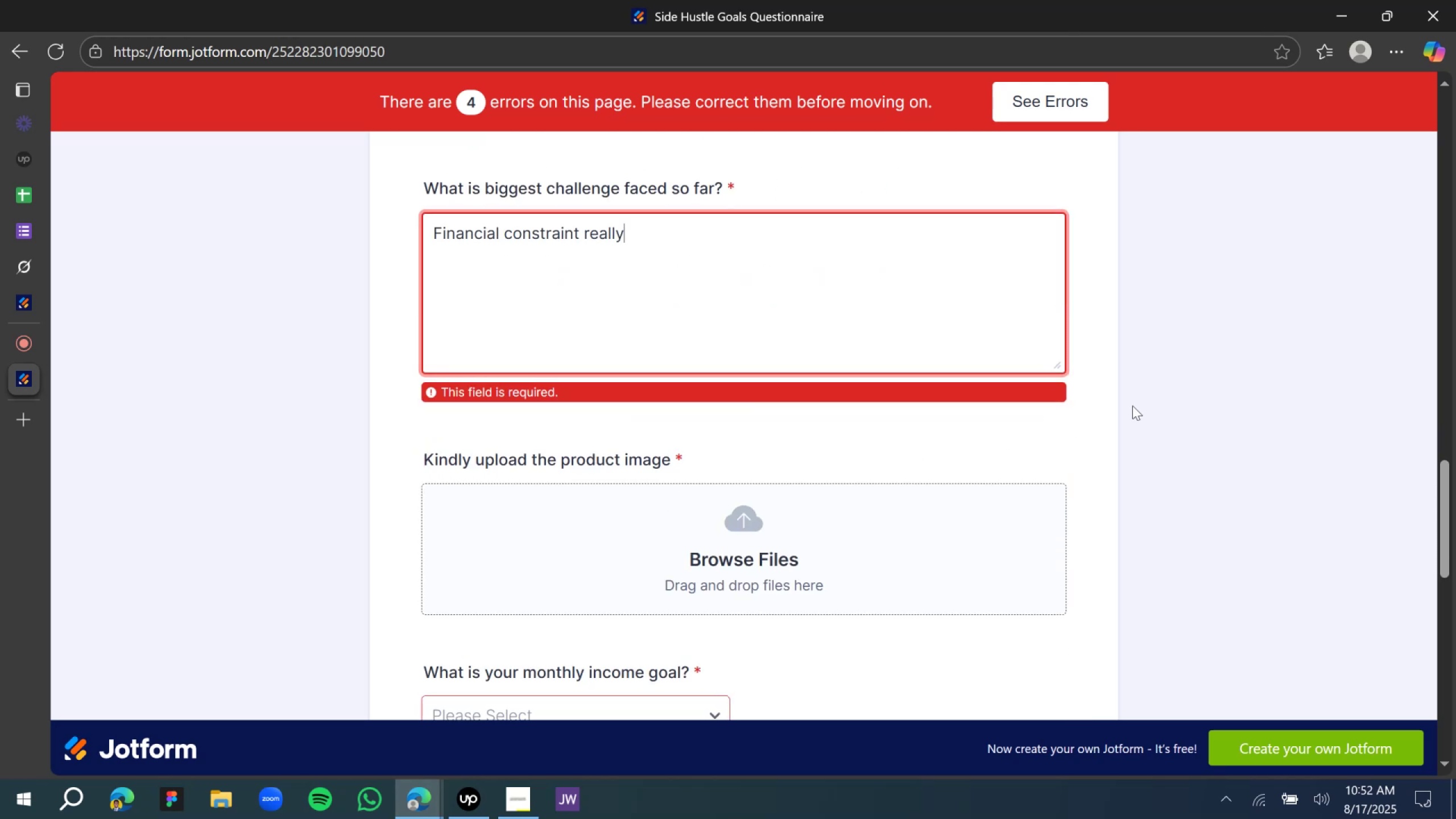 
left_click([1134, 404])
 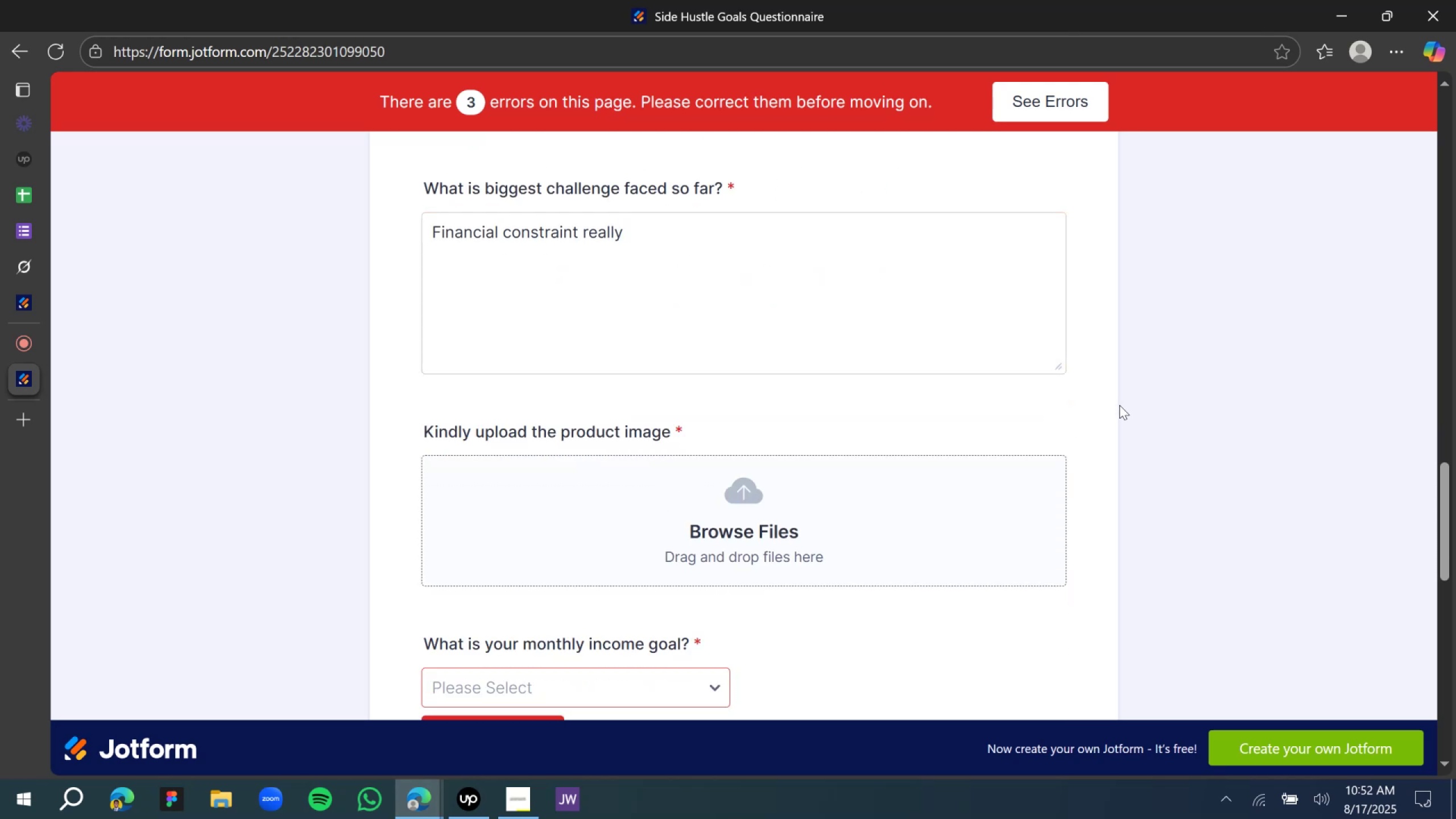 
scroll: coordinate [1116, 412], scroll_direction: down, amount: 2.0
 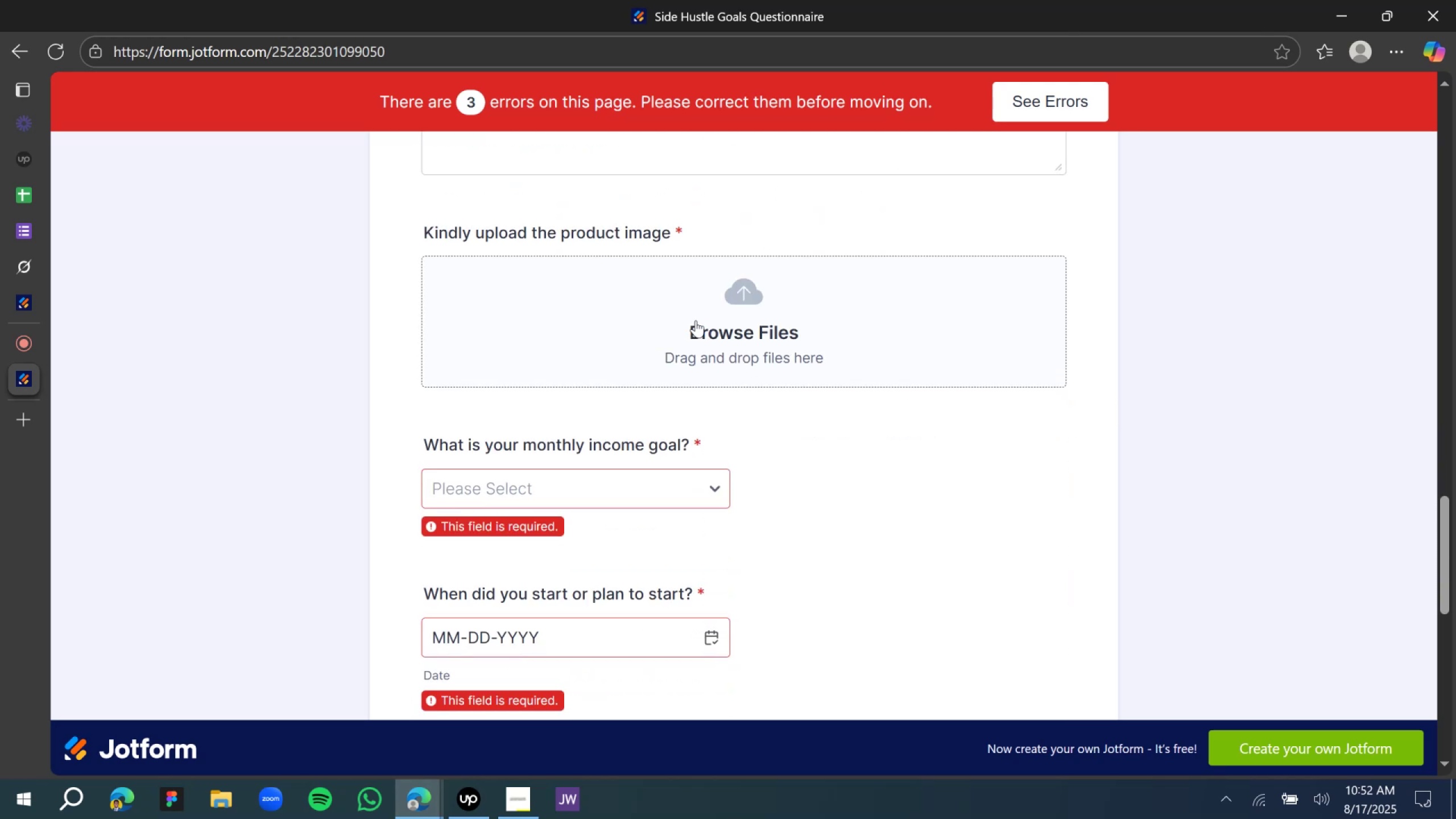 
left_click([696, 320])
 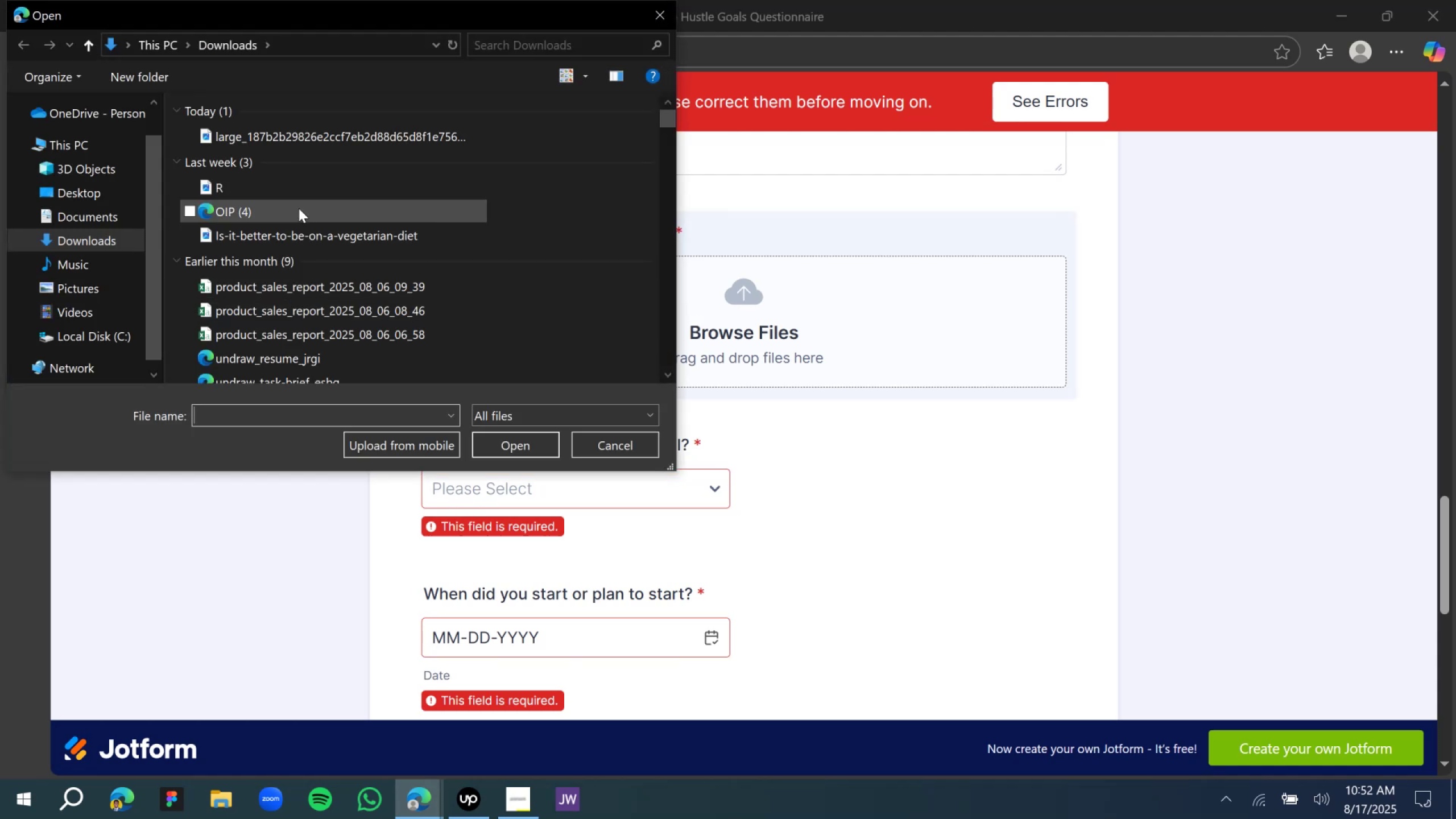 
left_click([295, 184])
 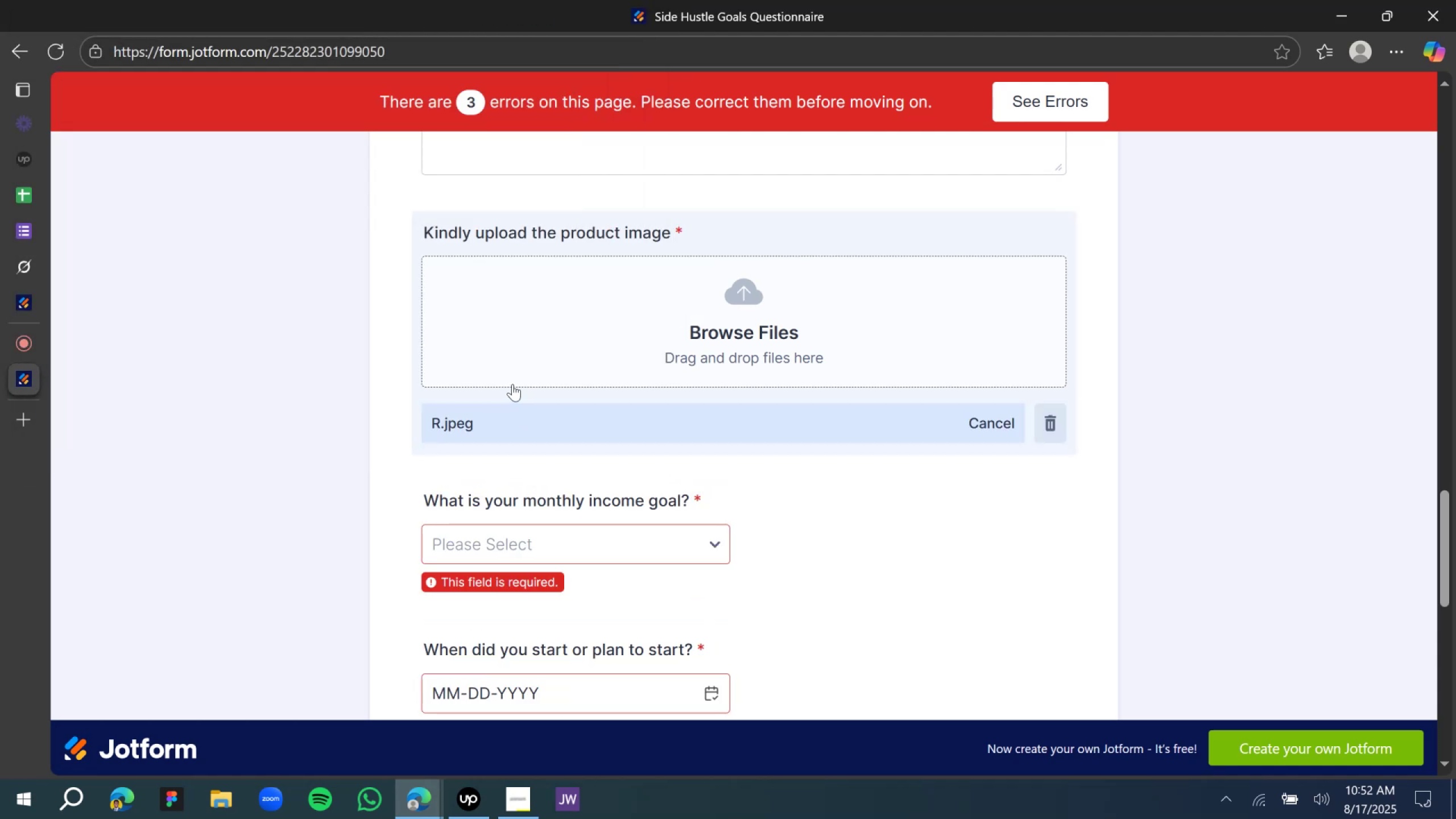 
mouse_move([497, 374])
 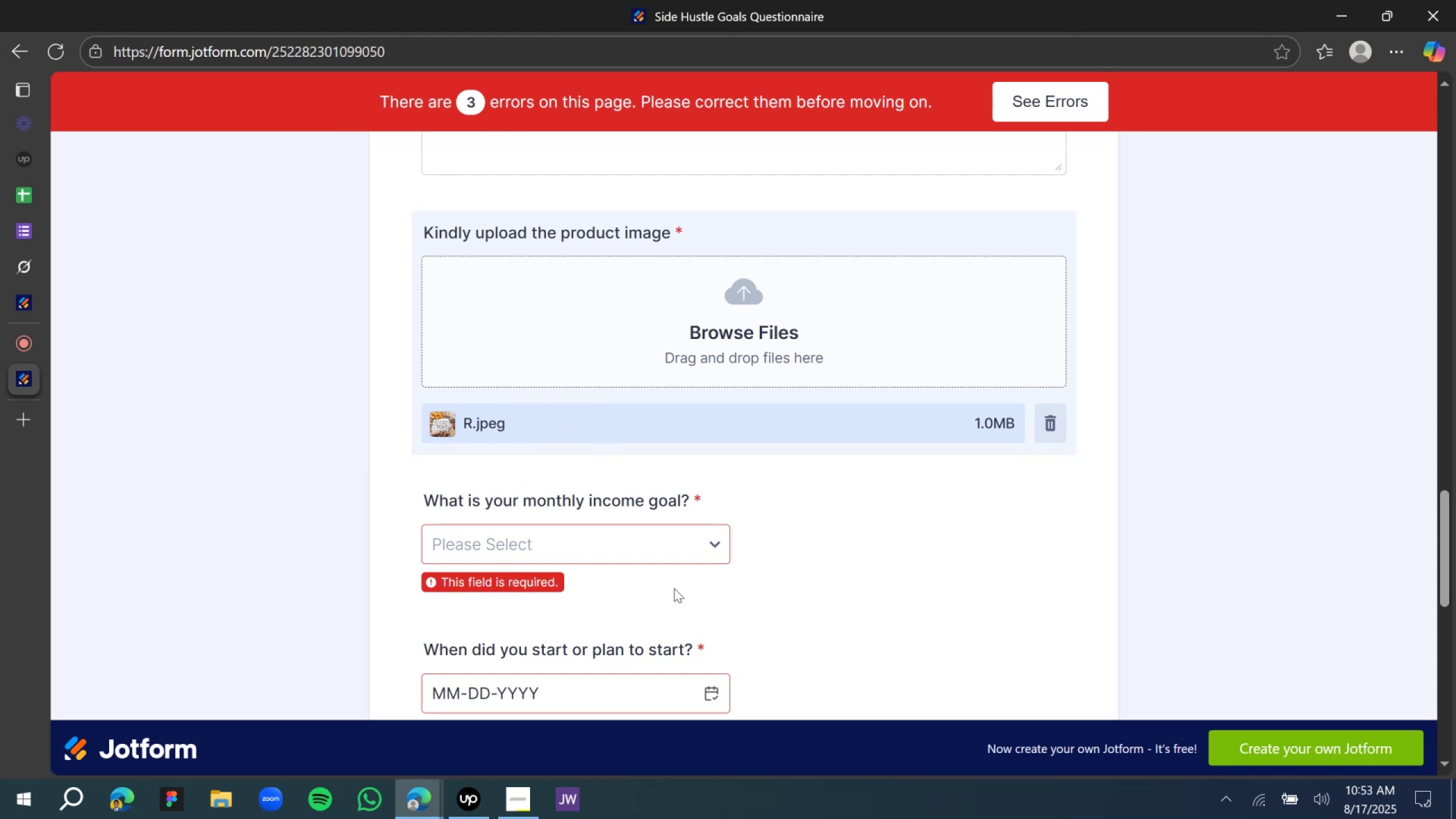 
left_click([653, 549])
 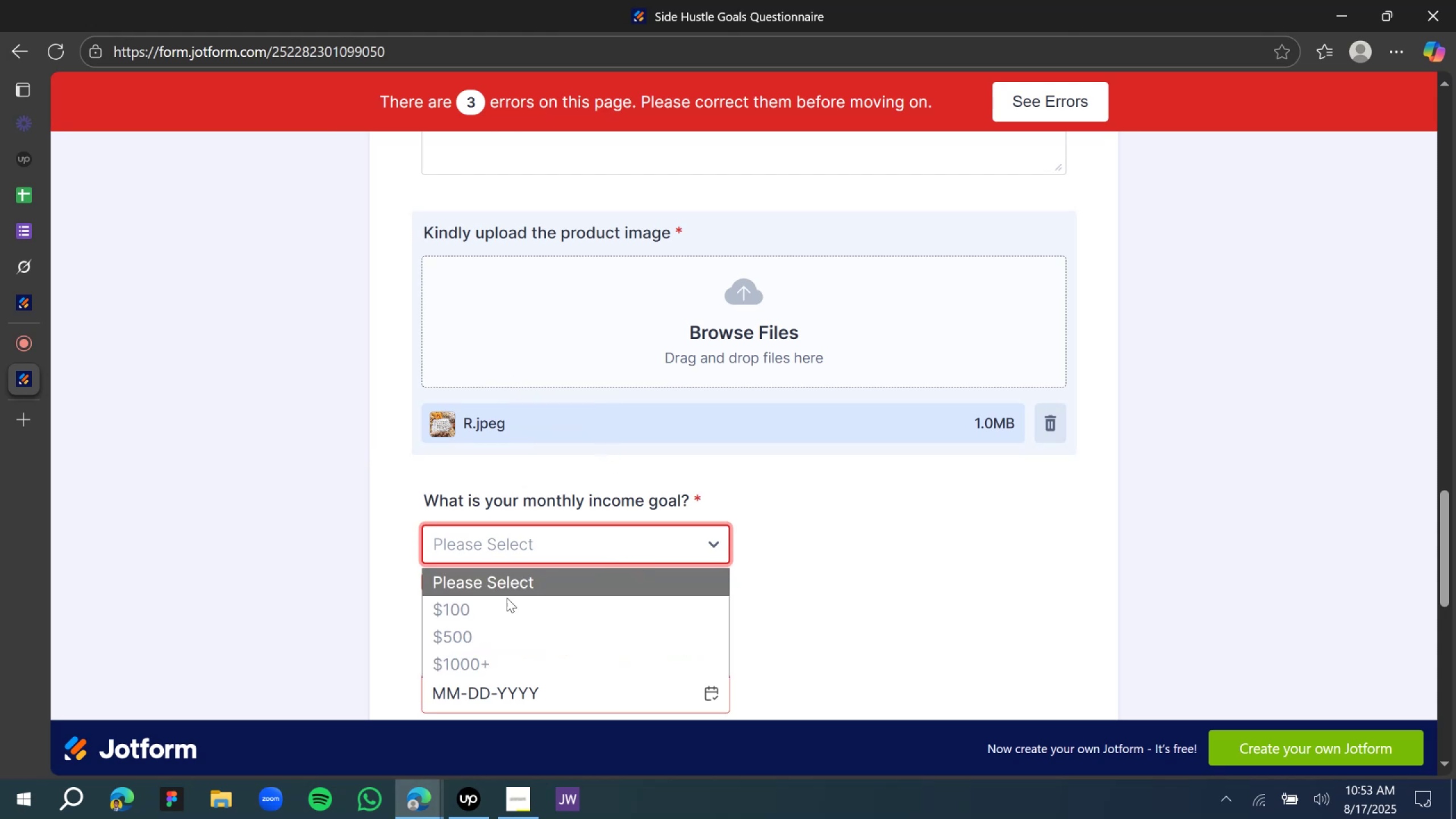 
scroll: coordinate [479, 664], scroll_direction: down, amount: 4.0
 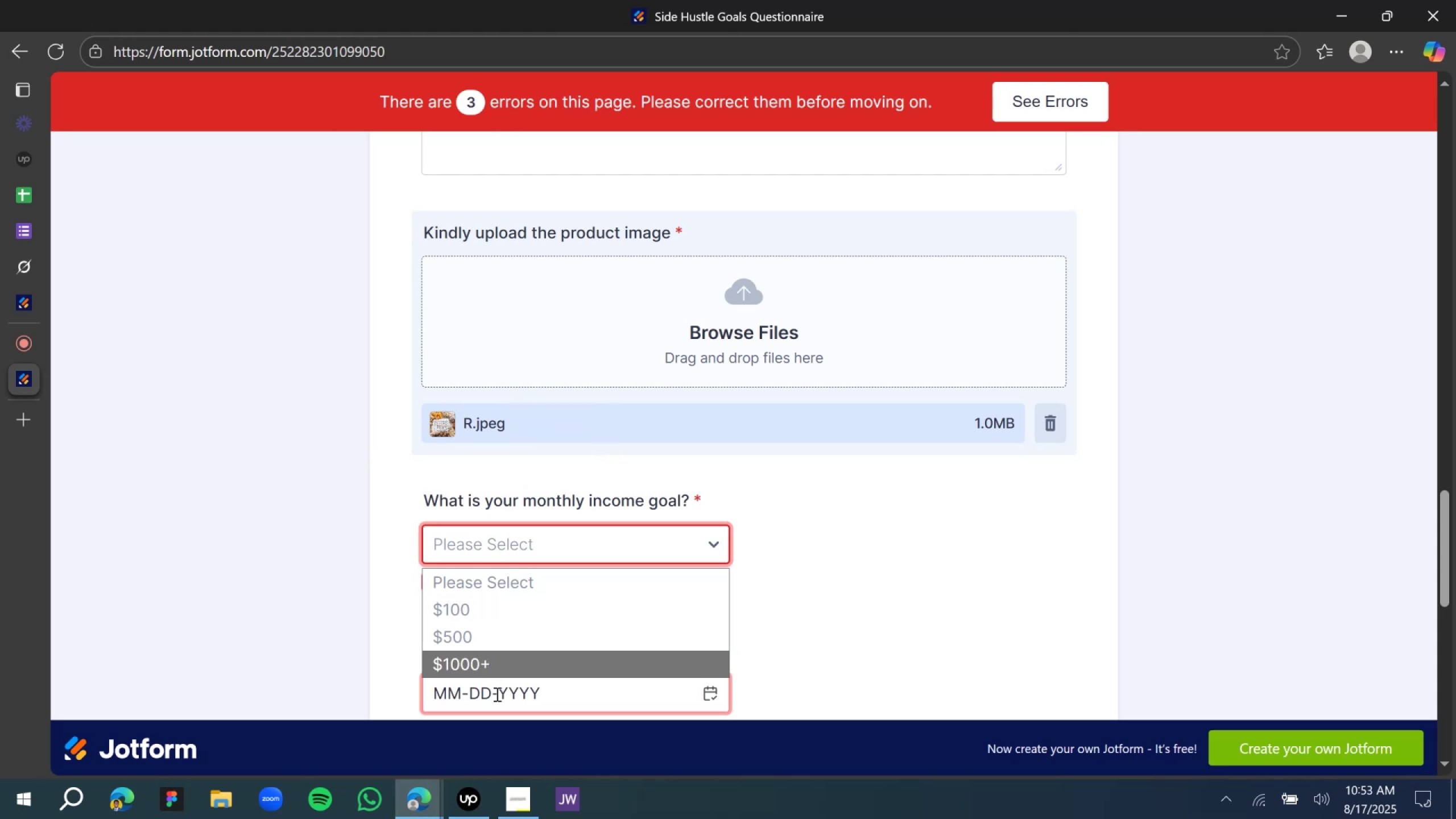 
left_click([496, 694])
 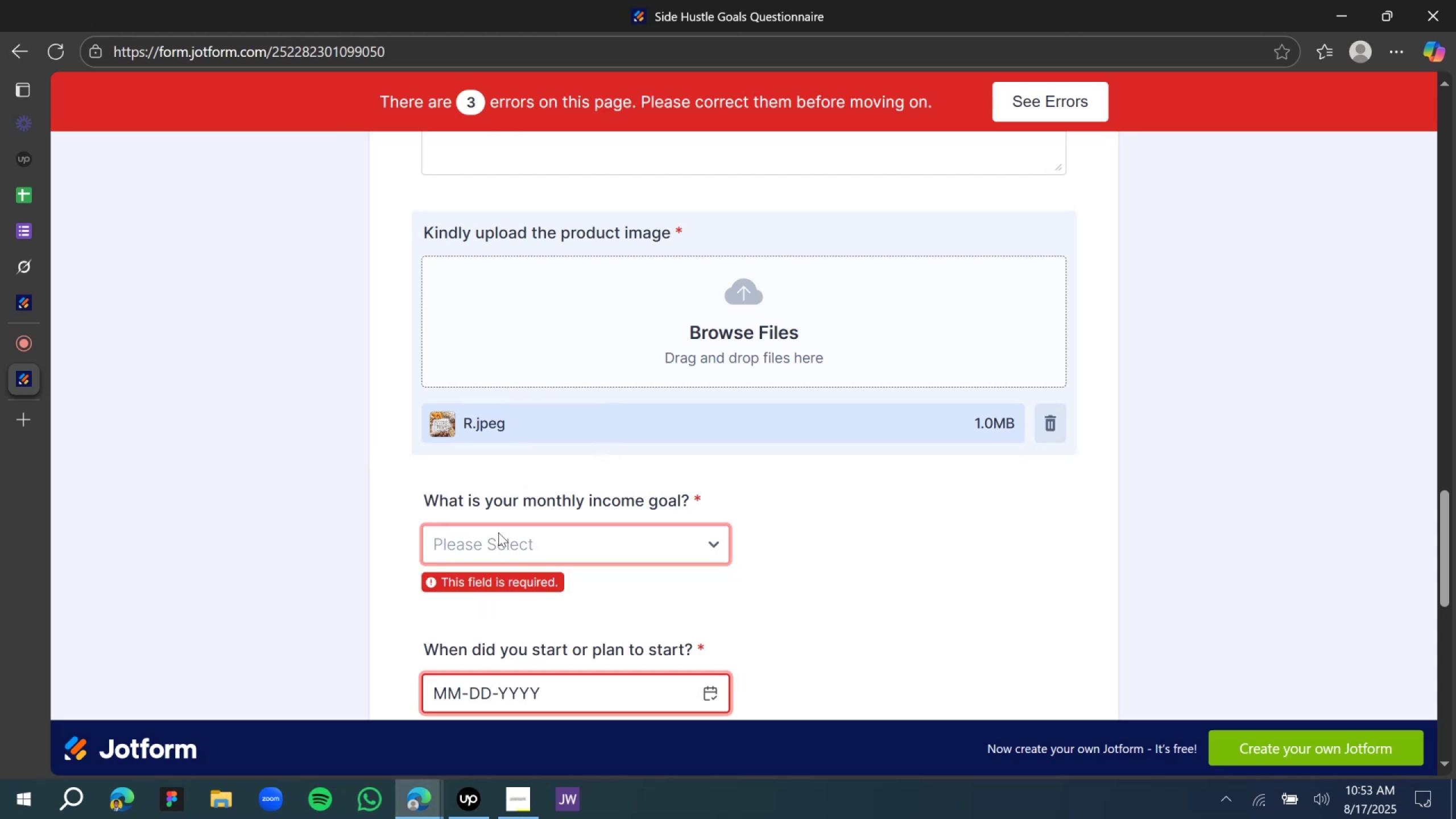 
left_click([497, 530])
 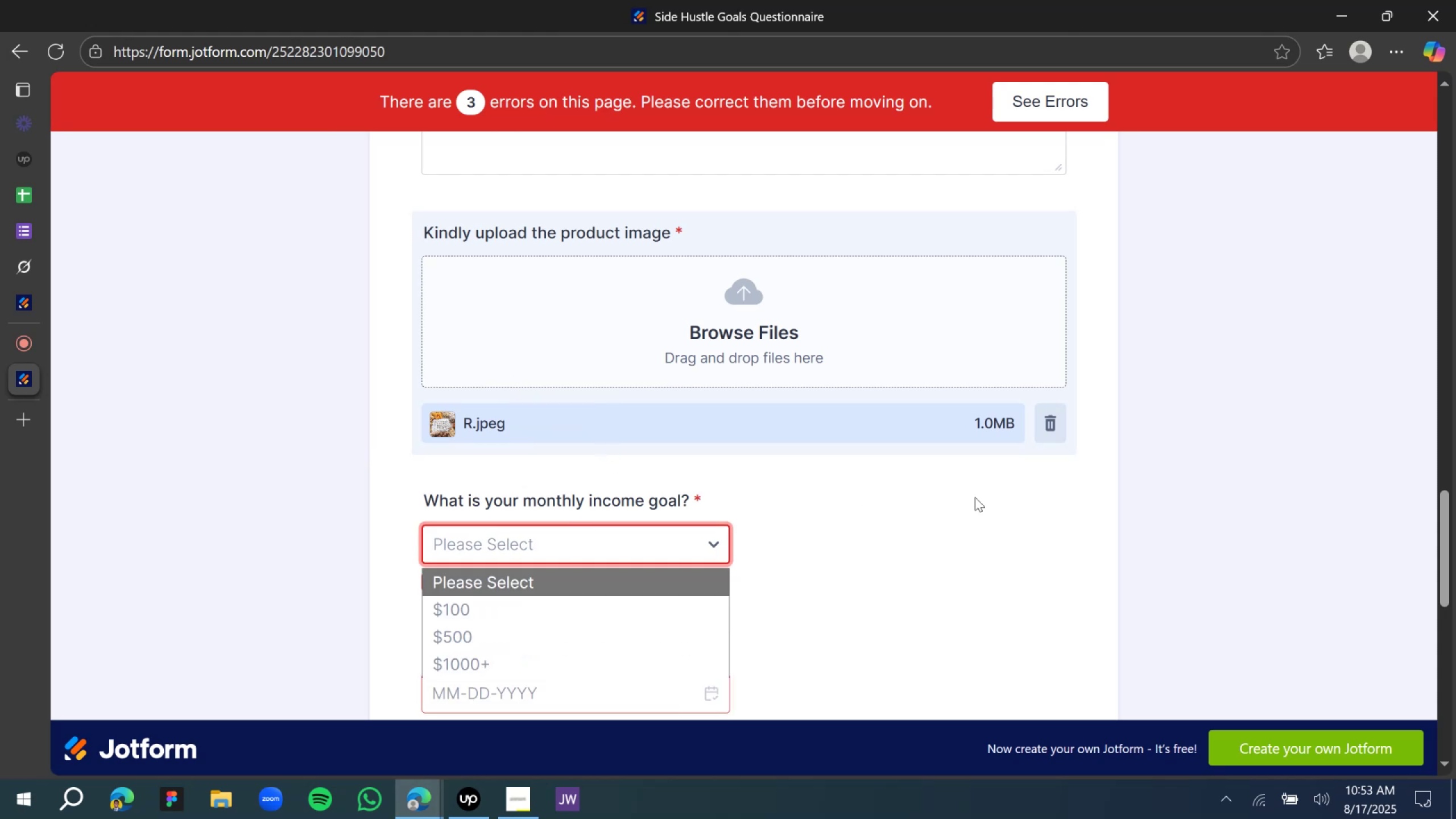 
scroll: coordinate [1058, 497], scroll_direction: down, amount: 2.0
 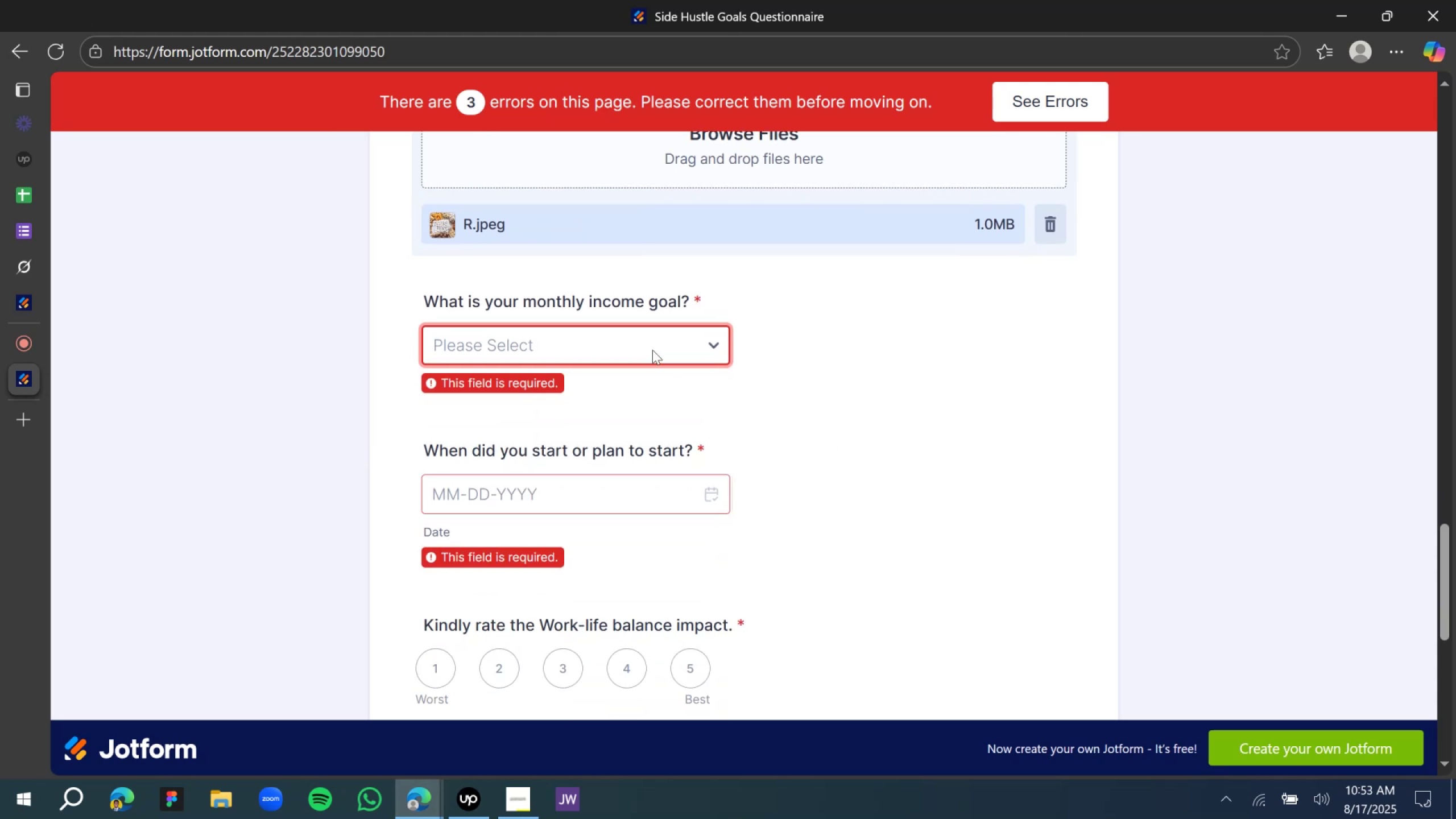 
left_click([647, 345])
 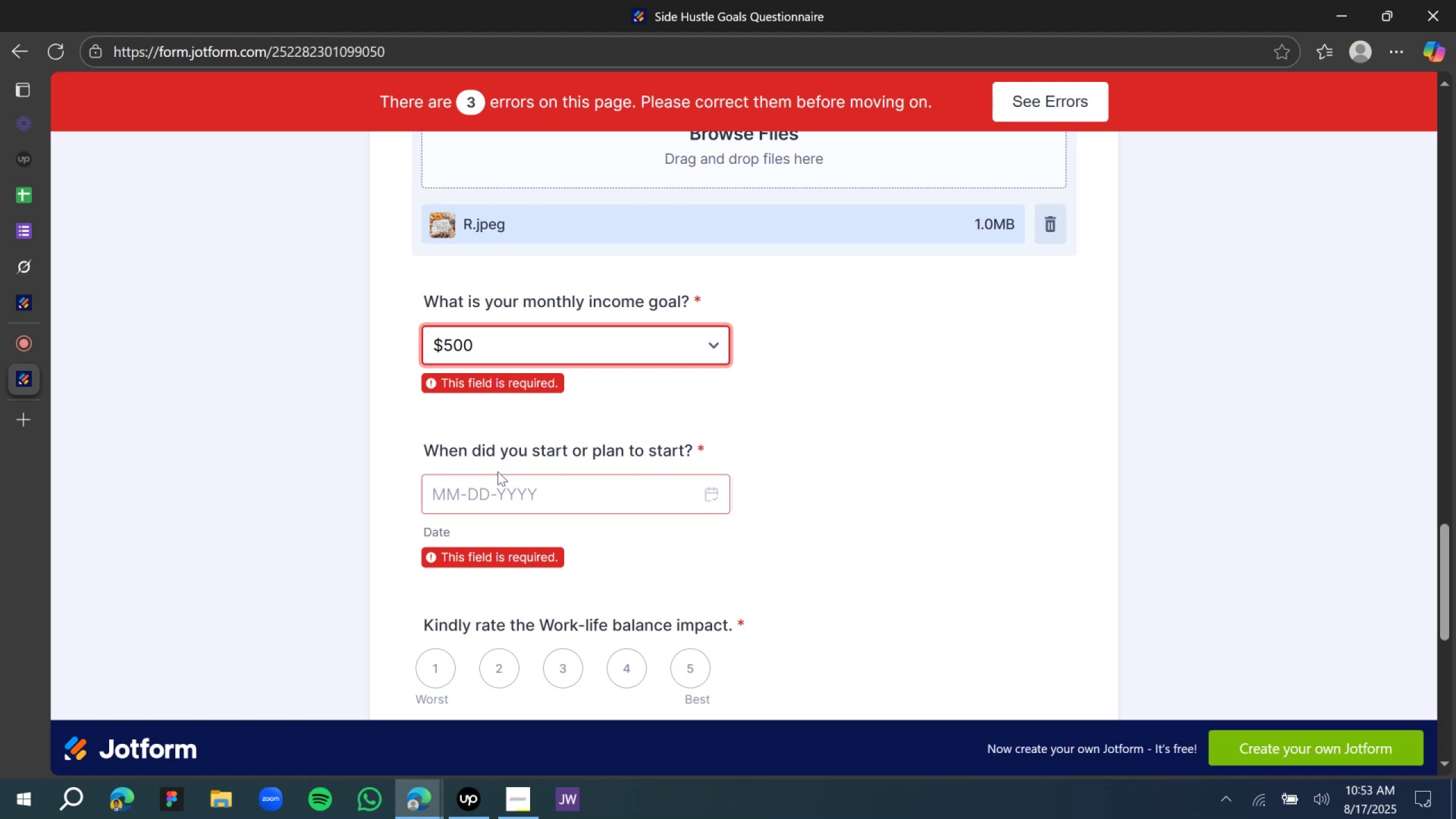 
left_click([507, 499])
 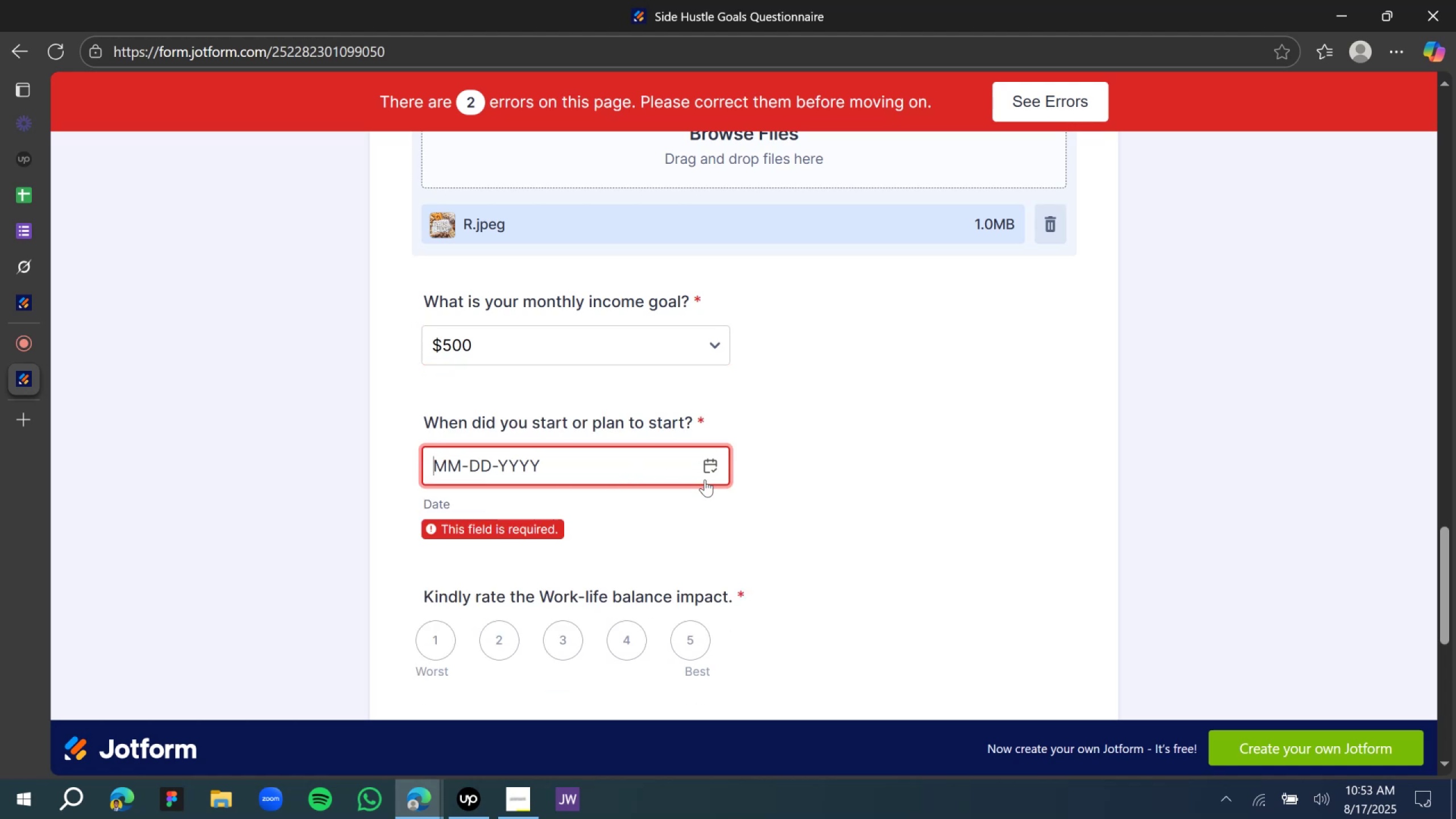 
left_click([701, 471])
 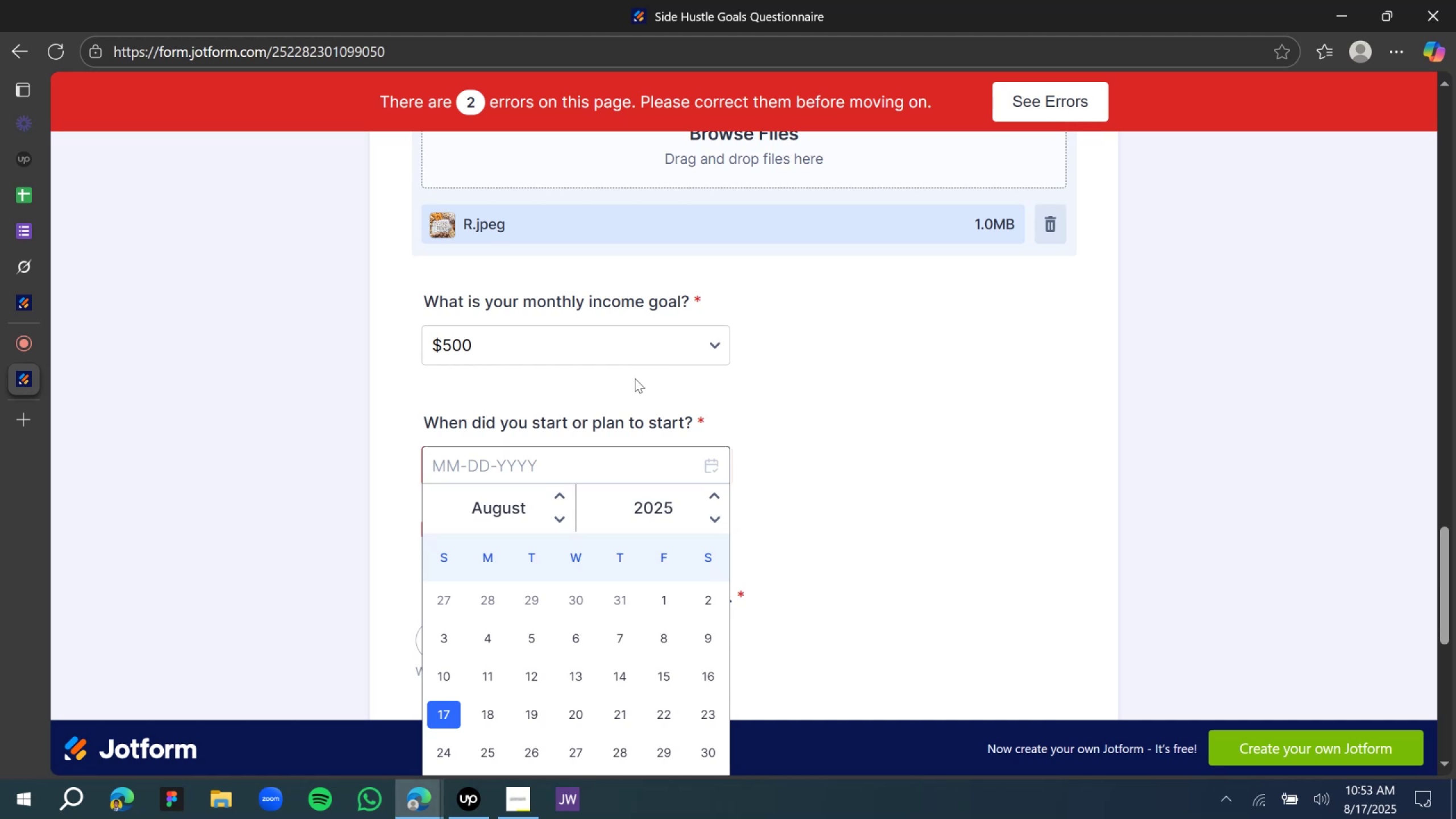 
wait(15.23)
 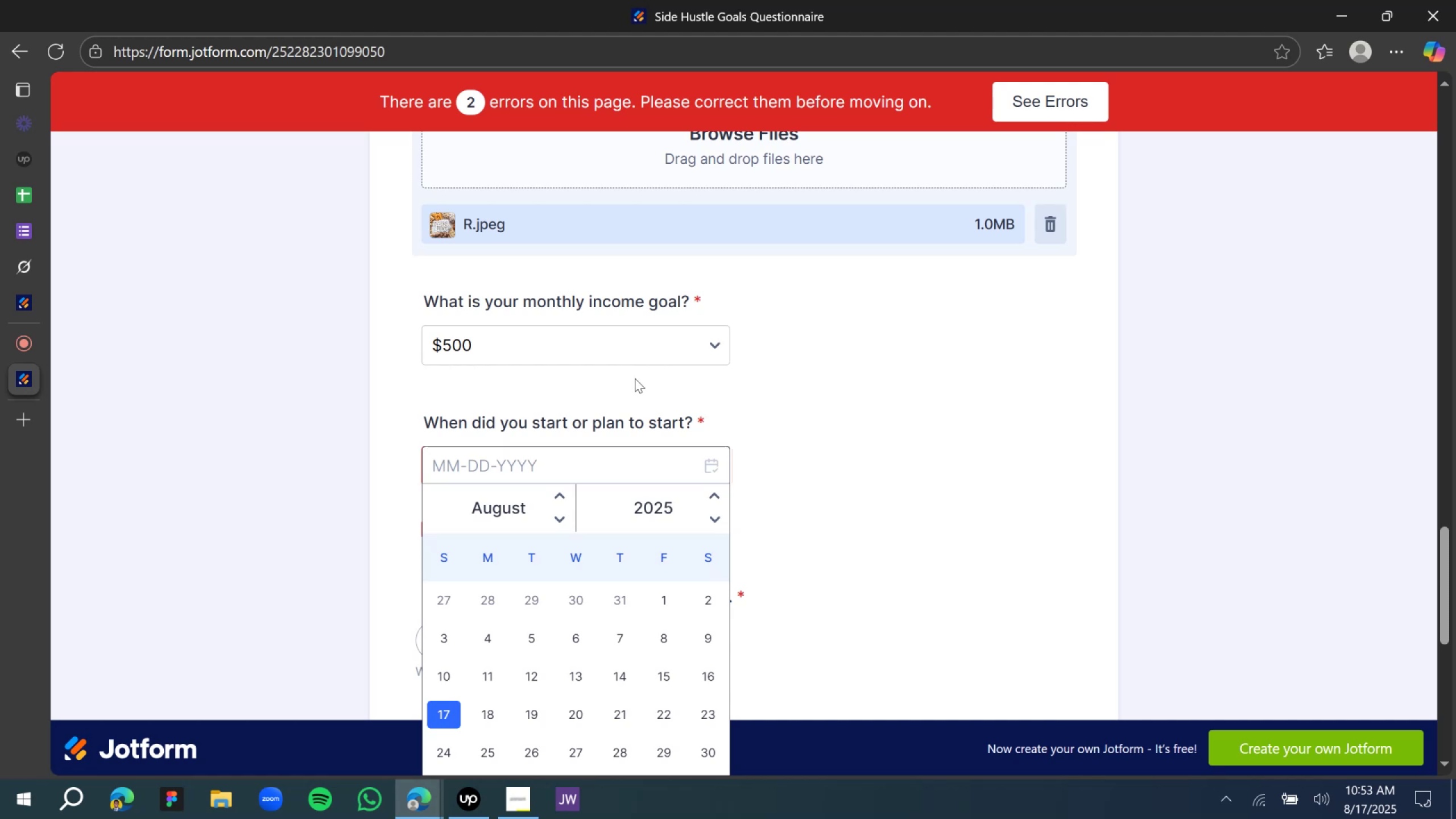 
left_click([632, 638])
 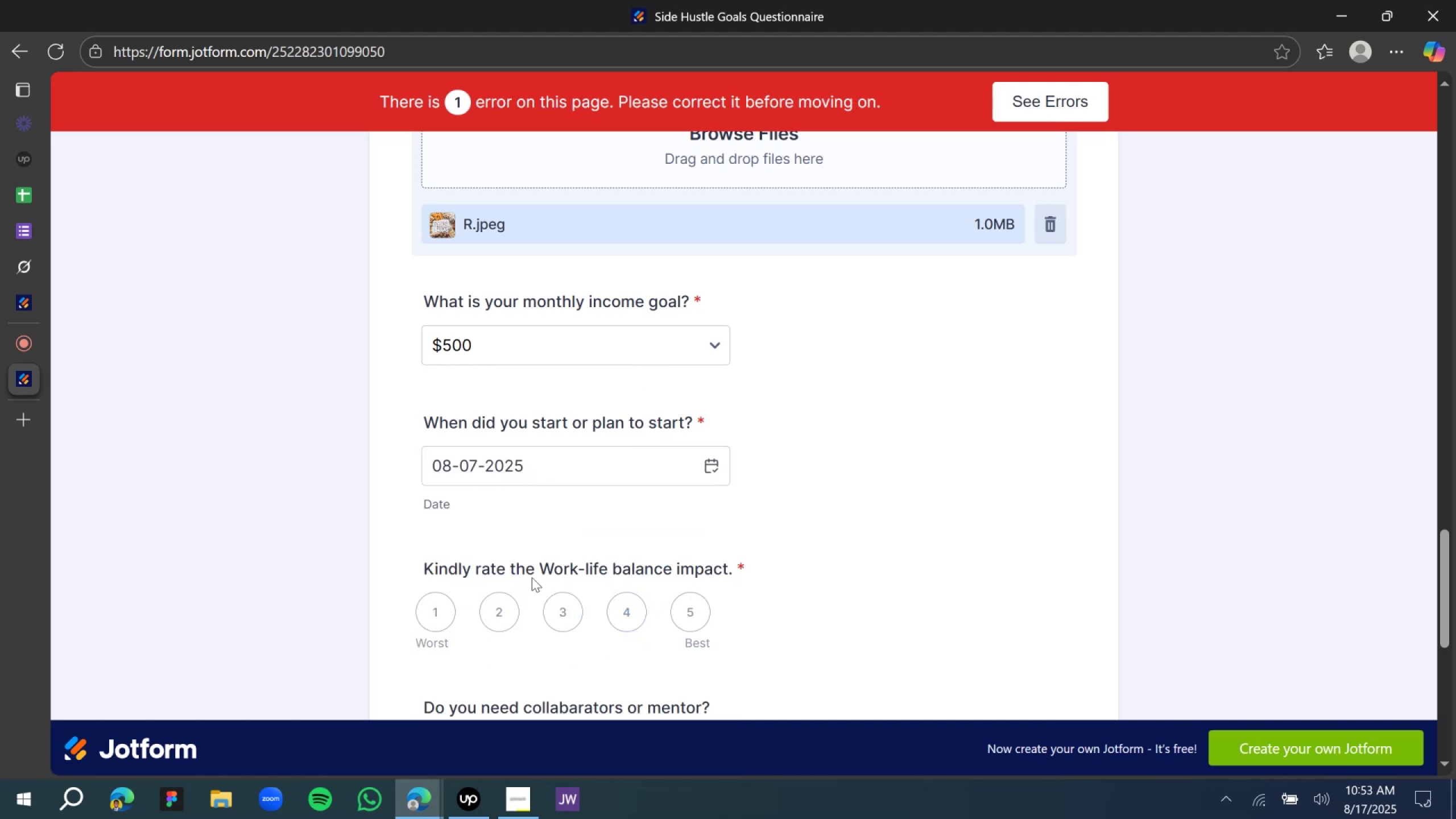 
scroll: coordinate [548, 572], scroll_direction: down, amount: 2.0
 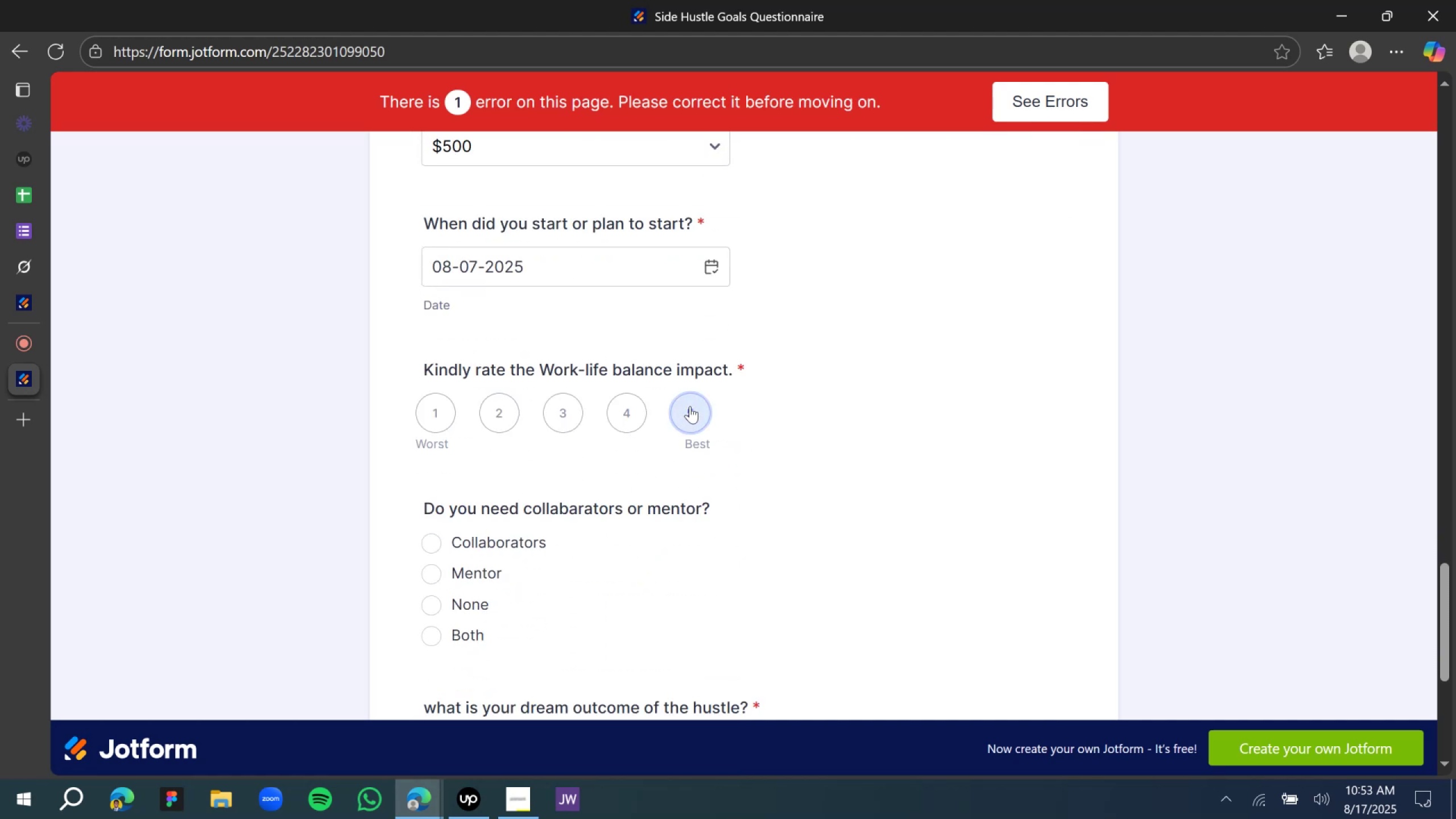 
left_click([690, 406])
 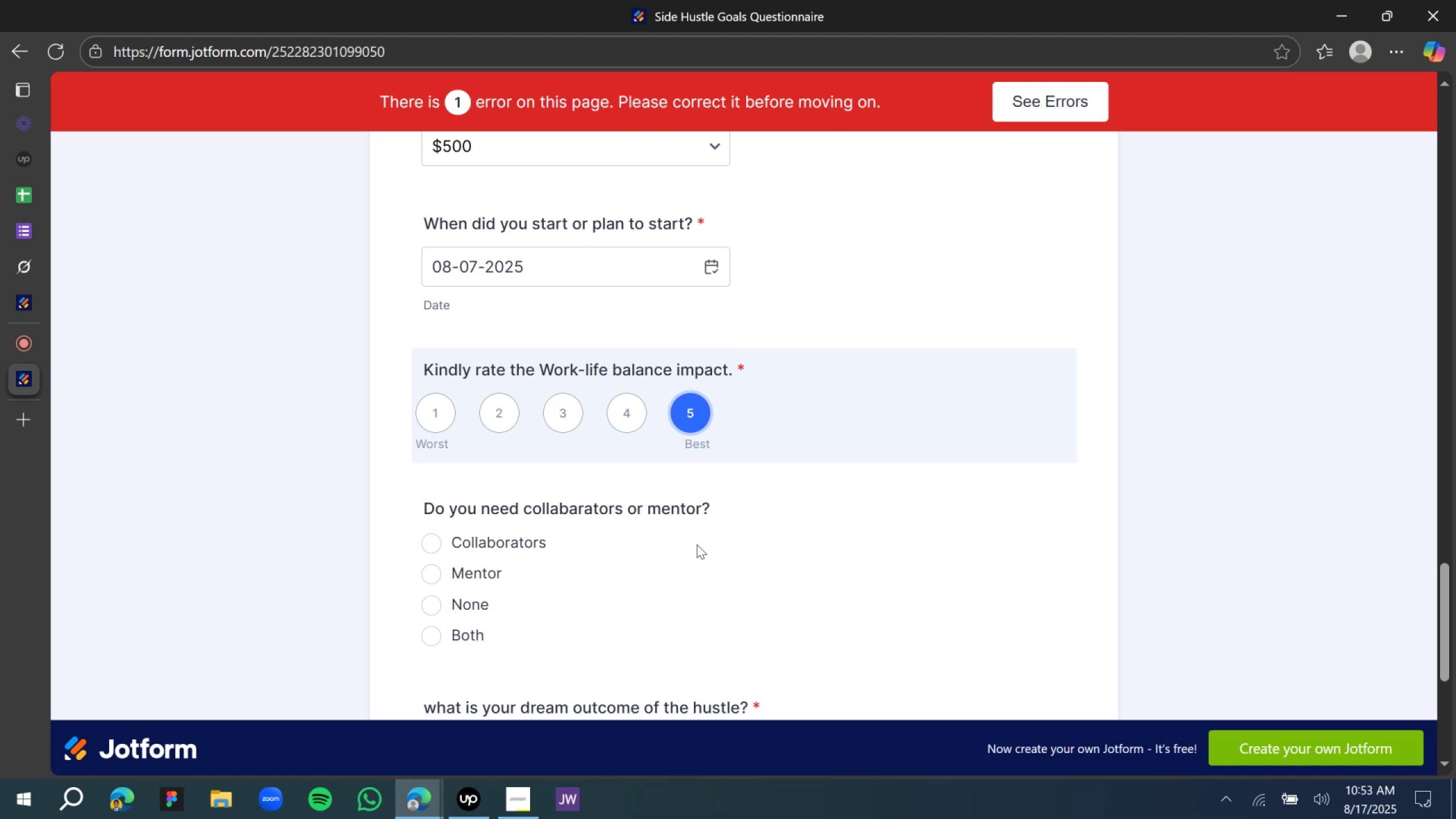 
wait(15.2)
 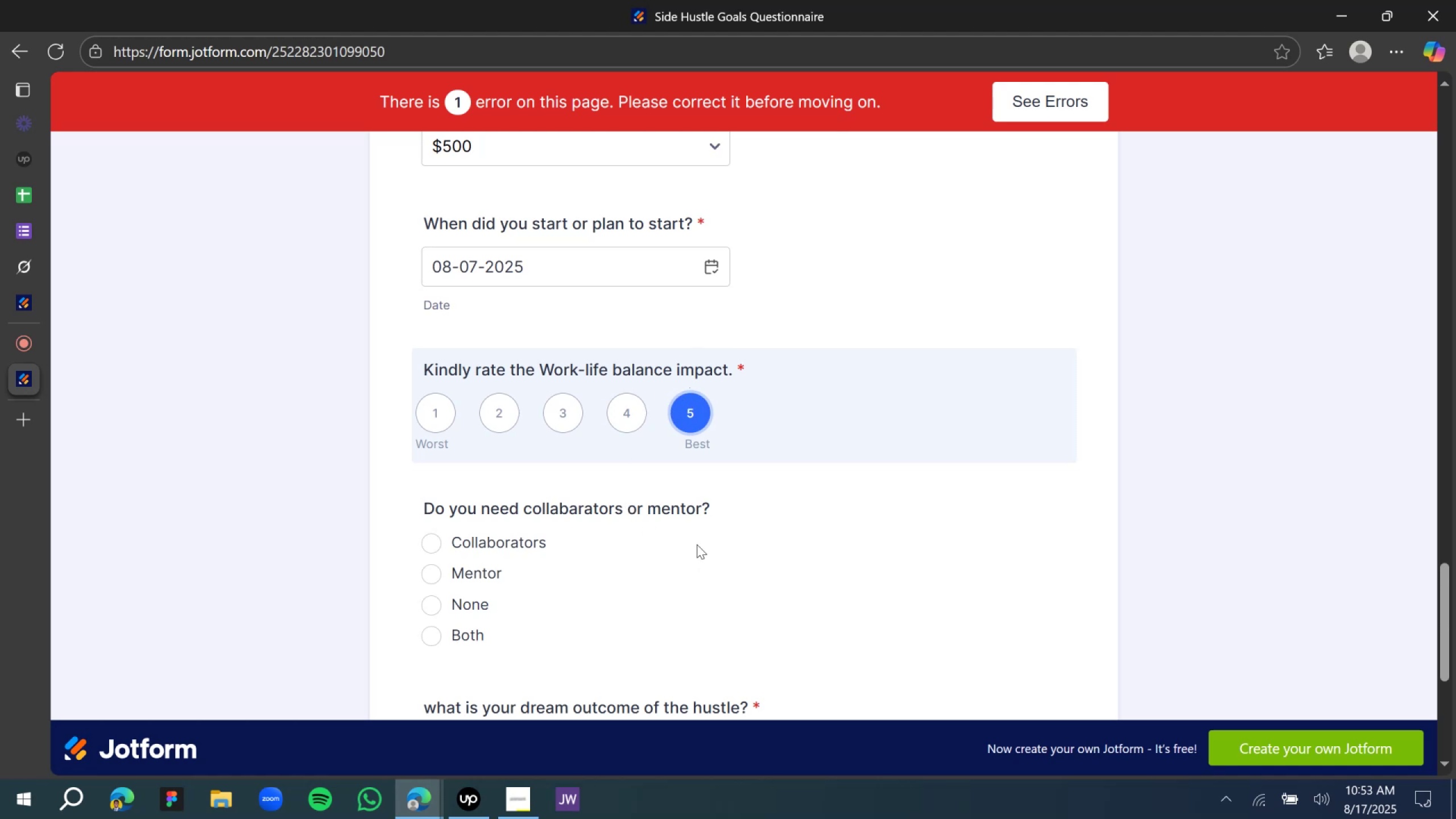 
left_click([507, 545])
 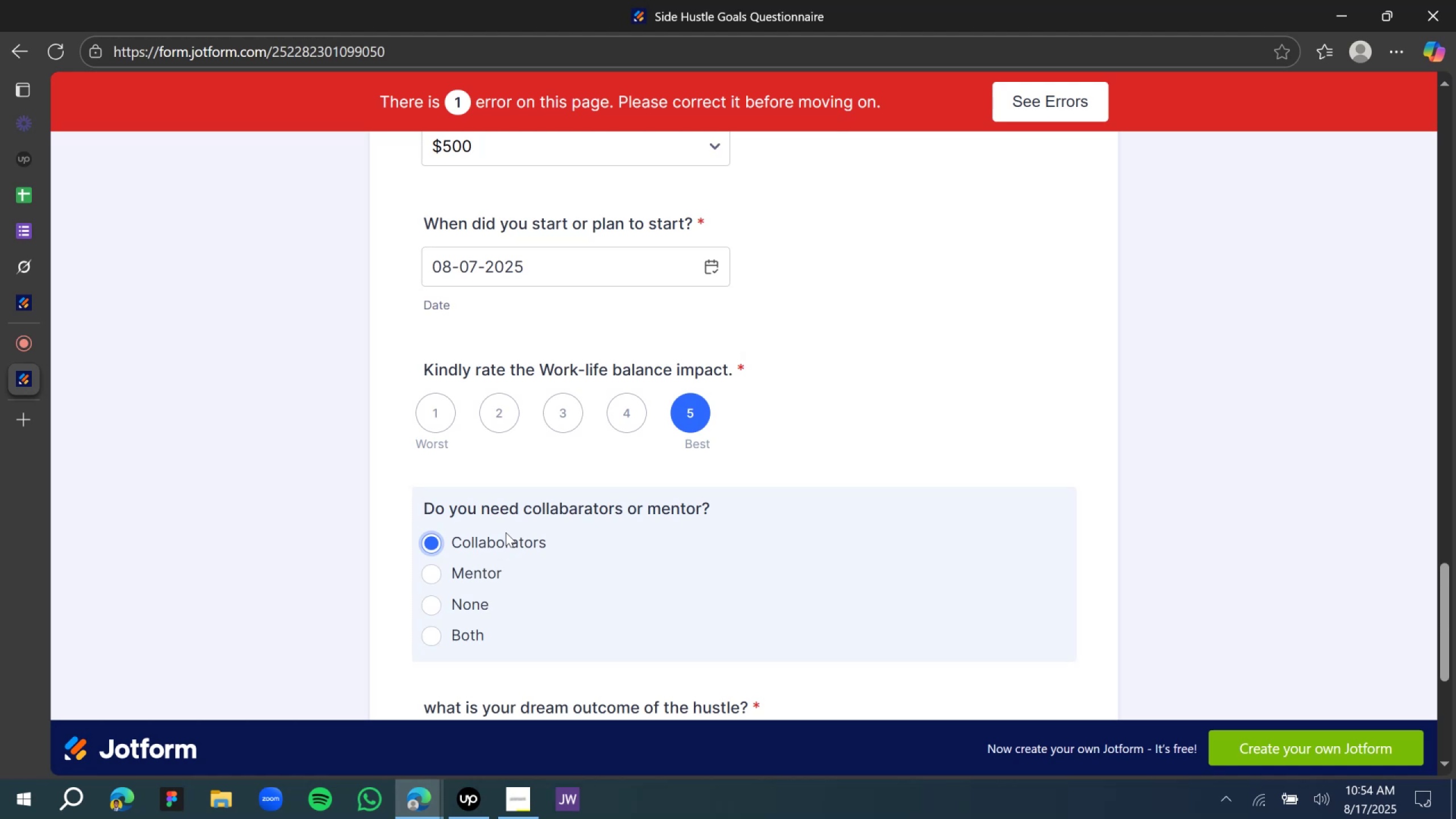 
wait(21.07)
 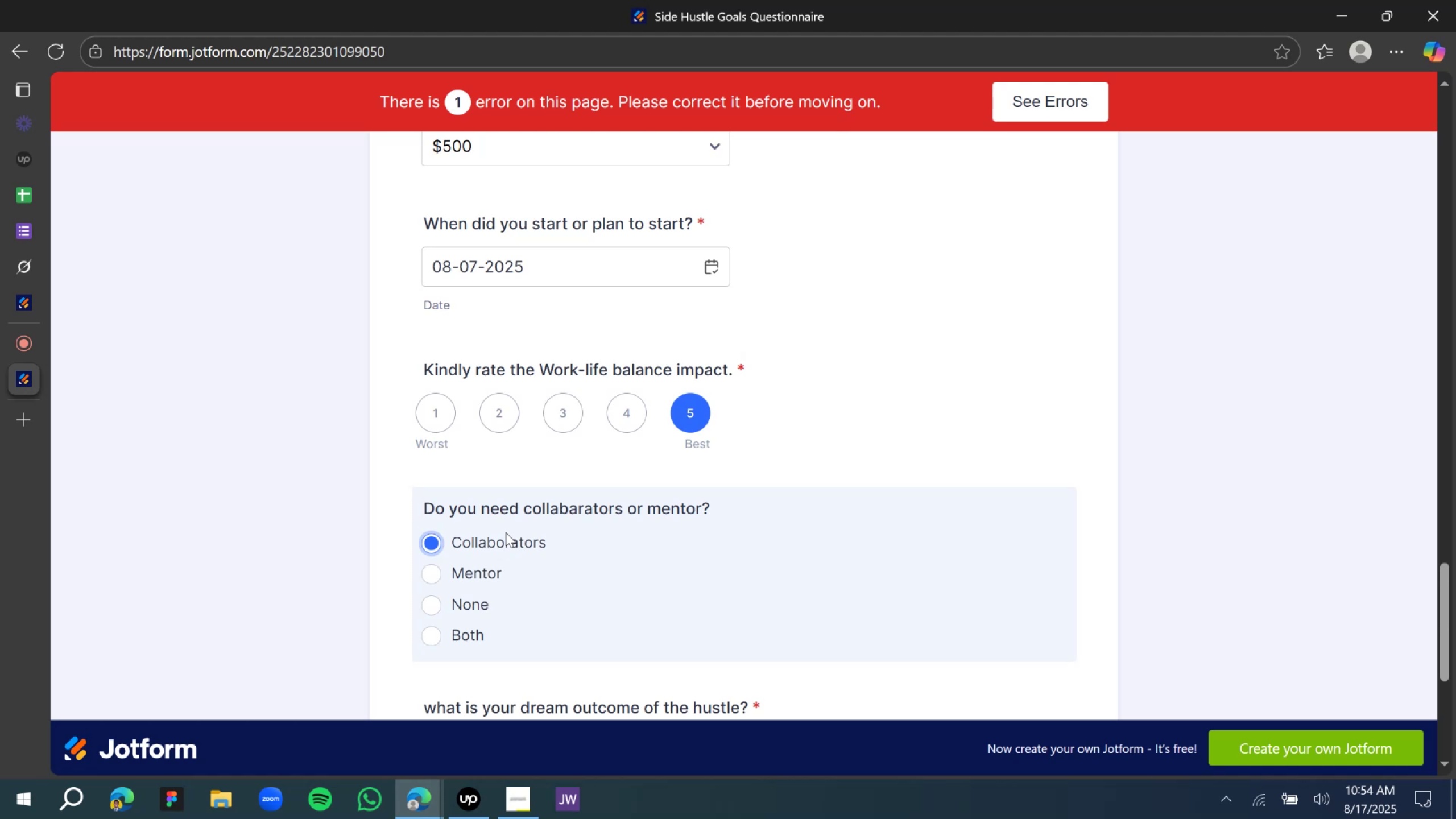 
scroll: coordinate [851, 521], scroll_direction: down, amount: 4.0
 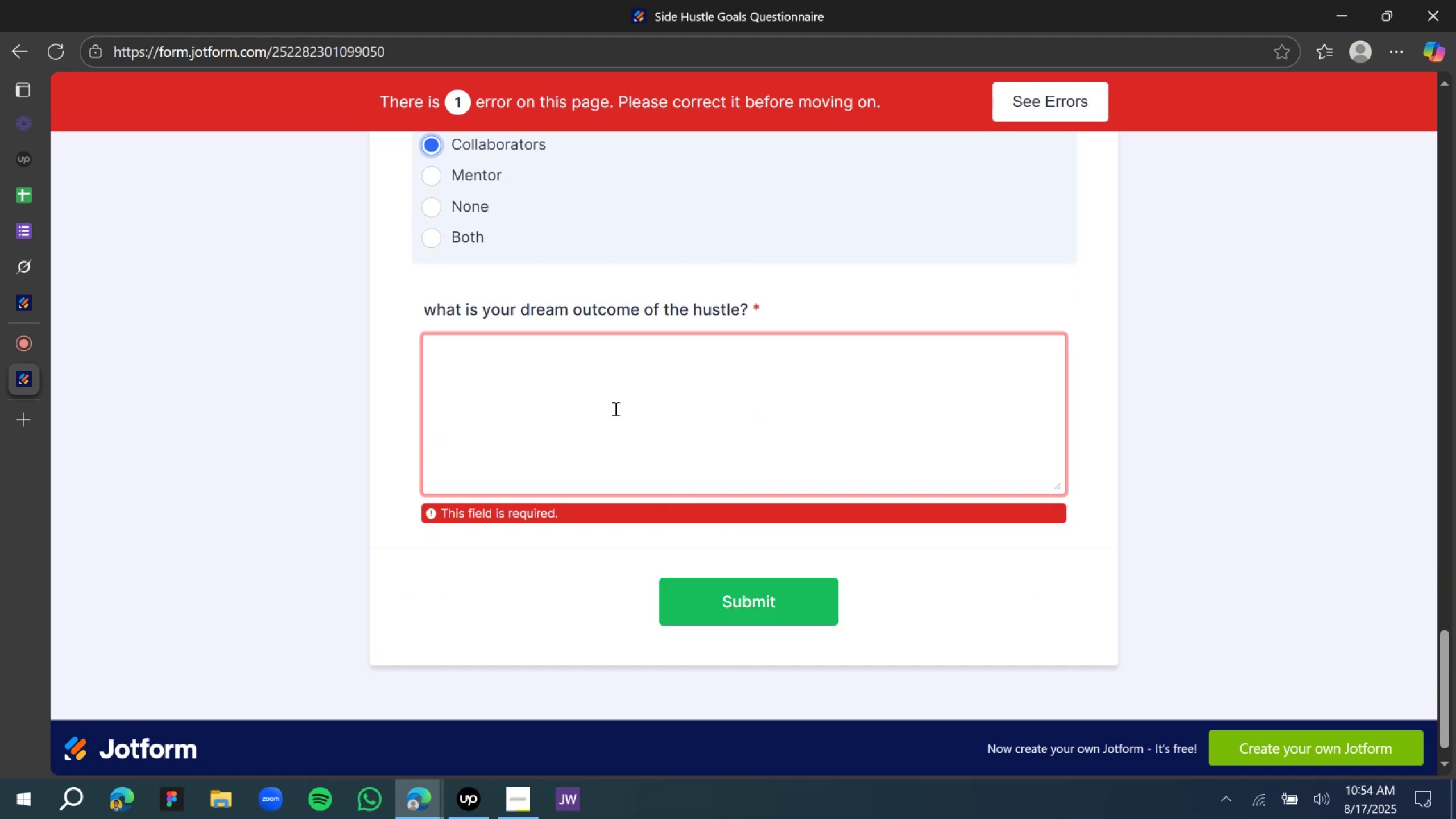 
left_click([614, 408])
 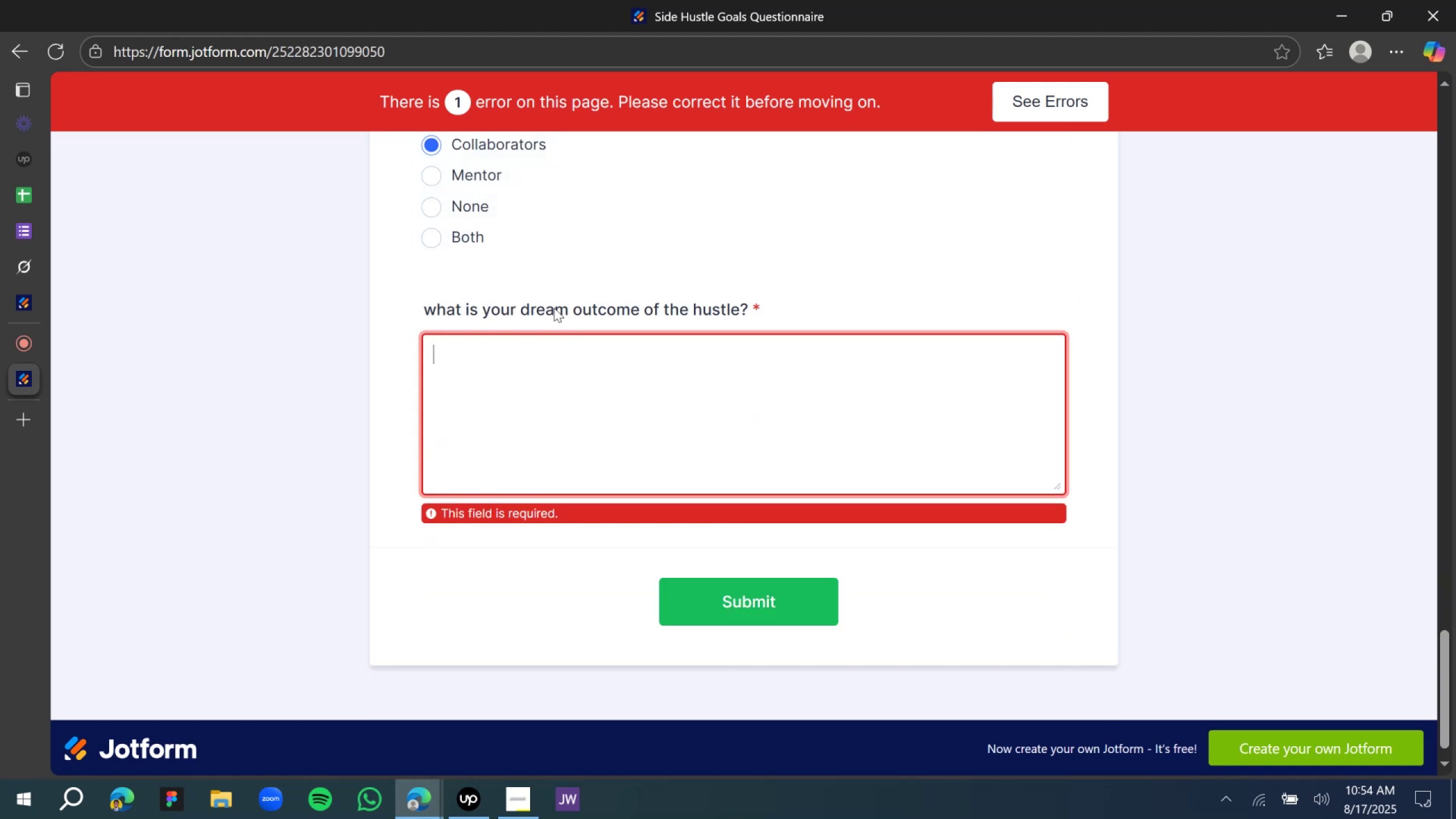 
wait(8.47)
 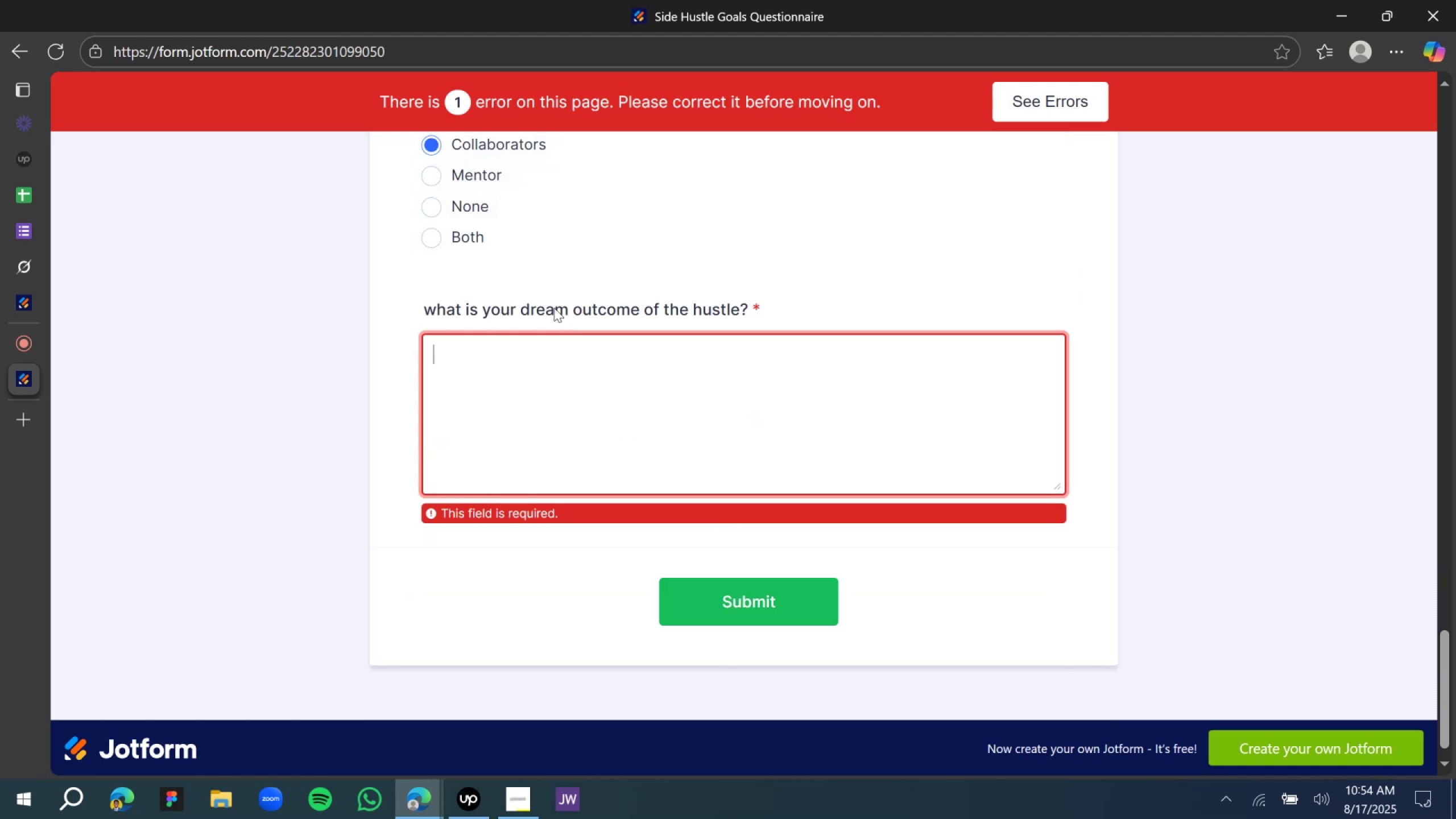 
type(I wihs)
key(Backspace)
key(Backspace)
type(sh this could grow into something so bu)
key(Backspace)
type(ig a beautiful.. so help me )
key(Backspace)
key(Backspace)
key(Backspace)
type(.)
key(Backspace)
type(me GOd.)
 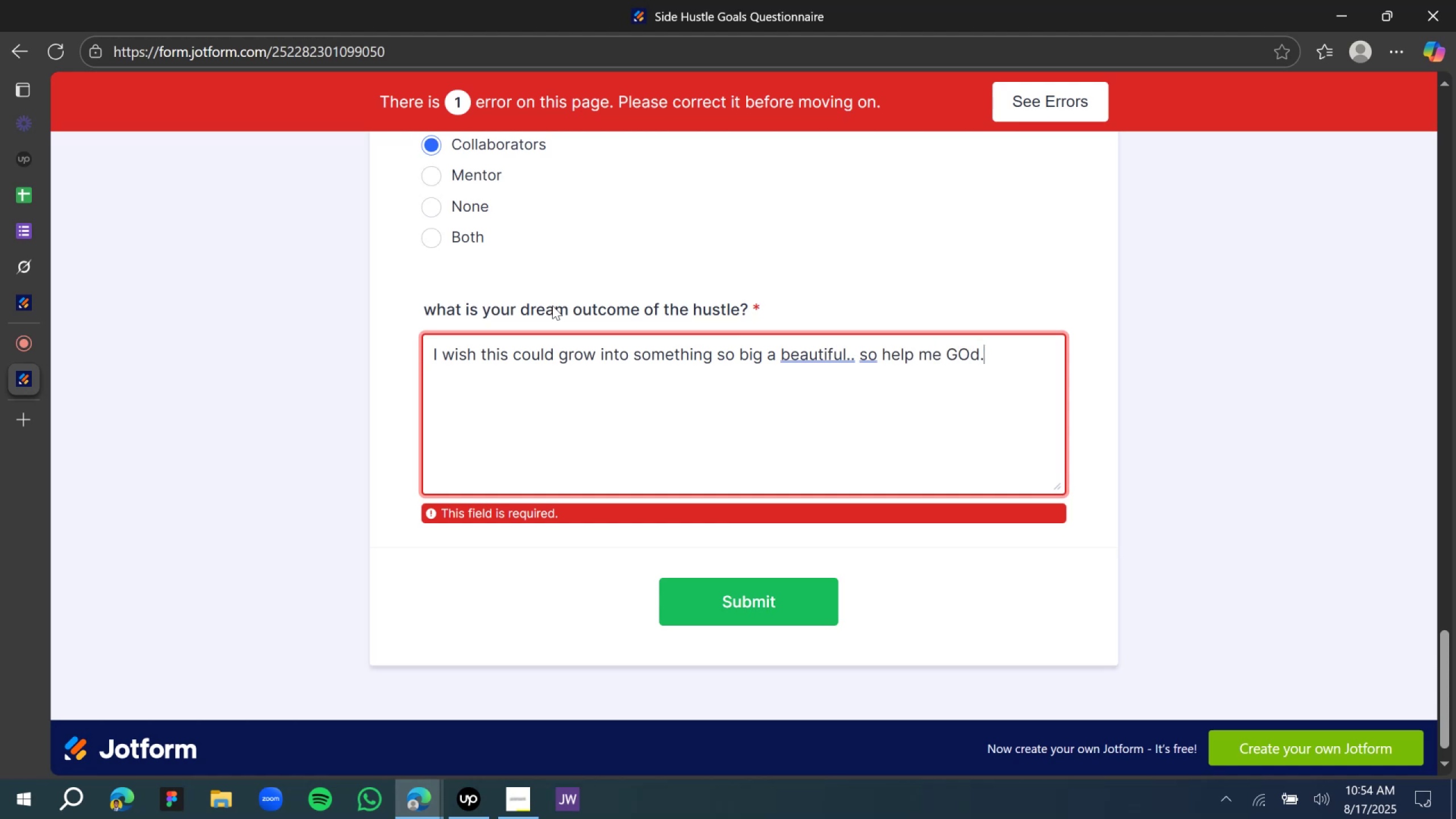 
left_click([1040, 110])
 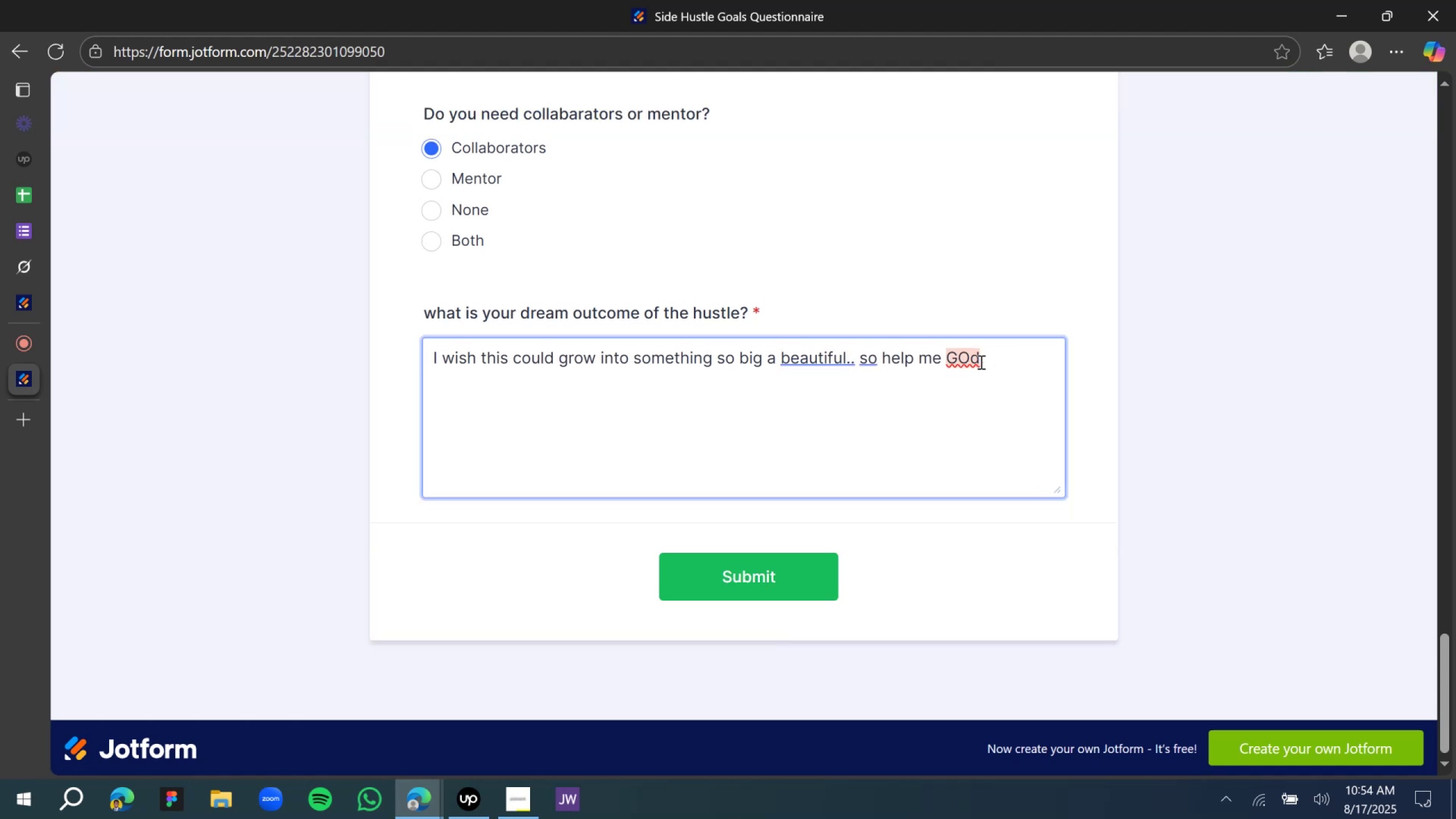 
left_click([966, 354])
 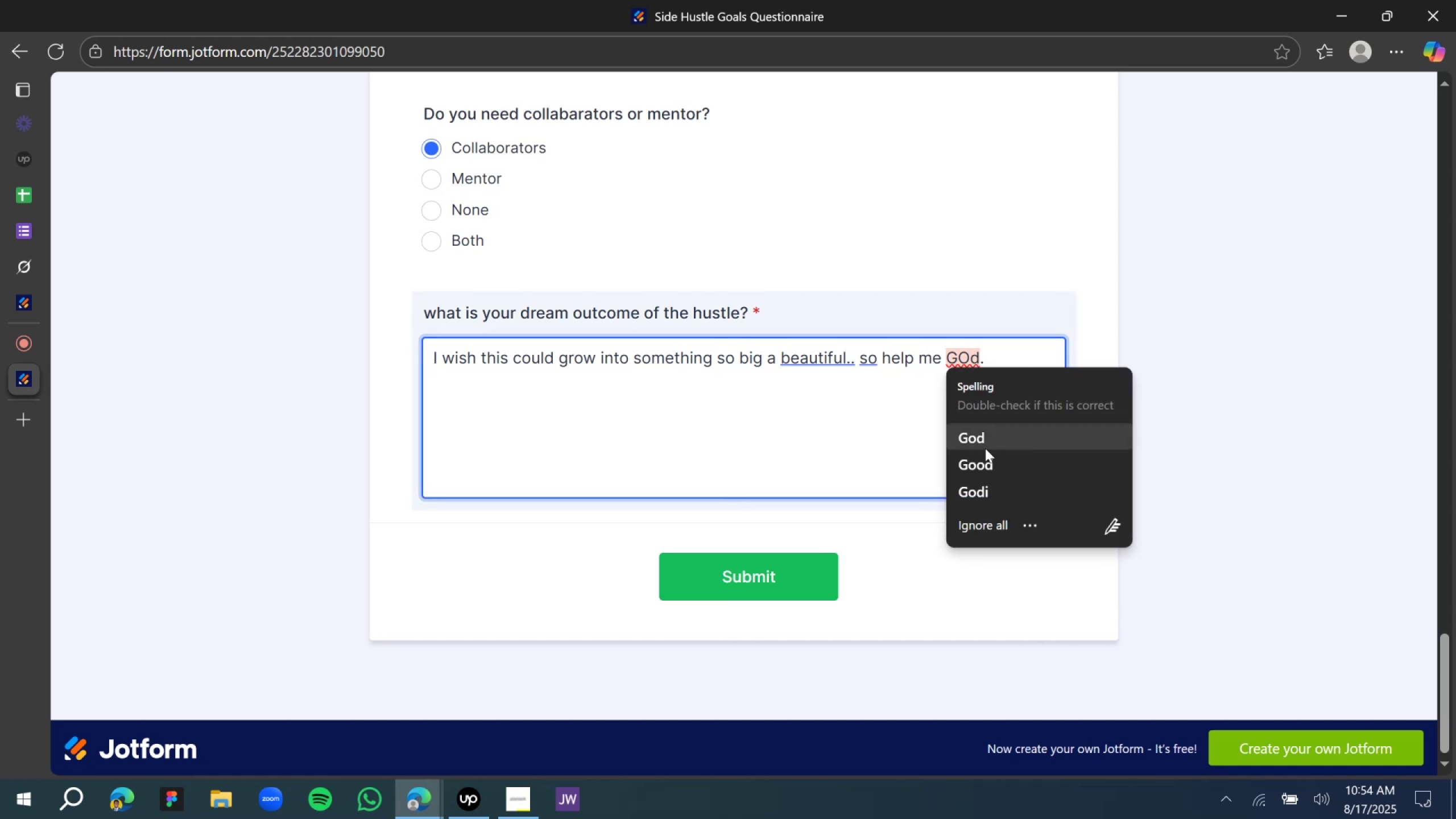 
left_click([980, 443])
 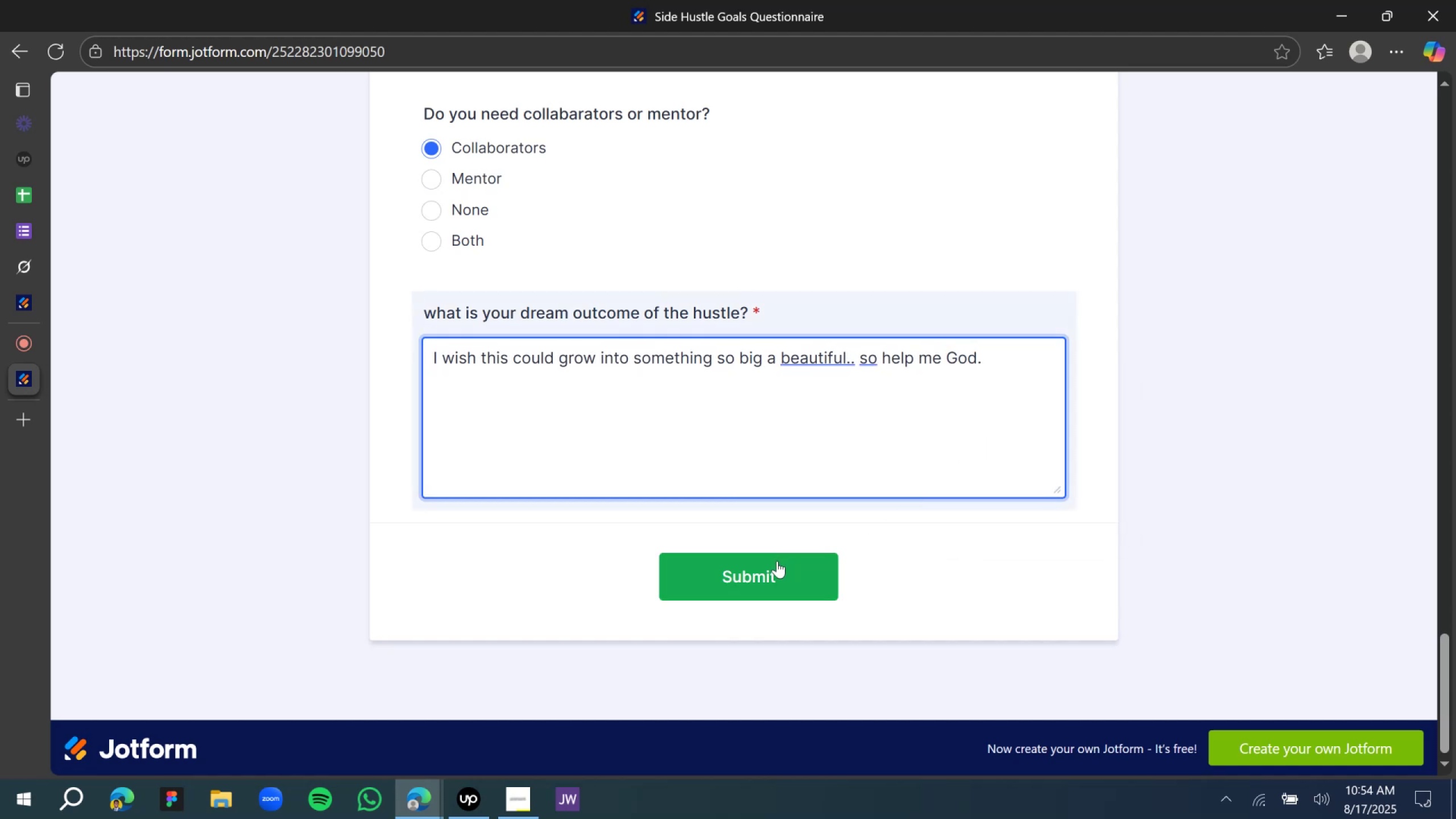 
left_click([777, 562])
 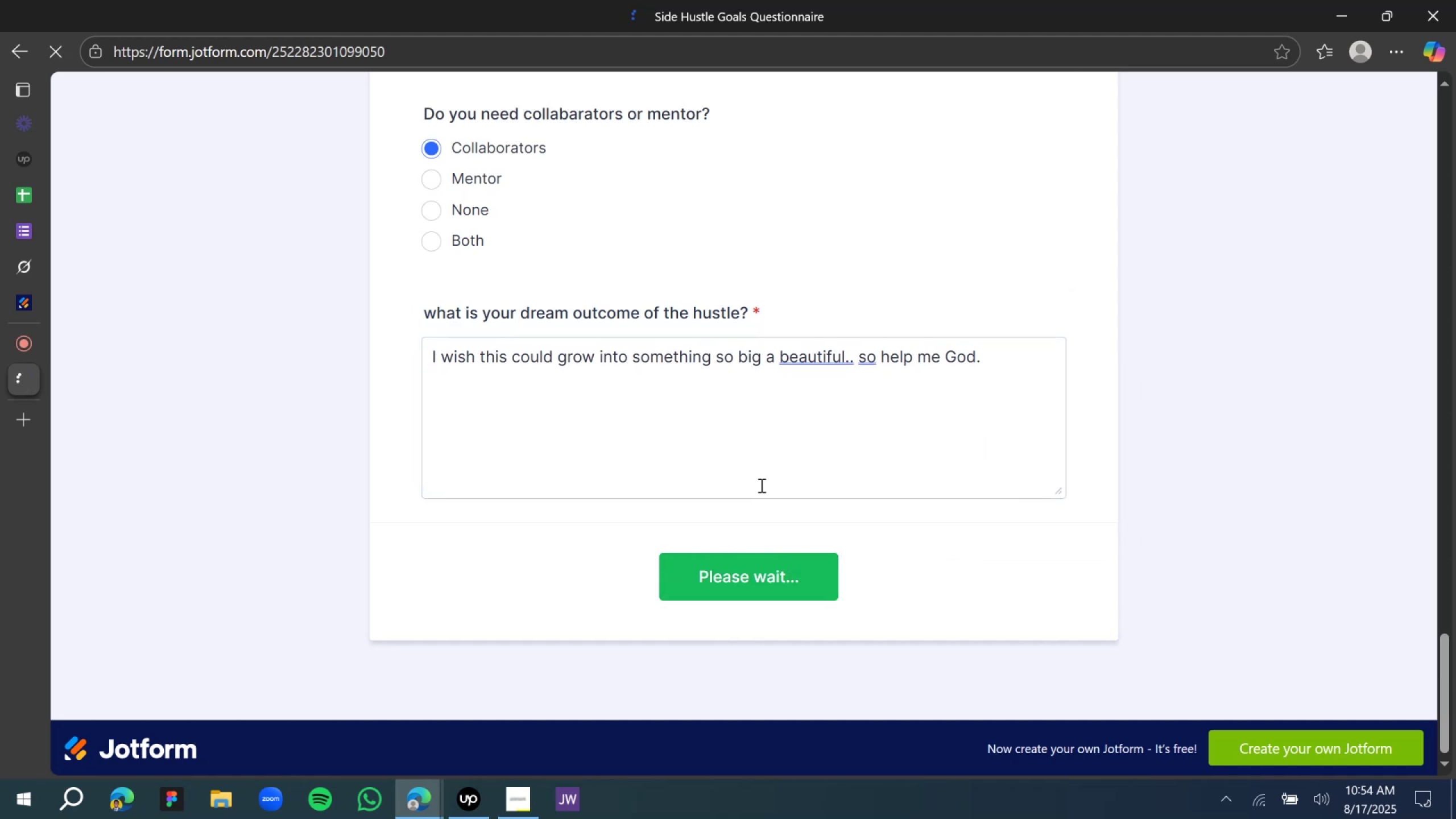 
scroll: coordinate [755, 454], scroll_direction: up, amount: 14.0
 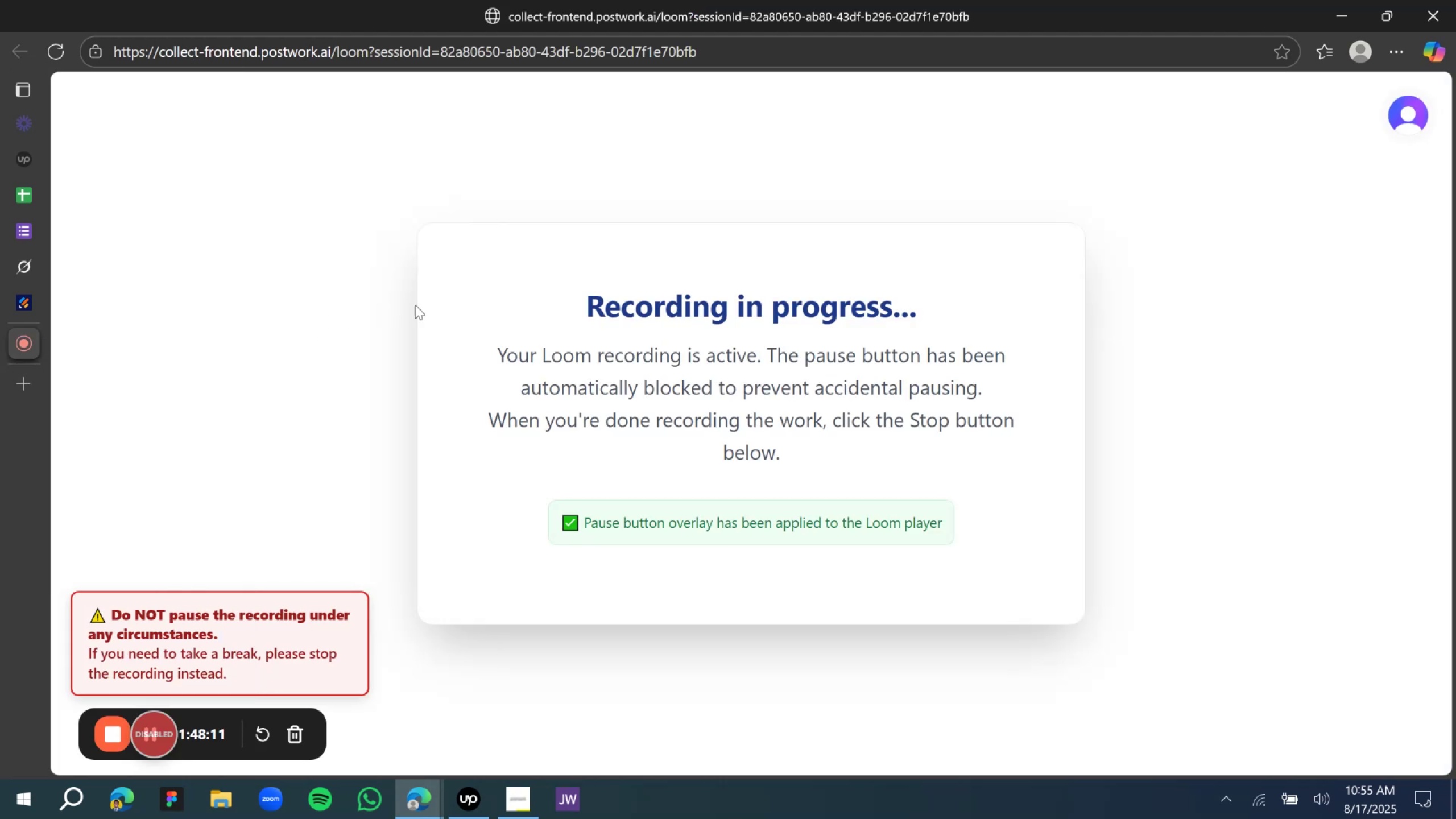 
wait(11.08)
 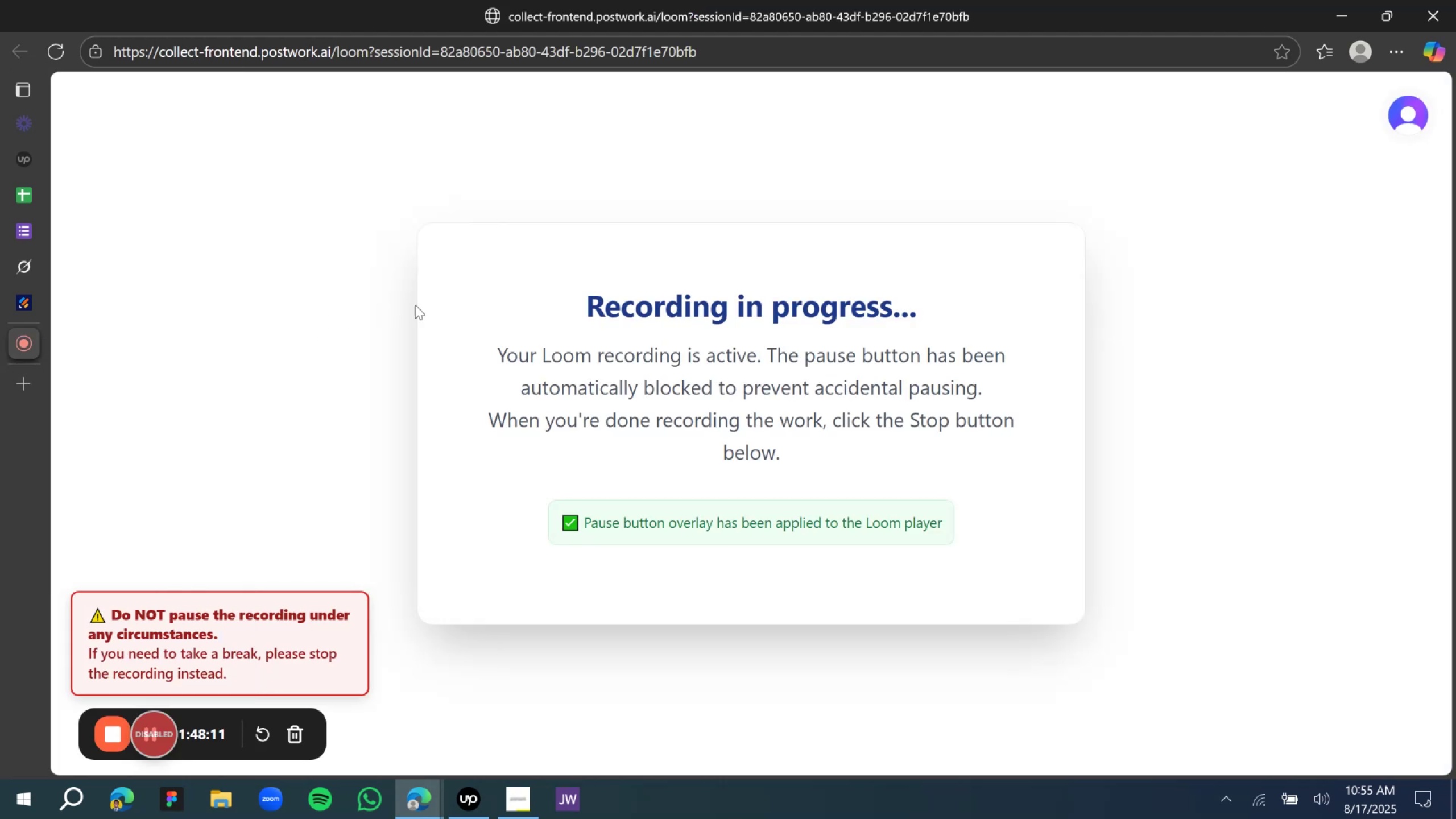 
left_click([625, 163])
 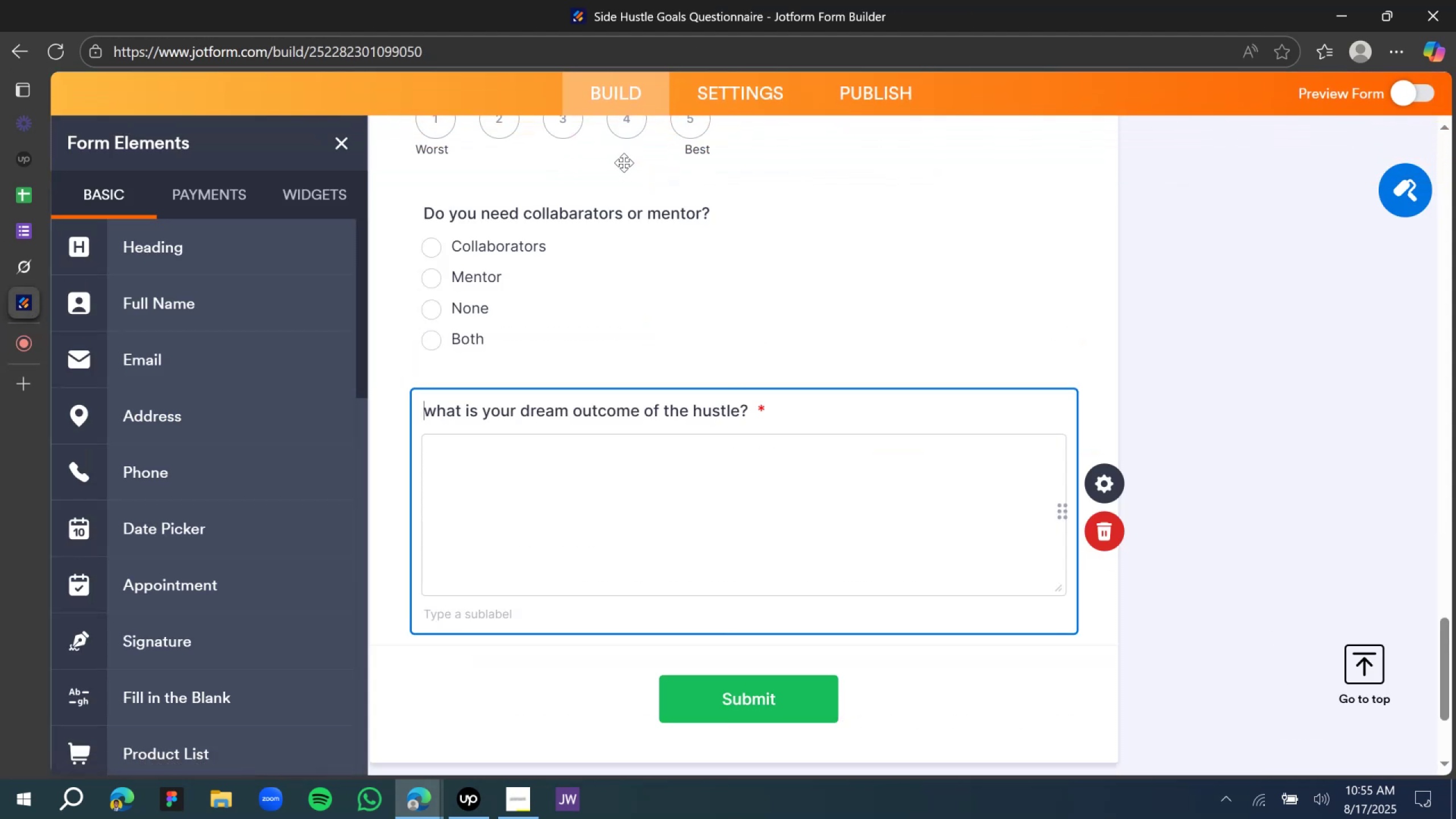 
scroll: coordinate [727, 165], scroll_direction: up, amount: 5.0
 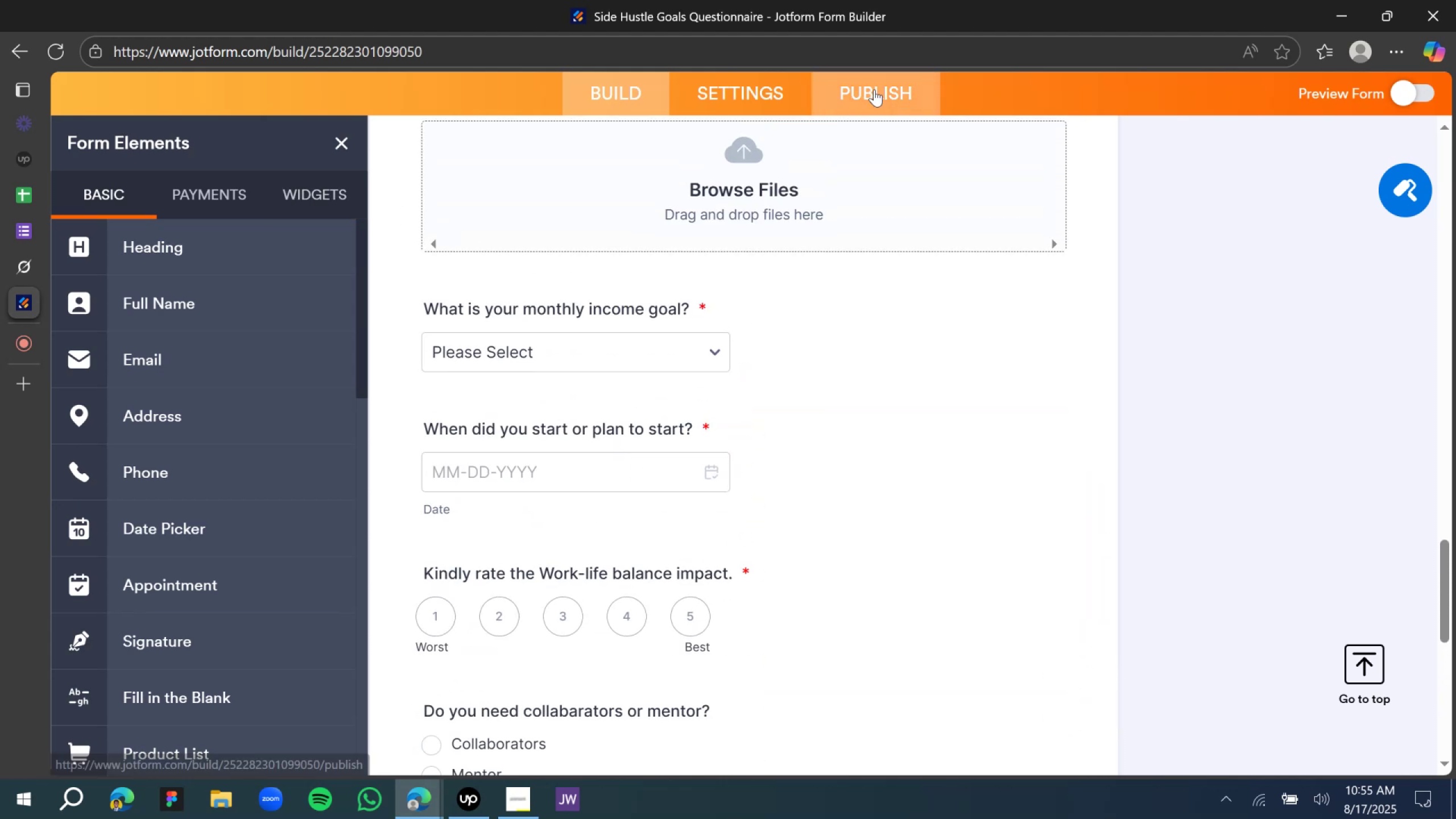 
left_click([874, 89])
 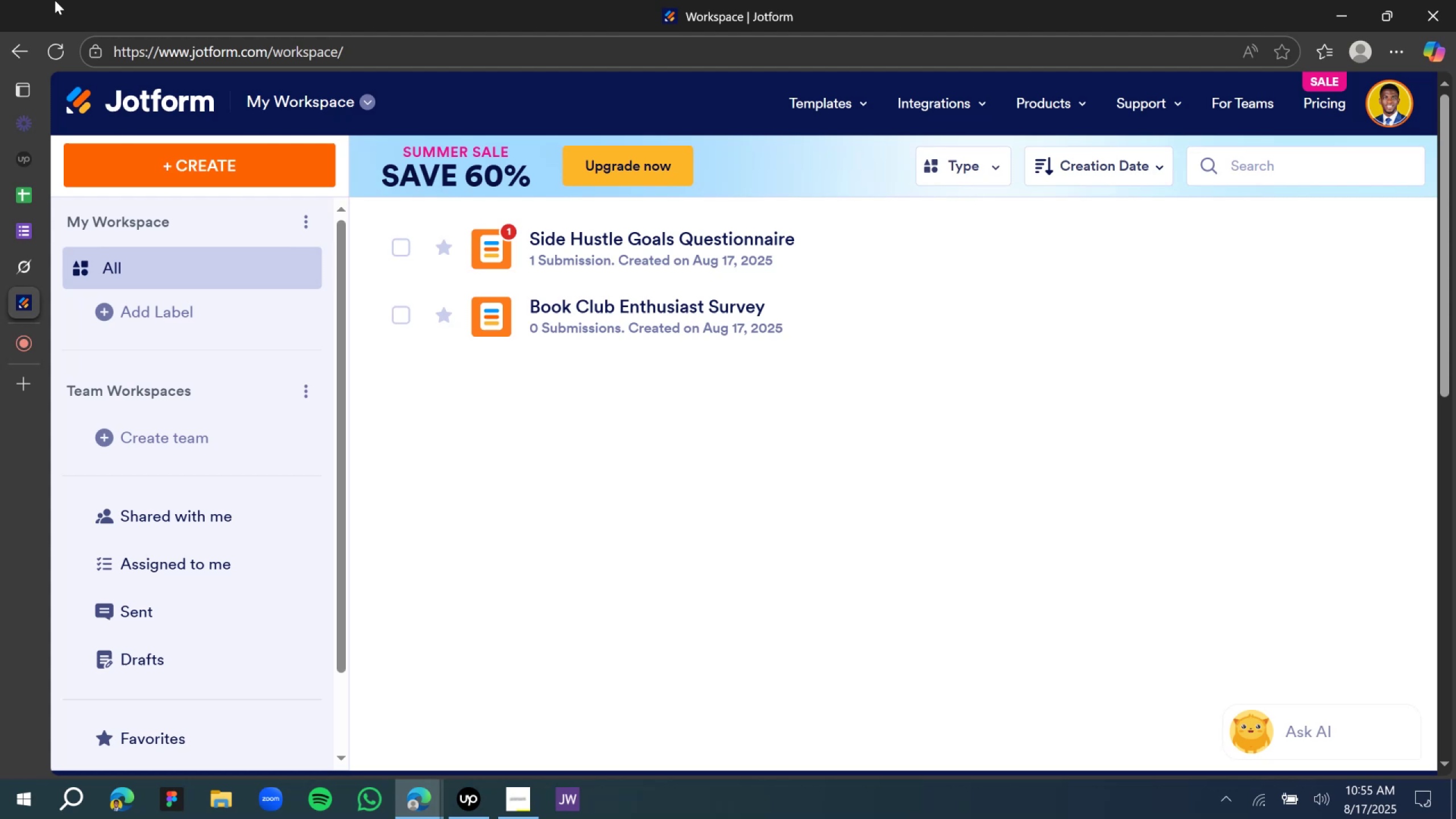 
wait(33.07)
 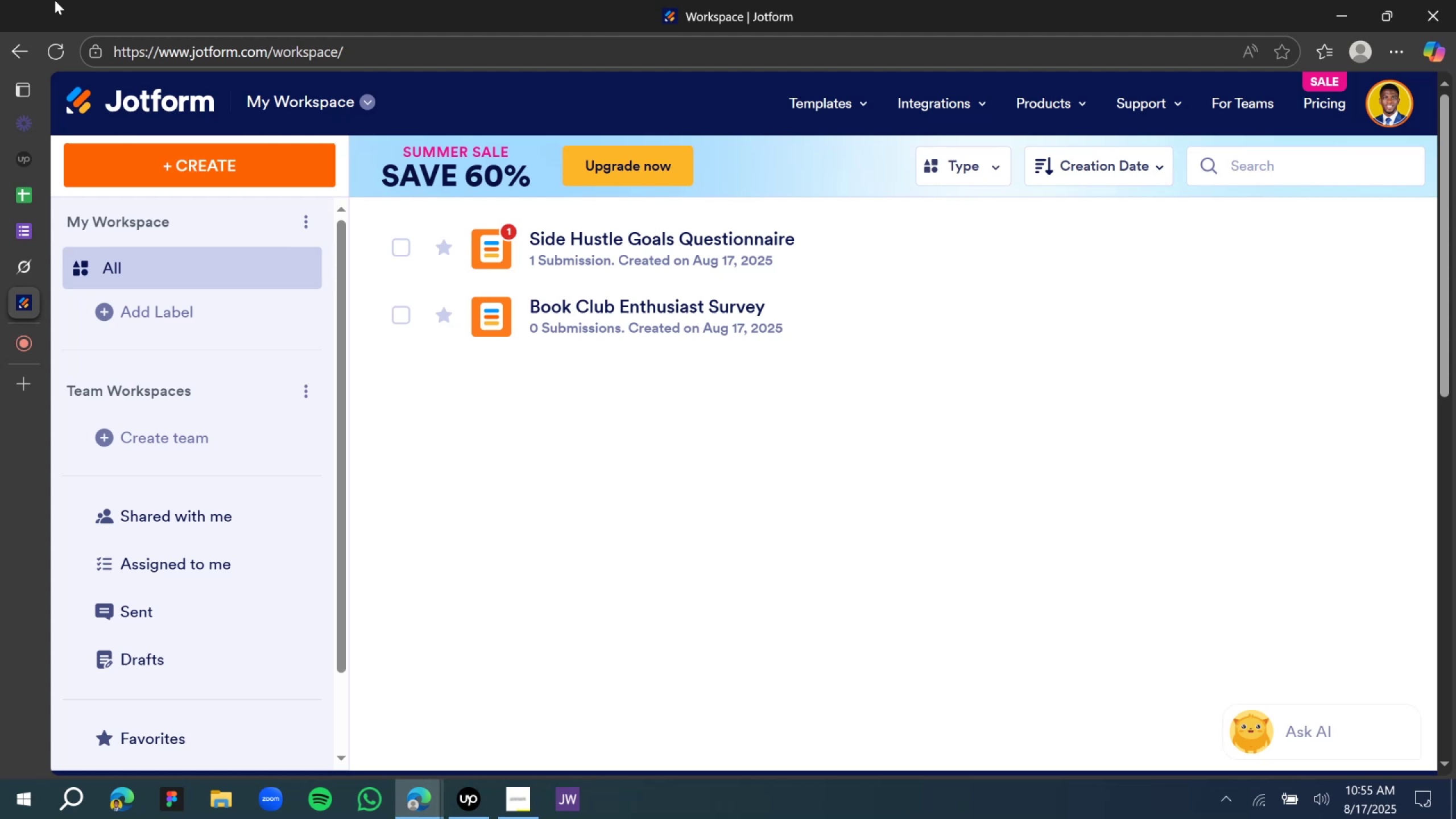 
left_click([576, 303])
 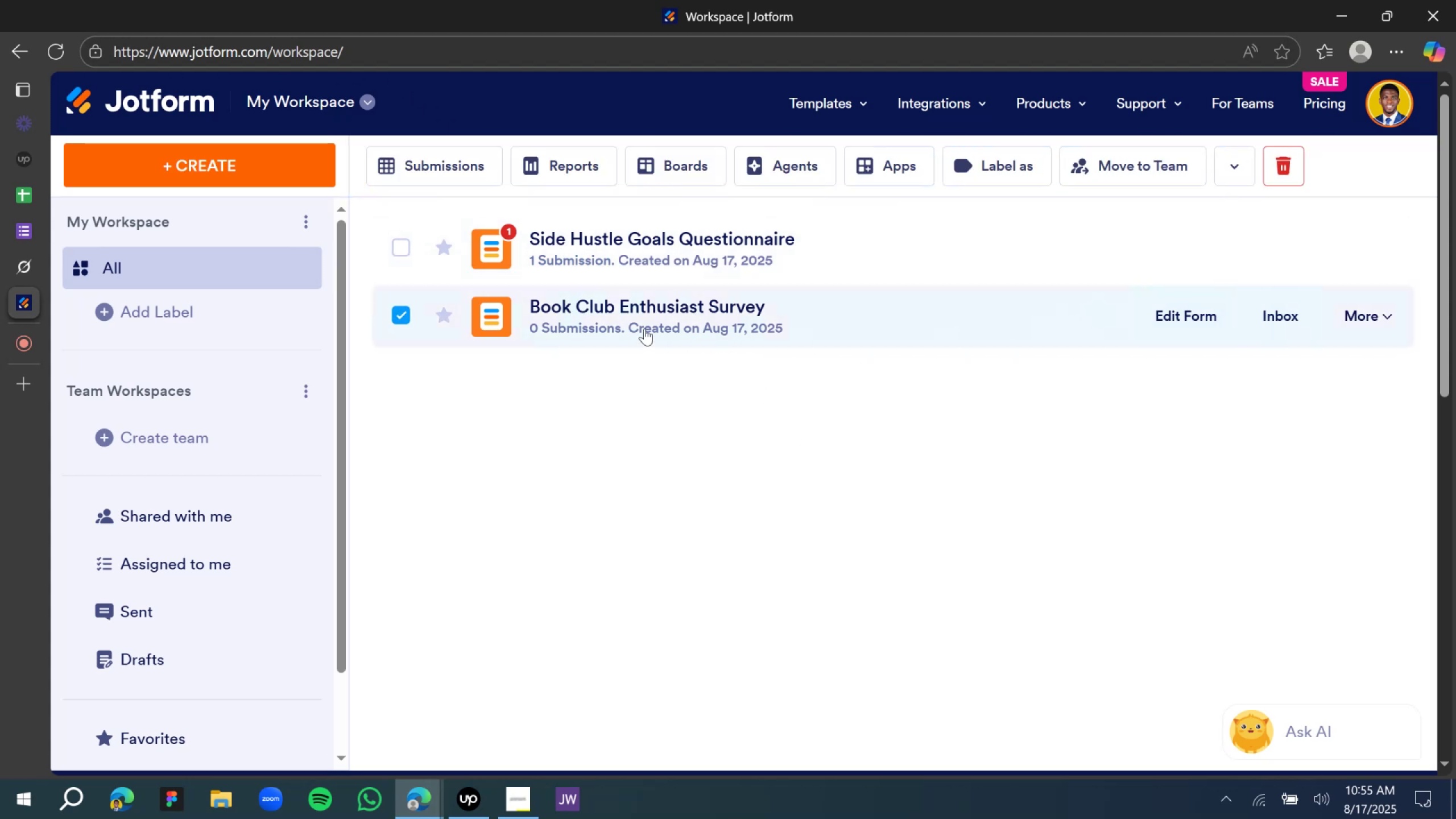 
right_click([631, 313])
 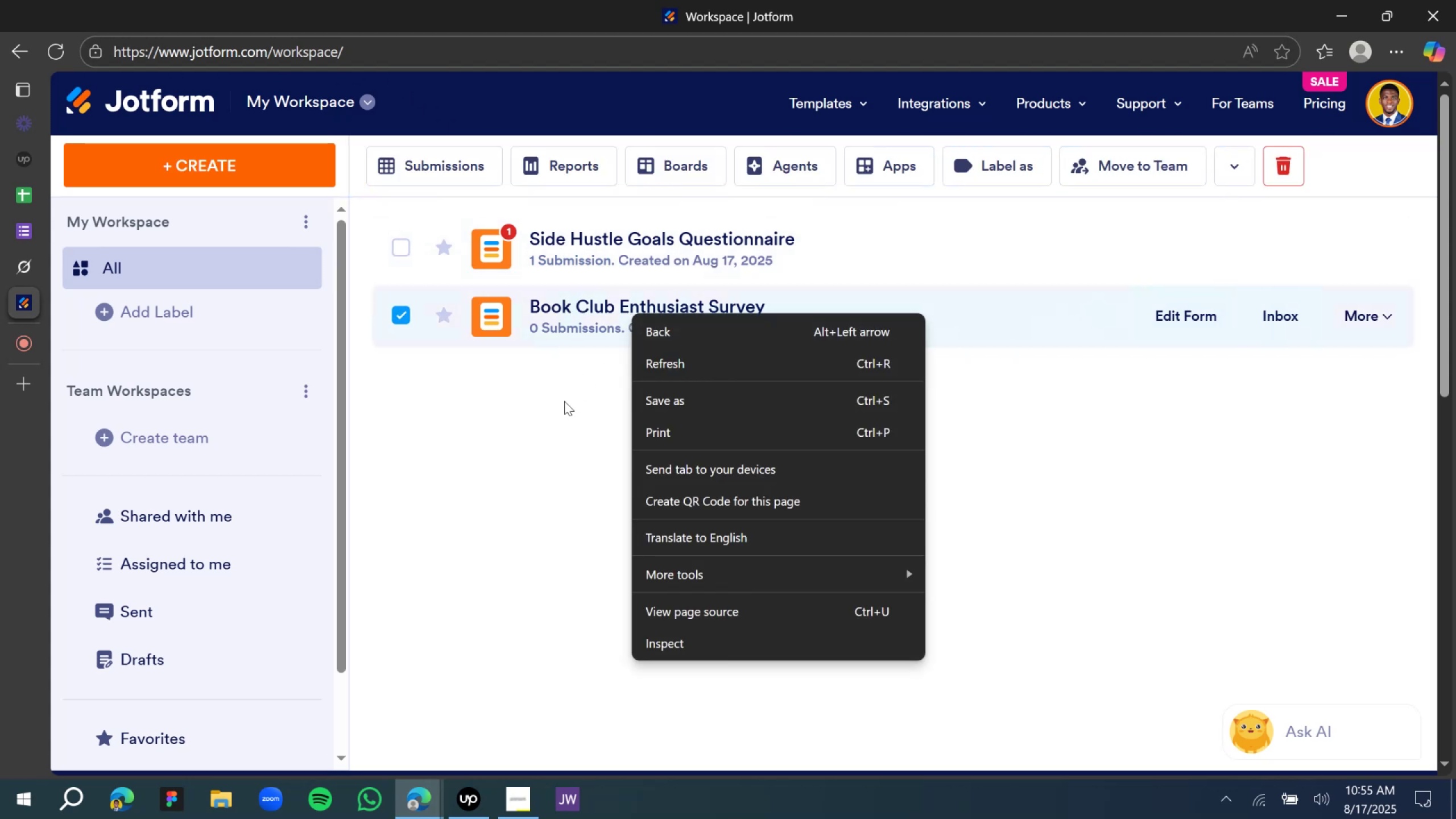 
left_click([563, 402])
 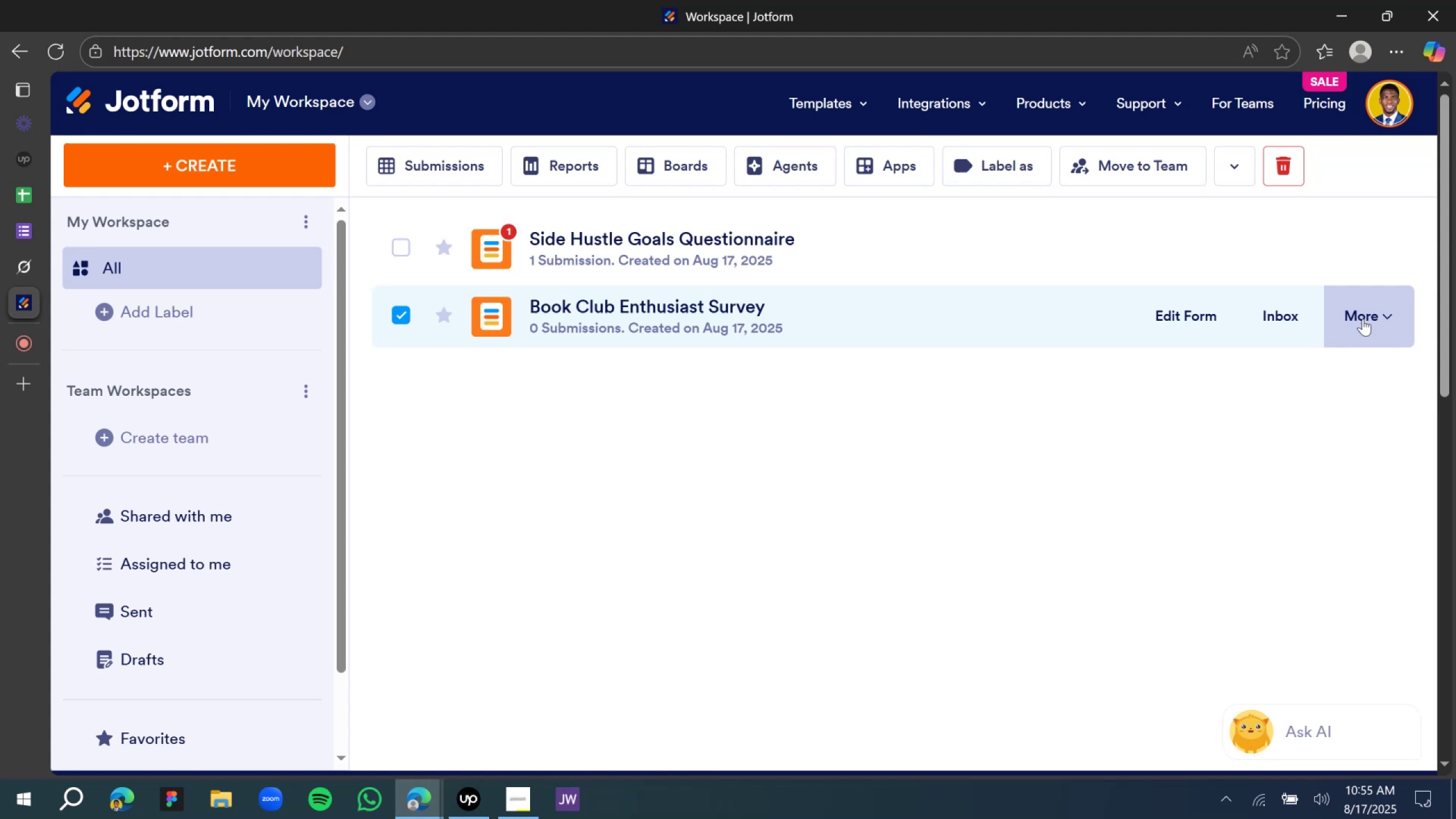 
left_click([1364, 318])
 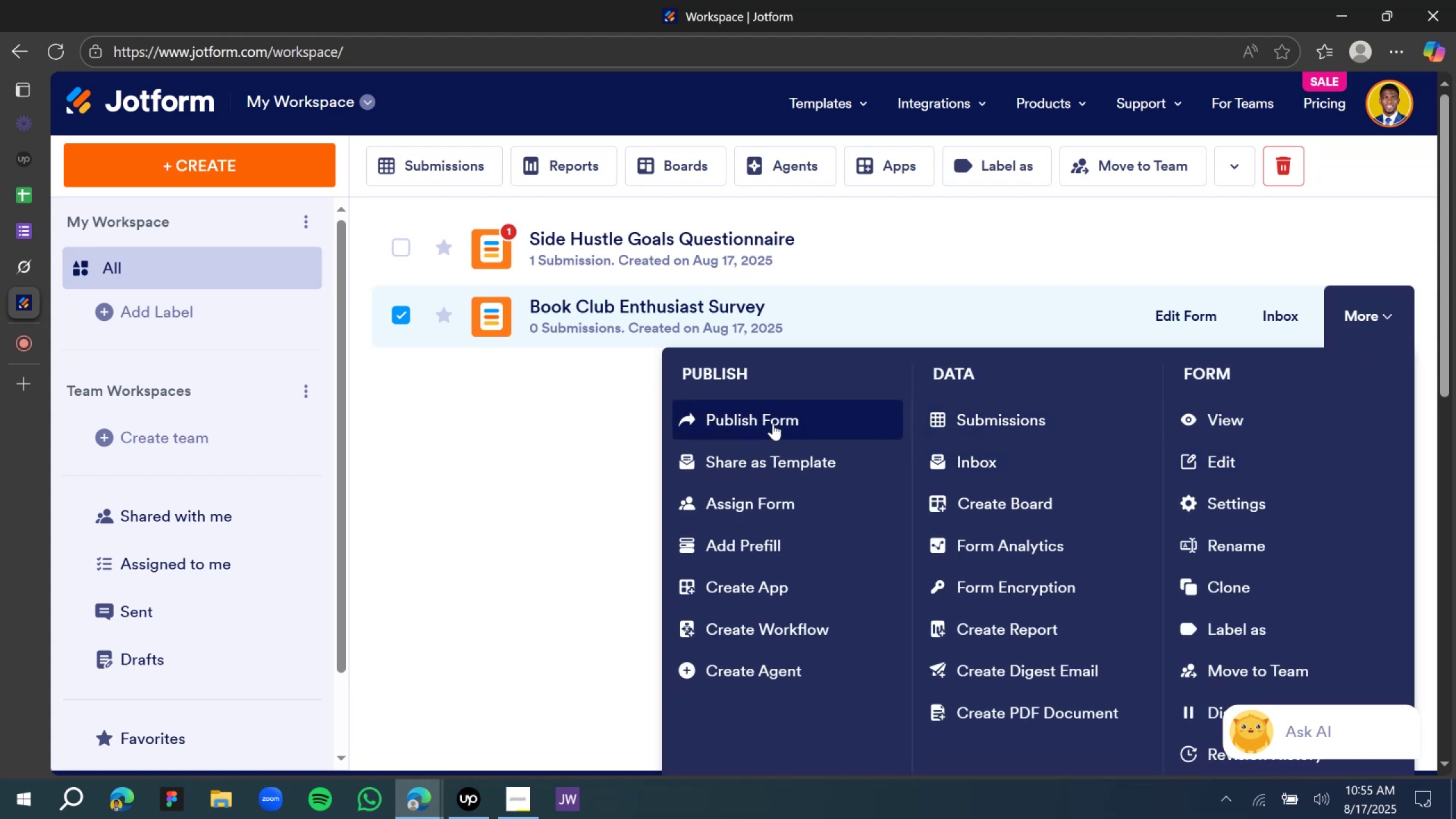 
wait(5.57)
 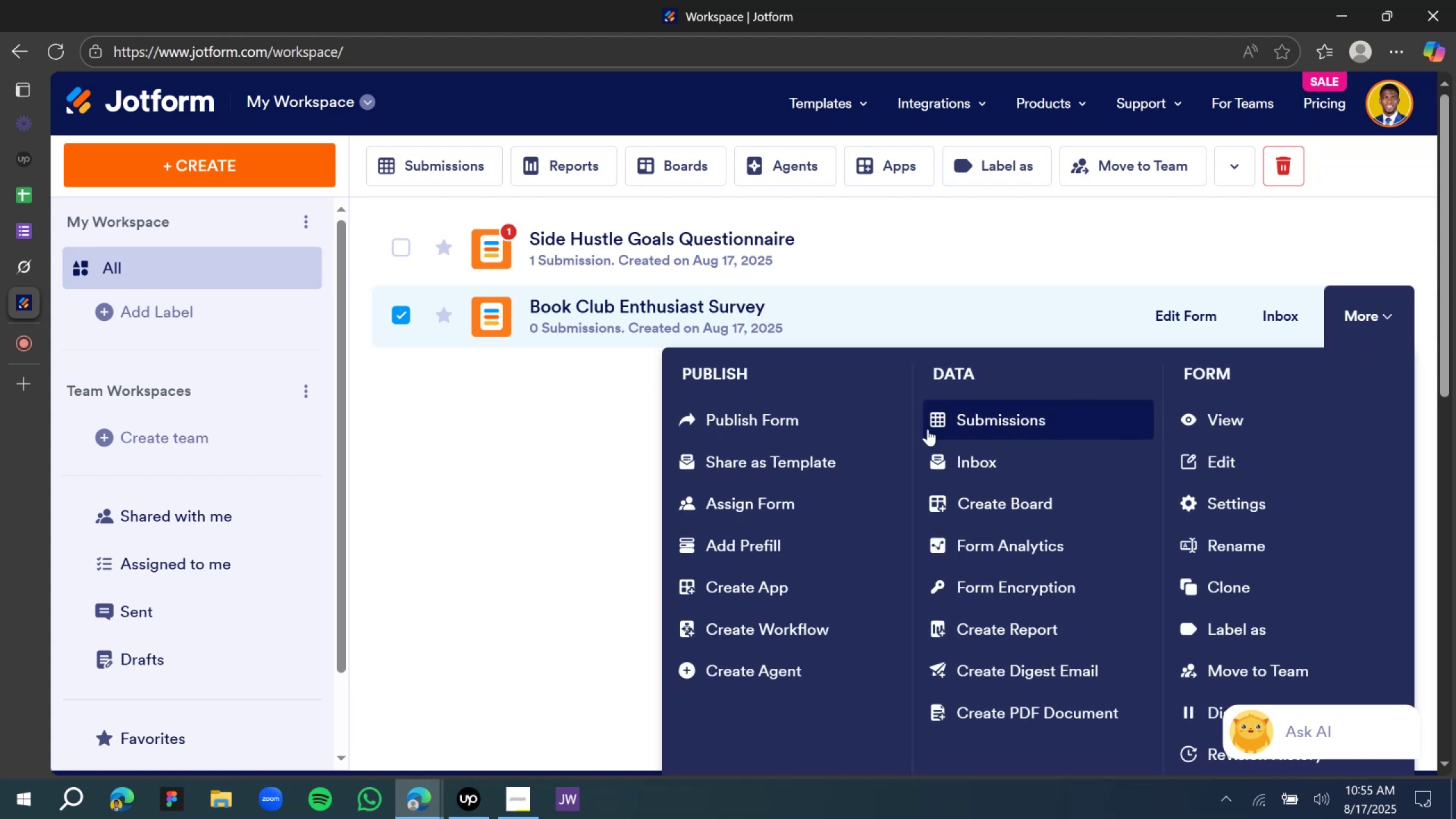 
left_click([773, 423])
 